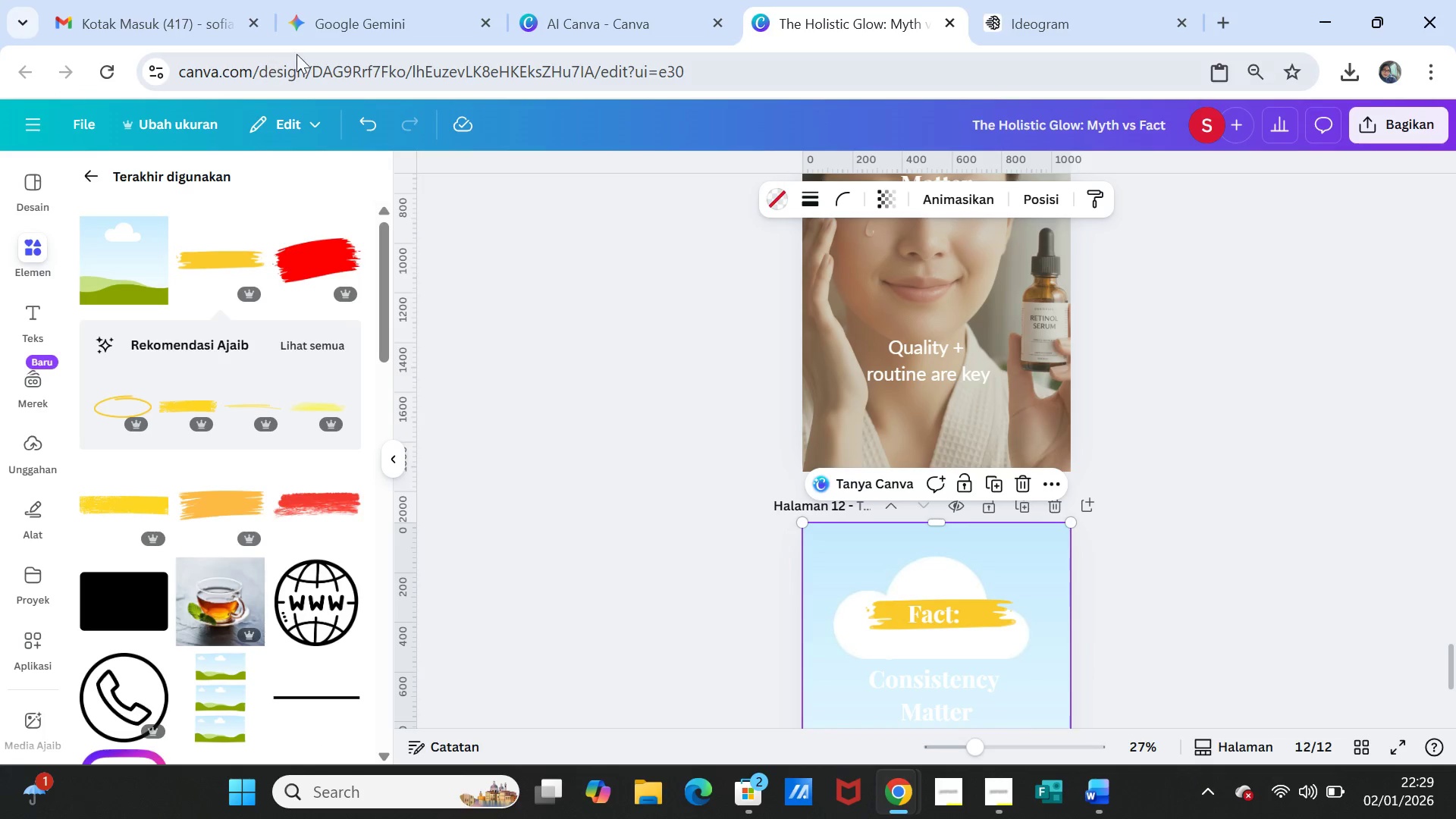 
left_click([331, 20])
 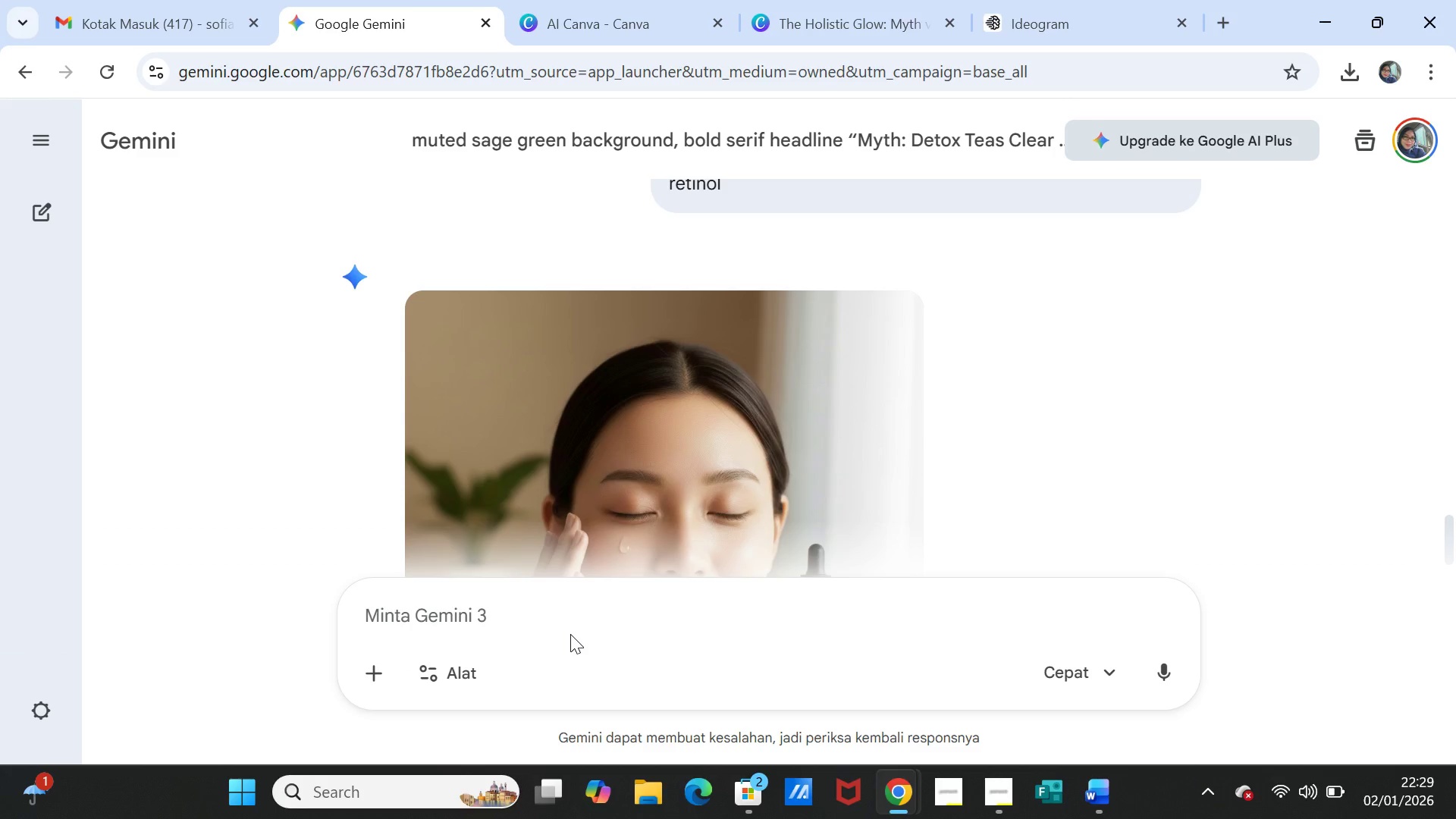 
left_click([570, 634])
 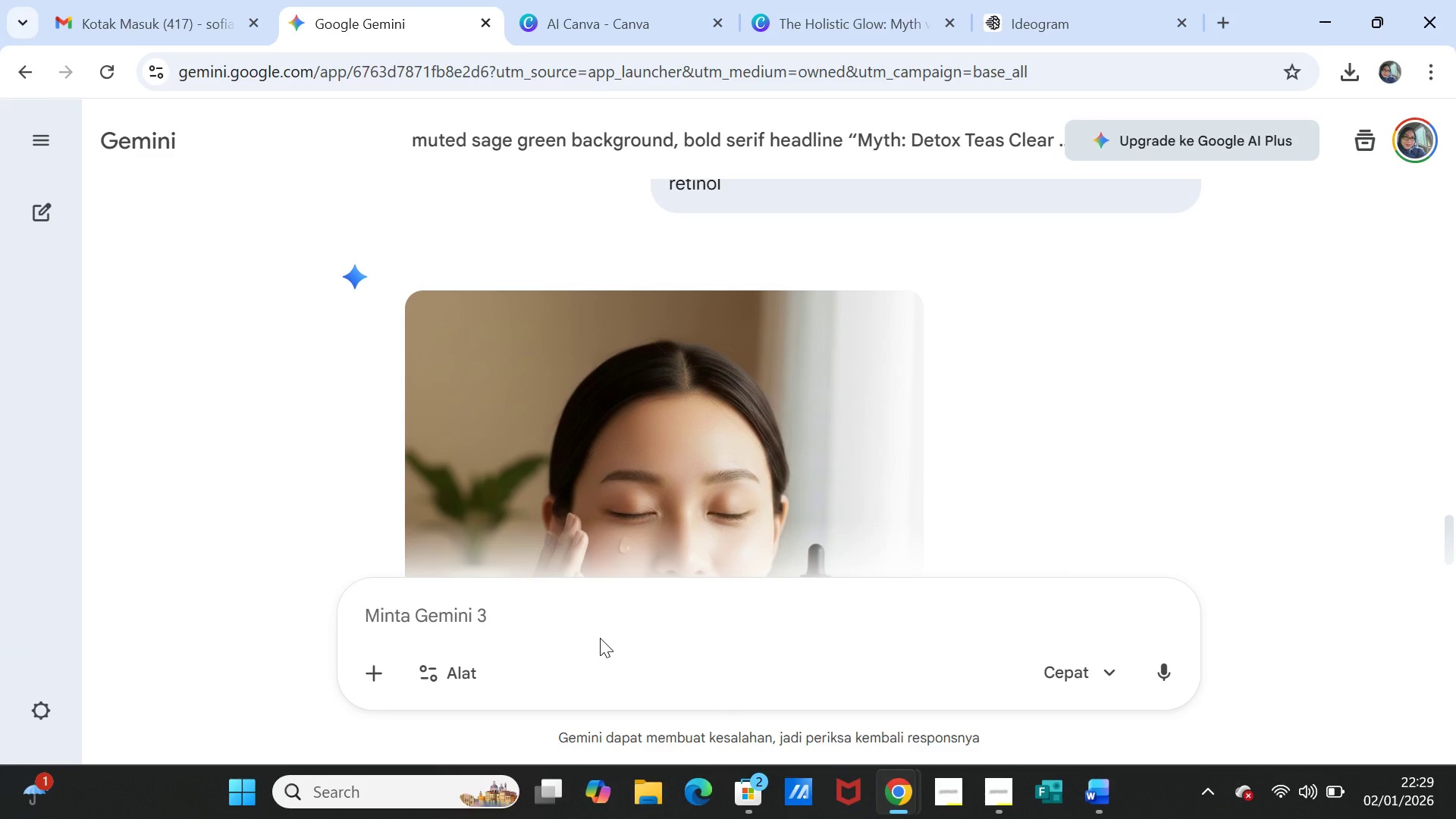 
type(buatkan gambar butir scrub wajah)
 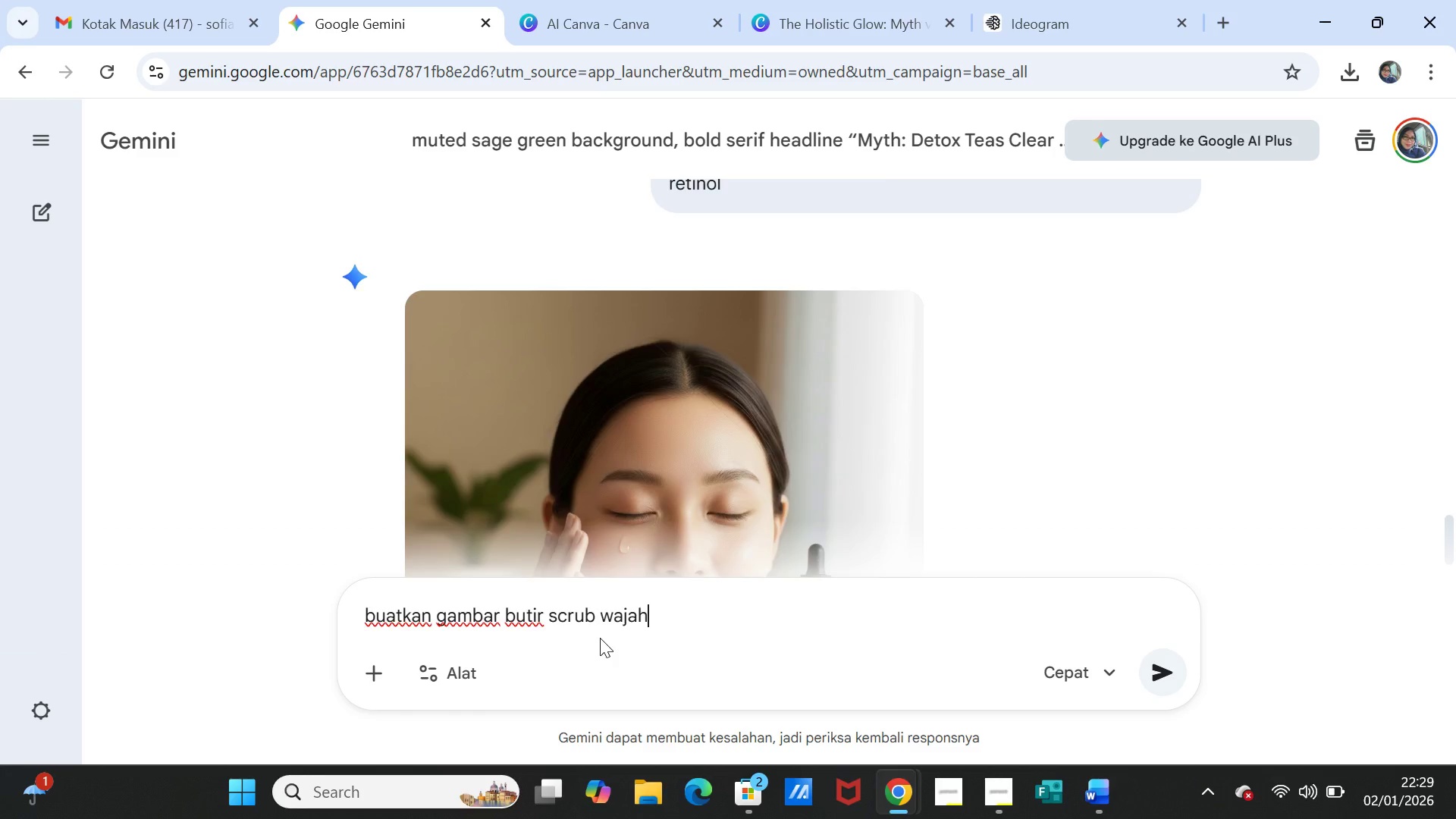 
key(Enter)
 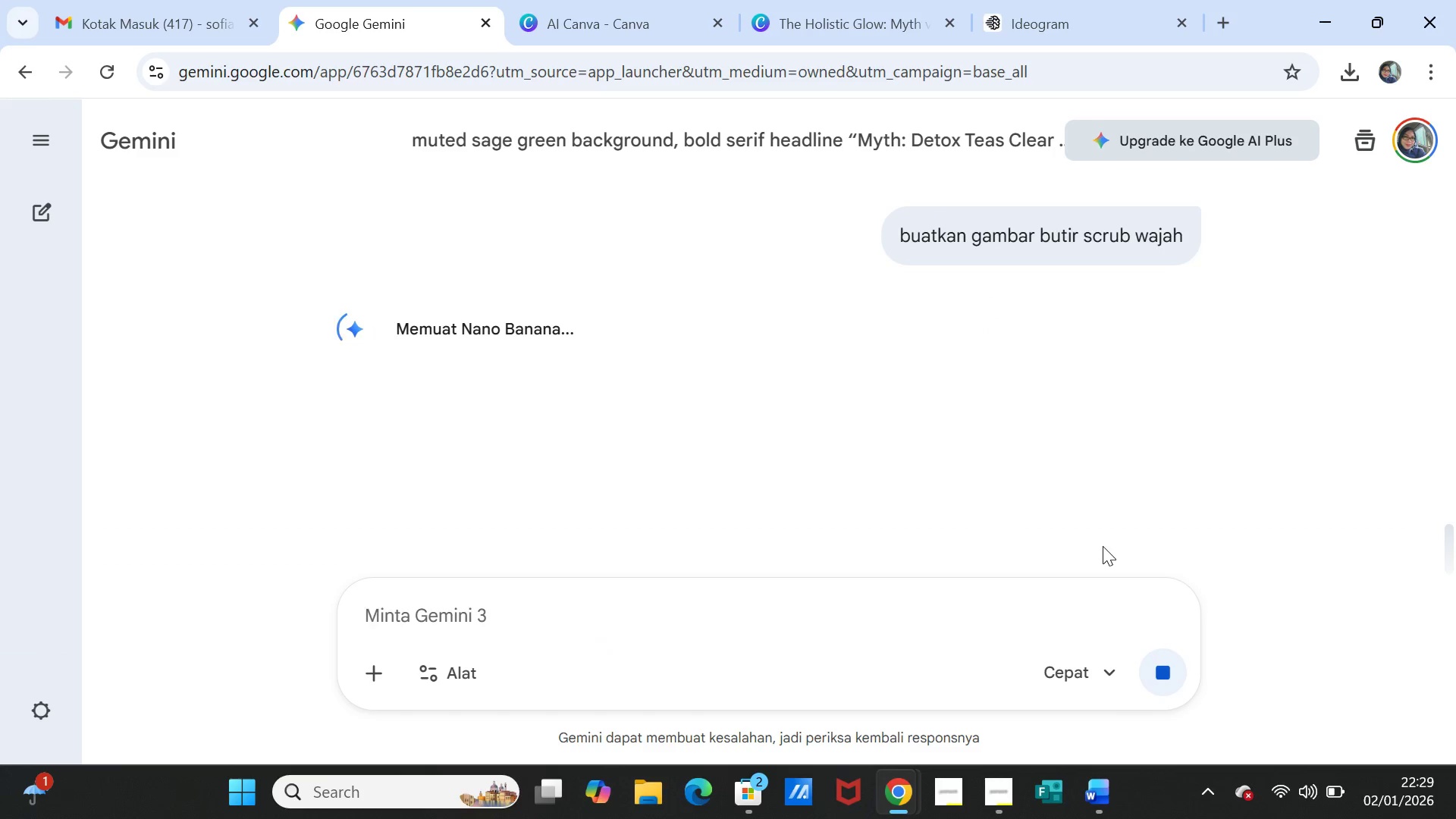 
wait(20.5)
 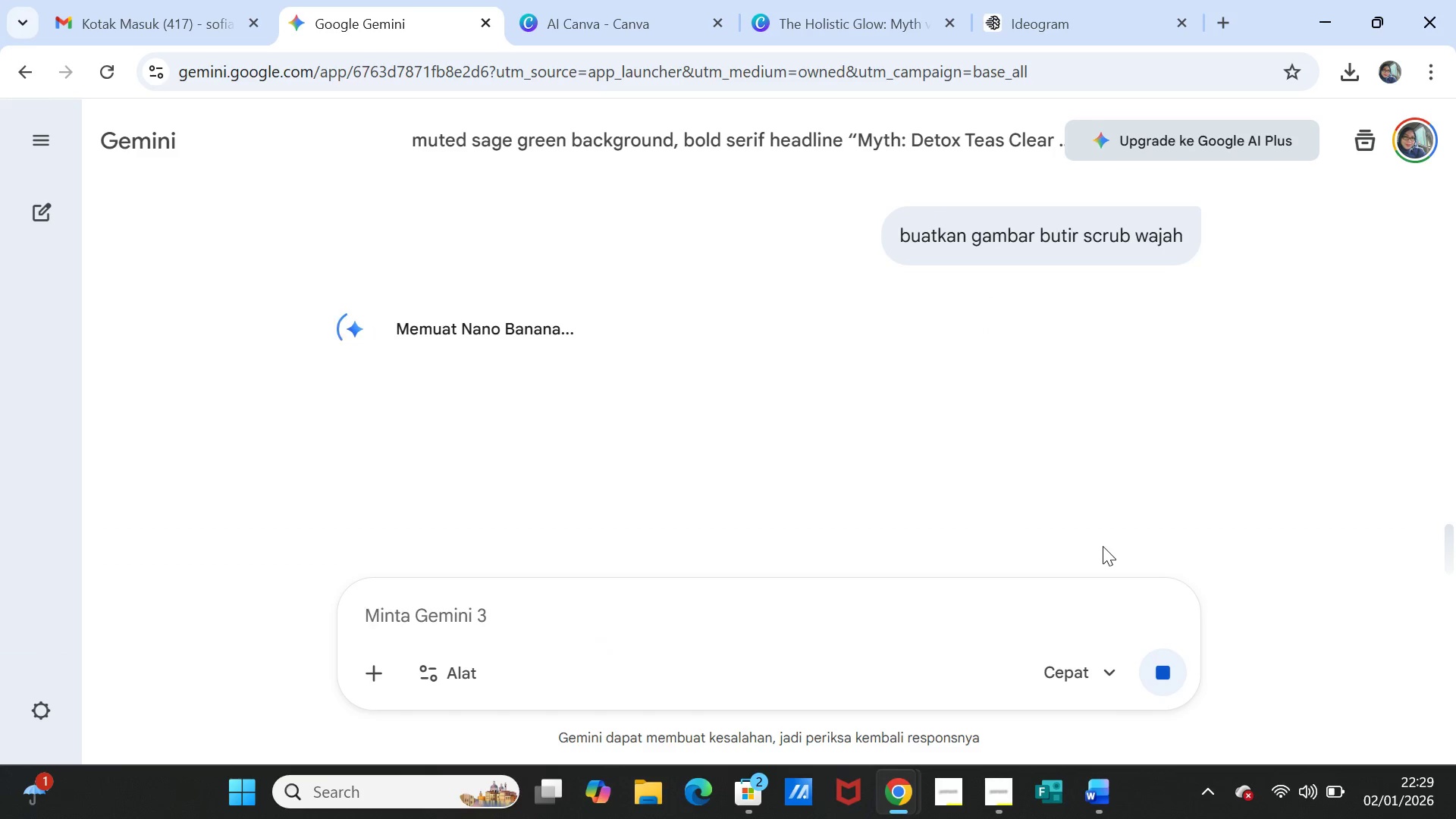 
scroll: coordinate [1025, 457], scroll_direction: down, amount: 1.0
 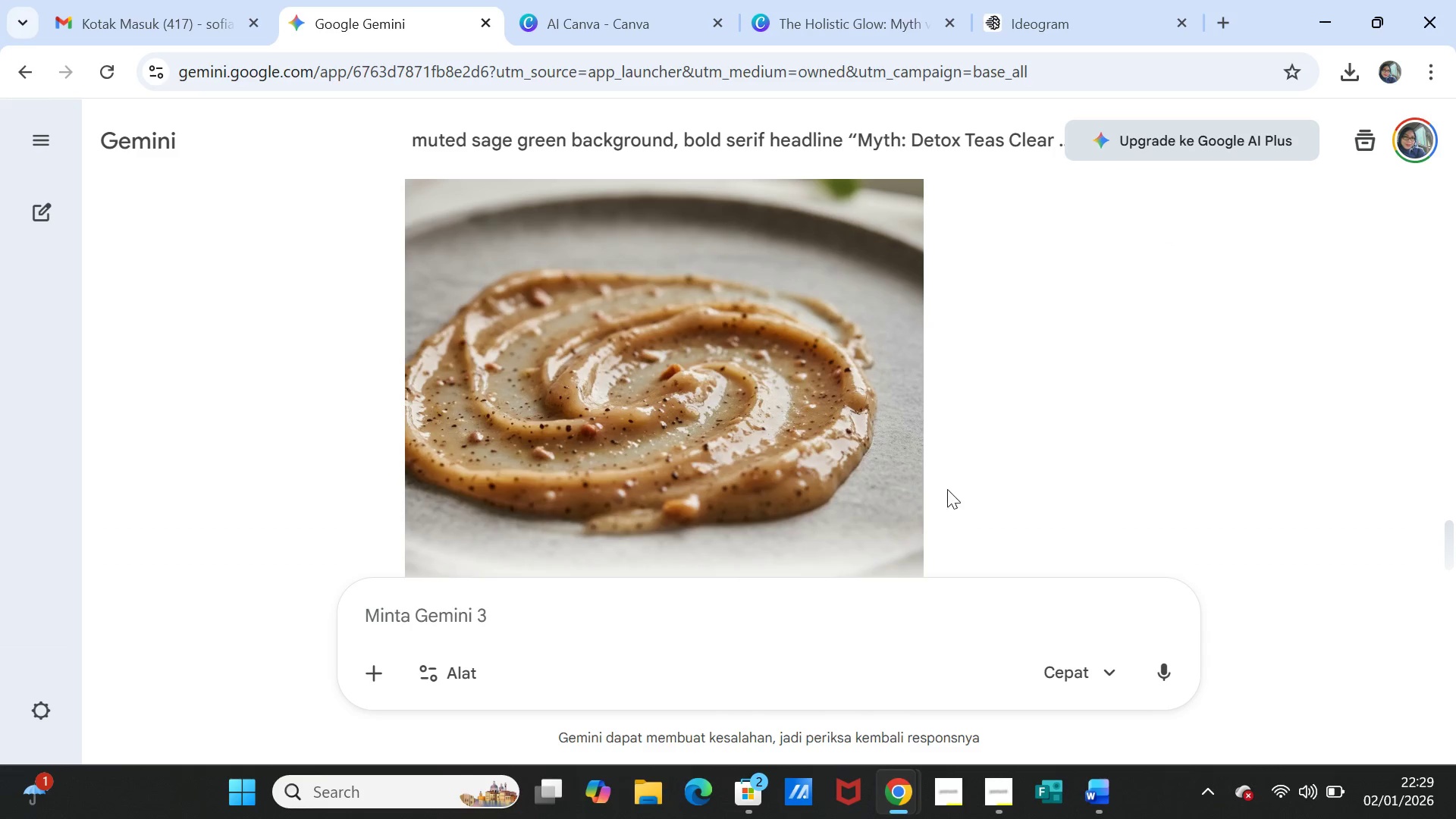 
scroll: coordinate [849, 399], scroll_direction: up, amount: 3.0
 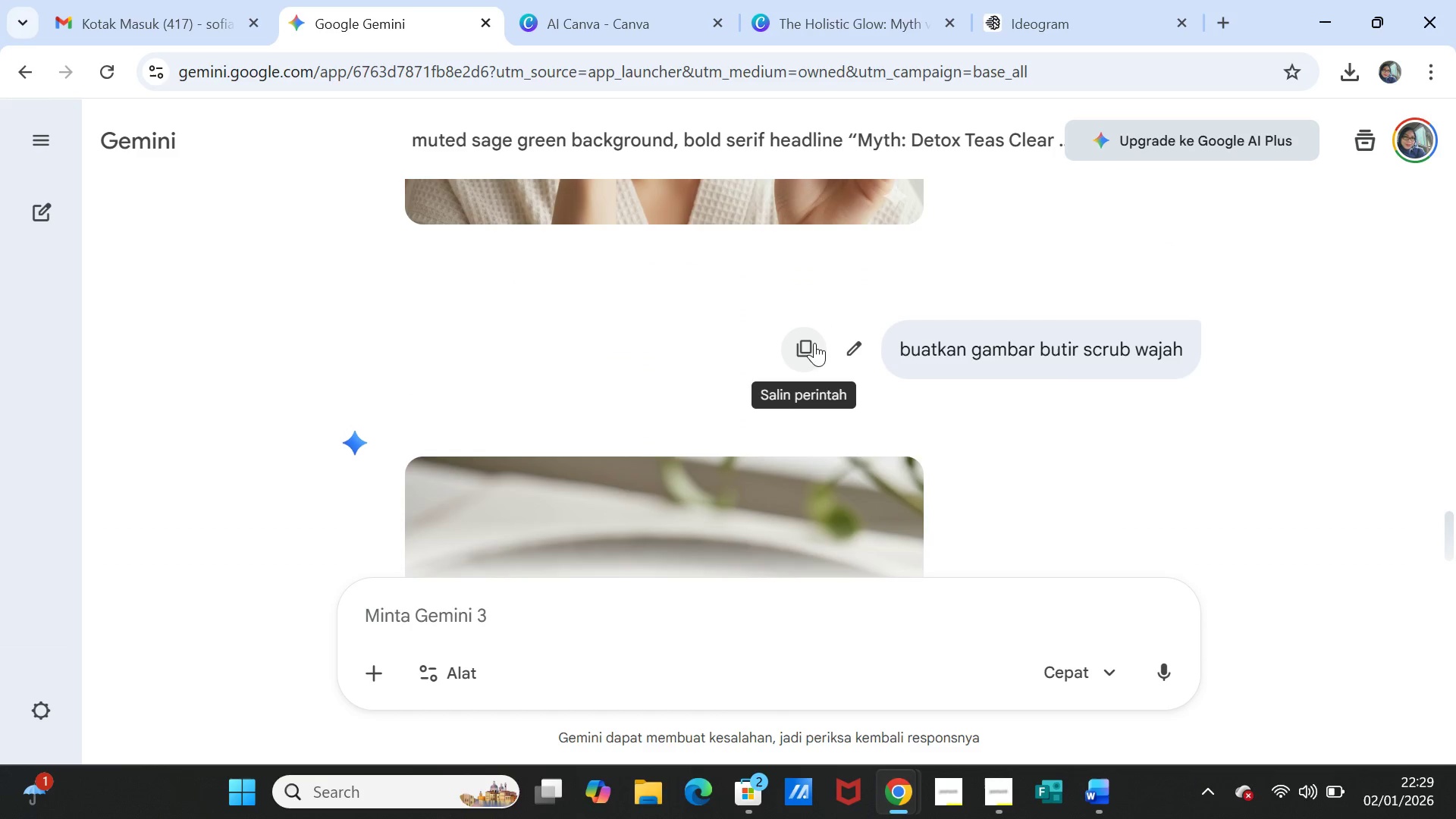 
left_click([810, 343])
 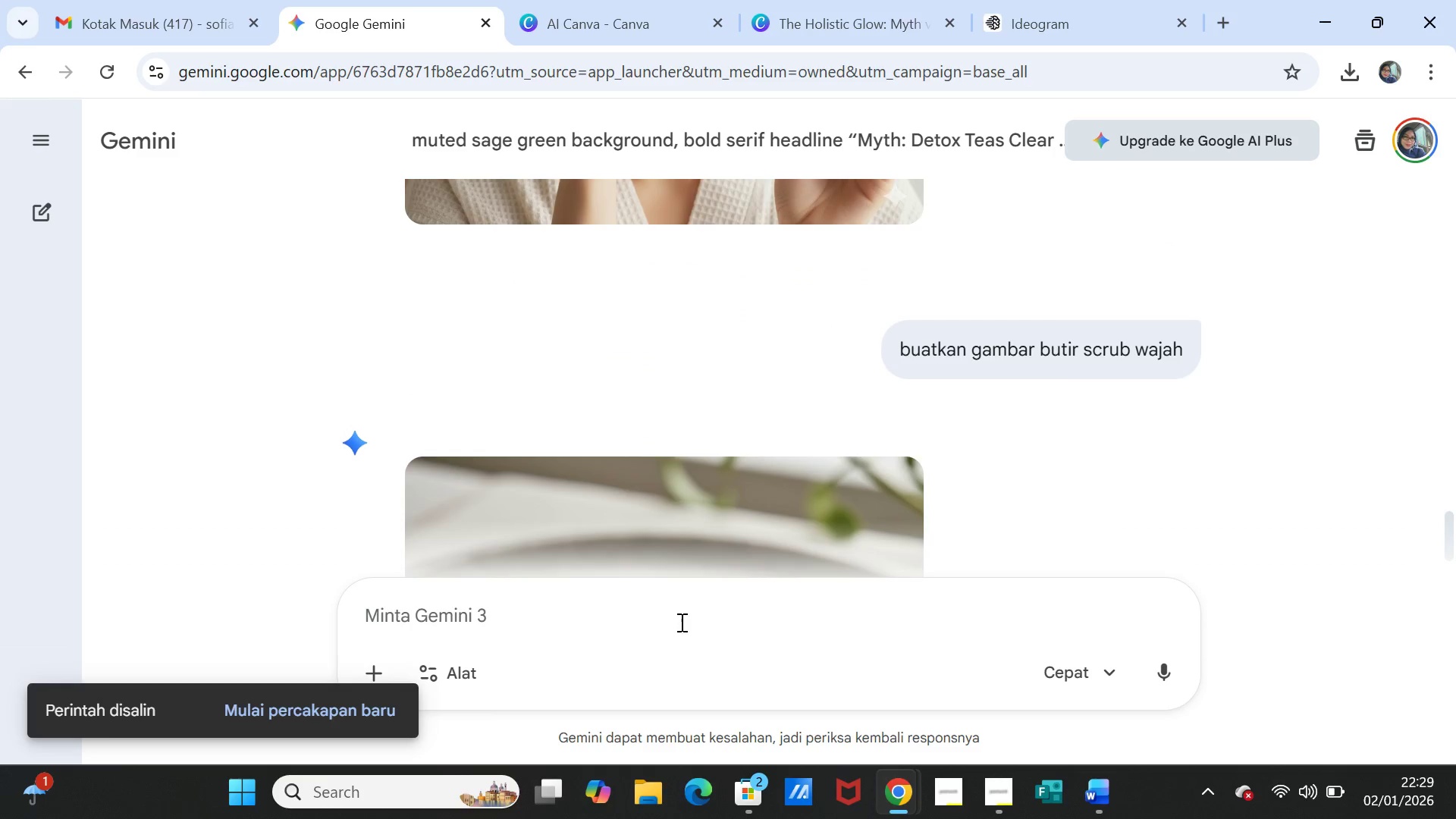 
left_click([680, 622])
 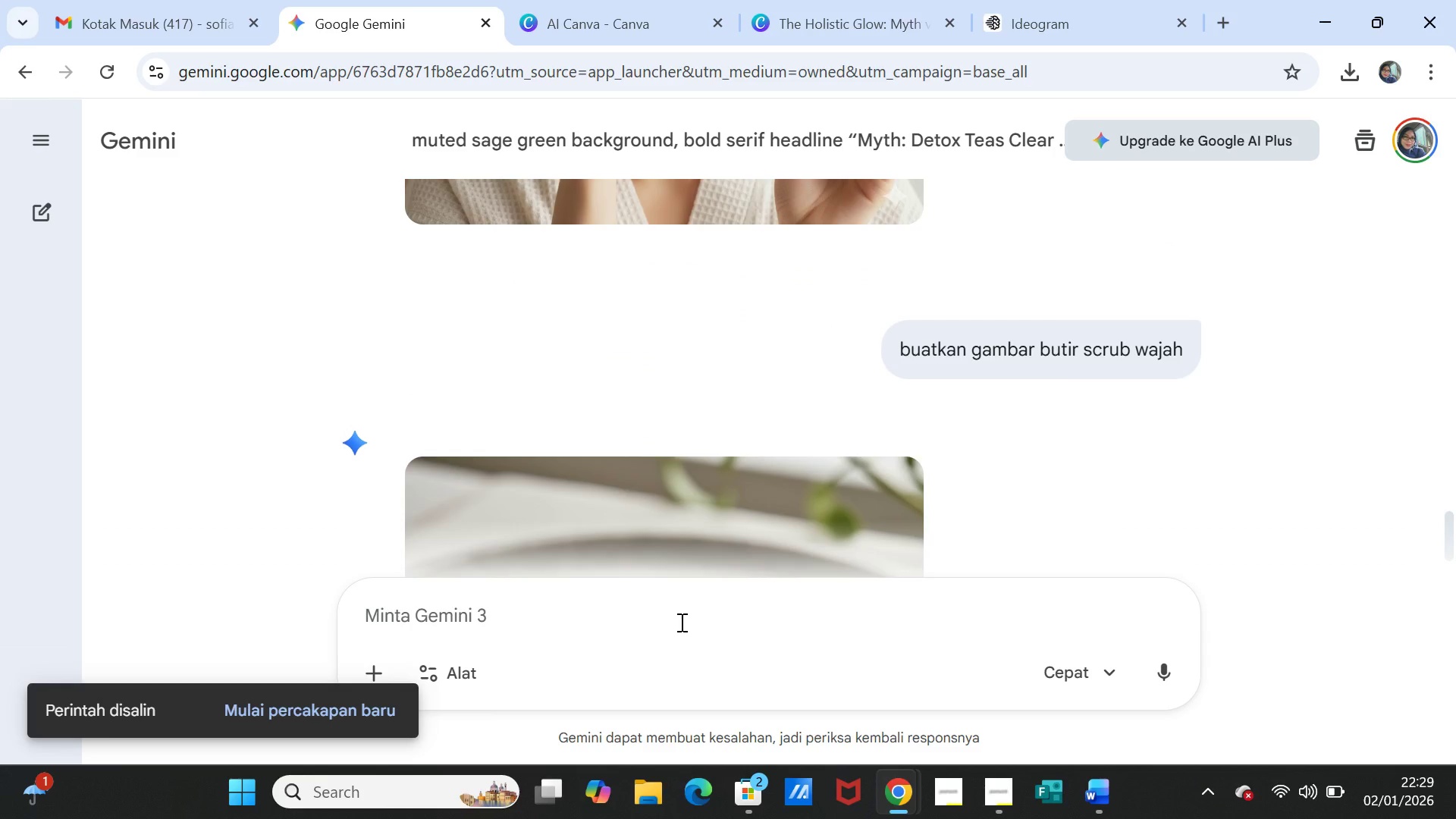 
key(Control+V)
 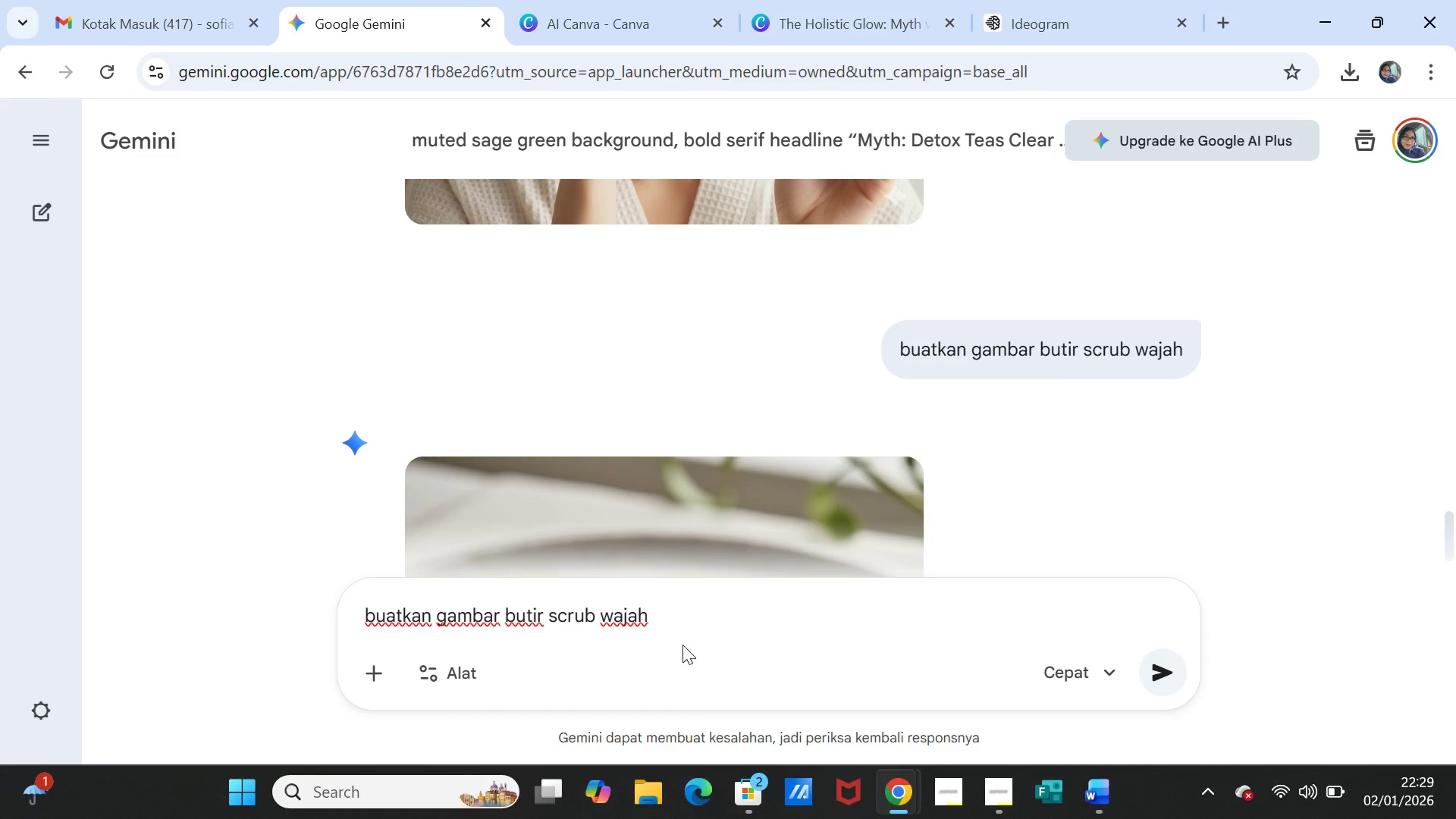 
type( didalam jar lengap dengan spatula untuk )
 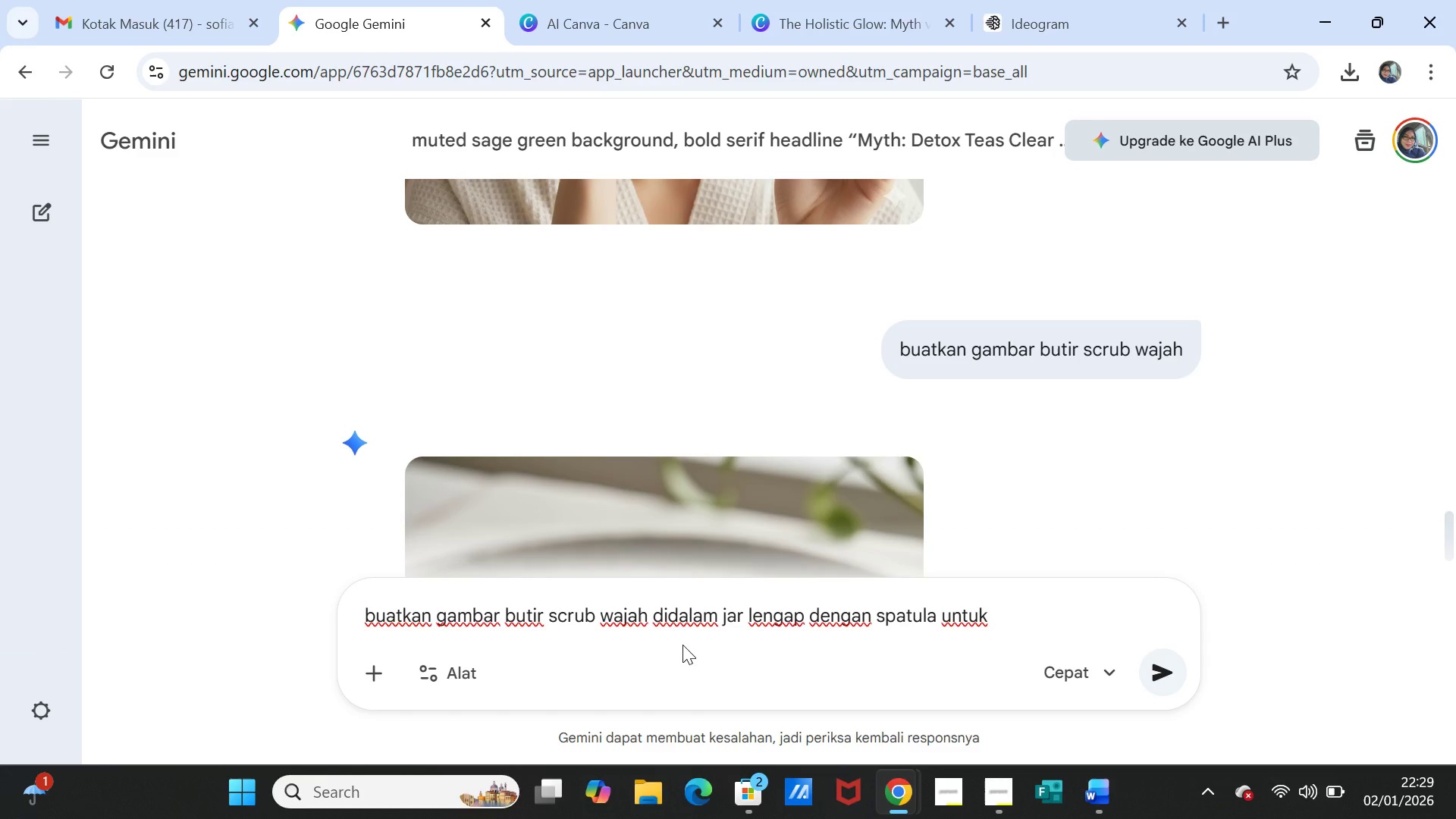 
type(krim)
 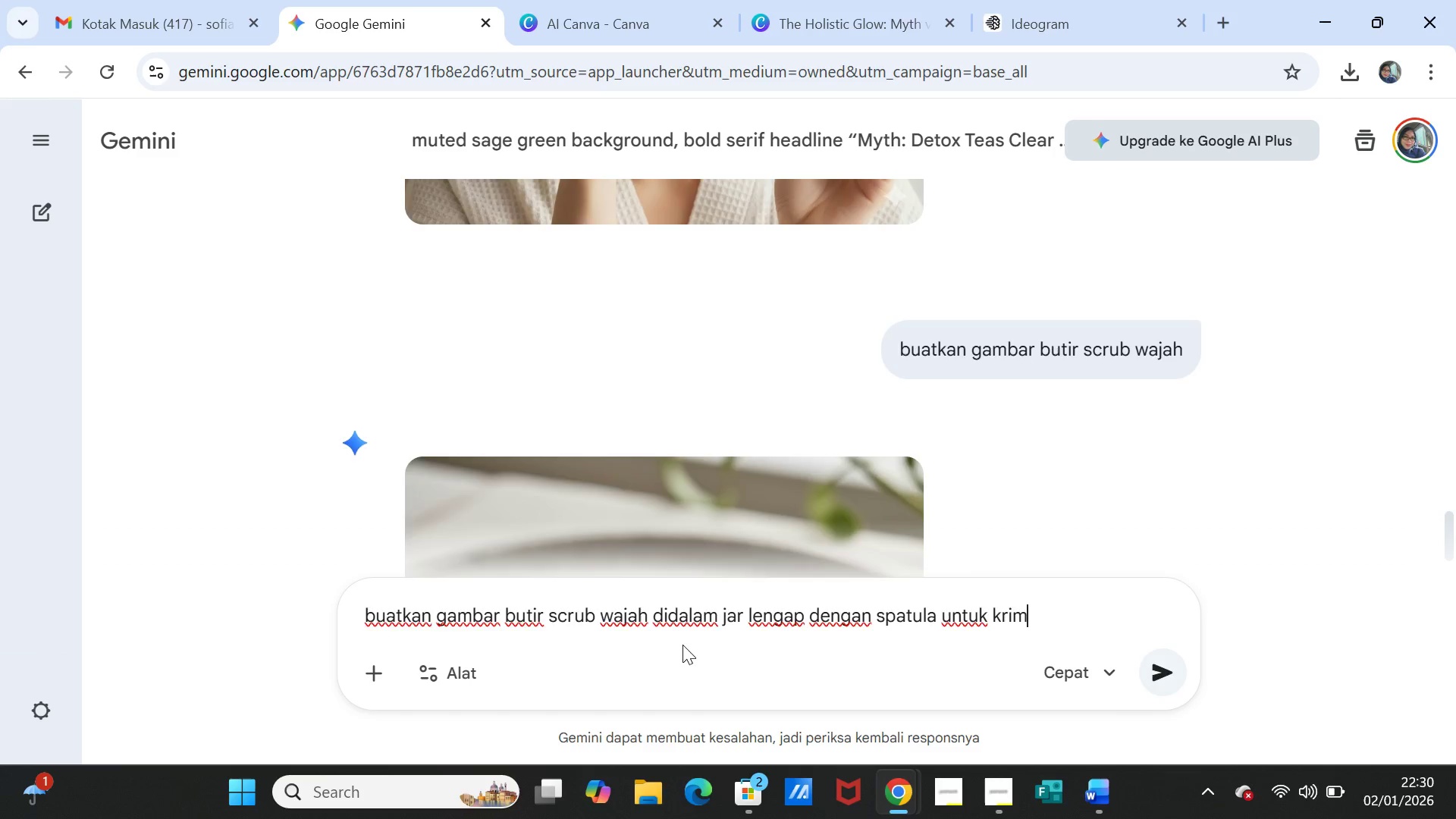 
key(Enter)
 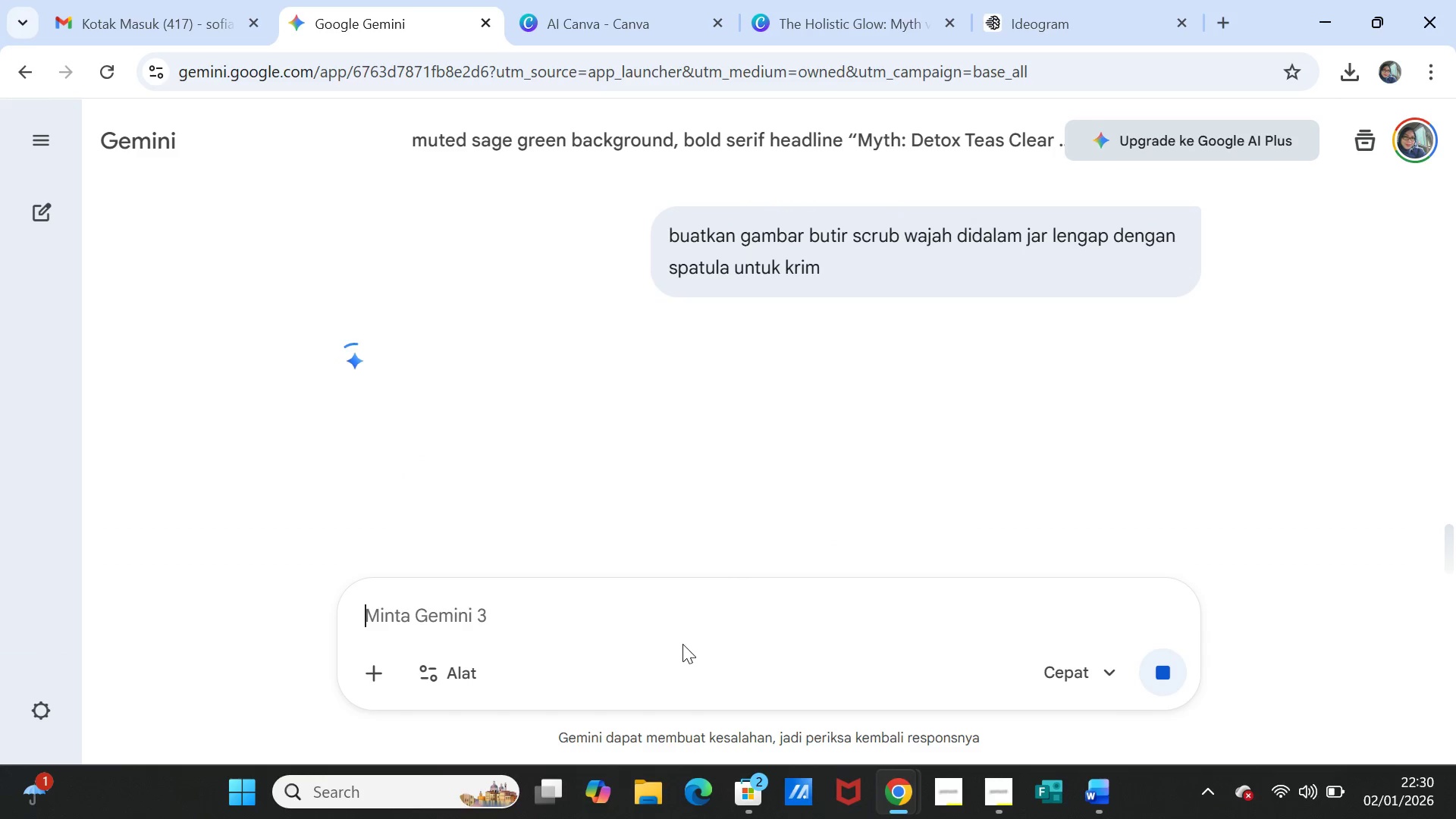 
scroll: coordinate [953, 460], scroll_direction: down, amount: 1.0
 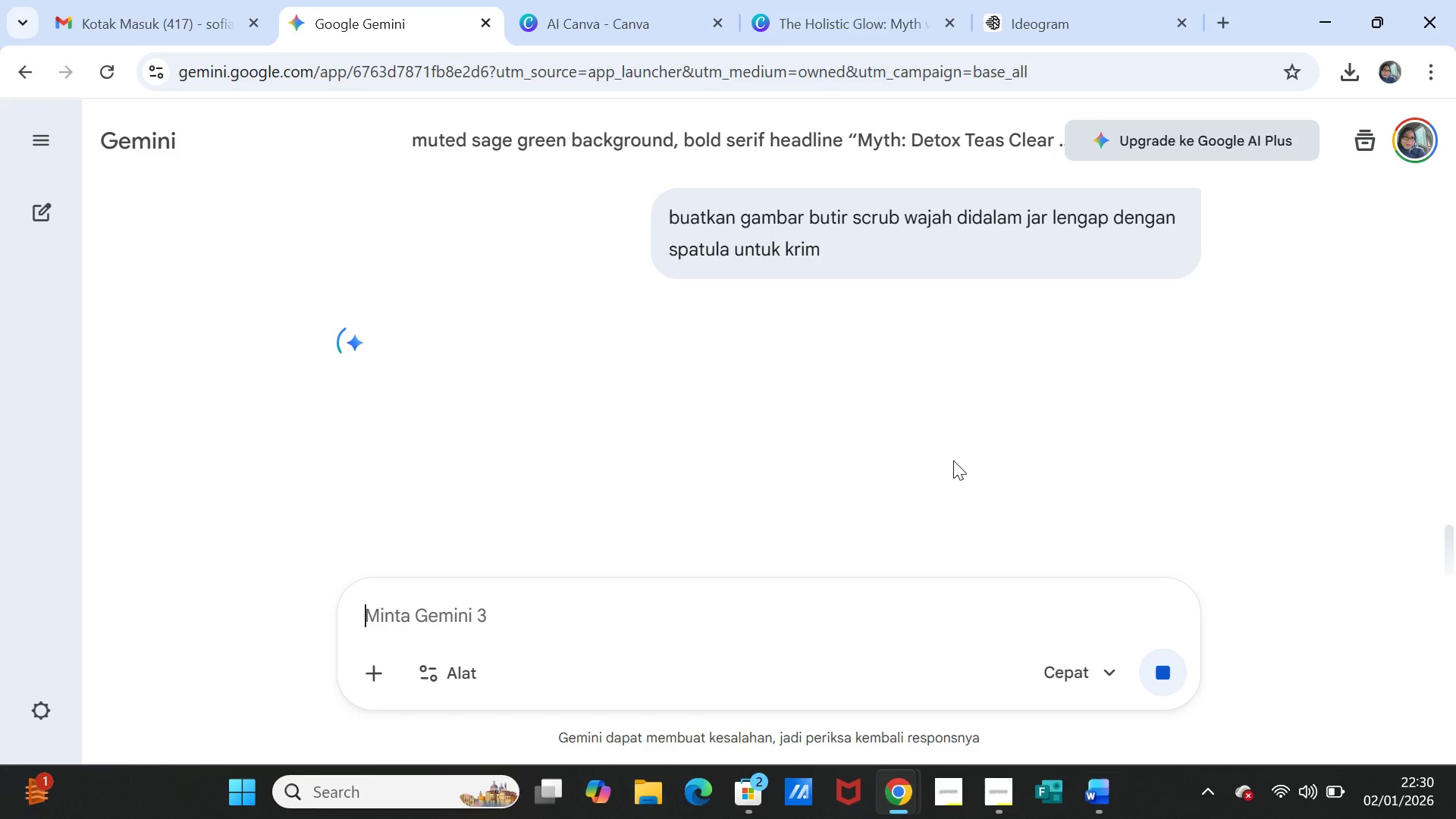 
wait(17.45)
 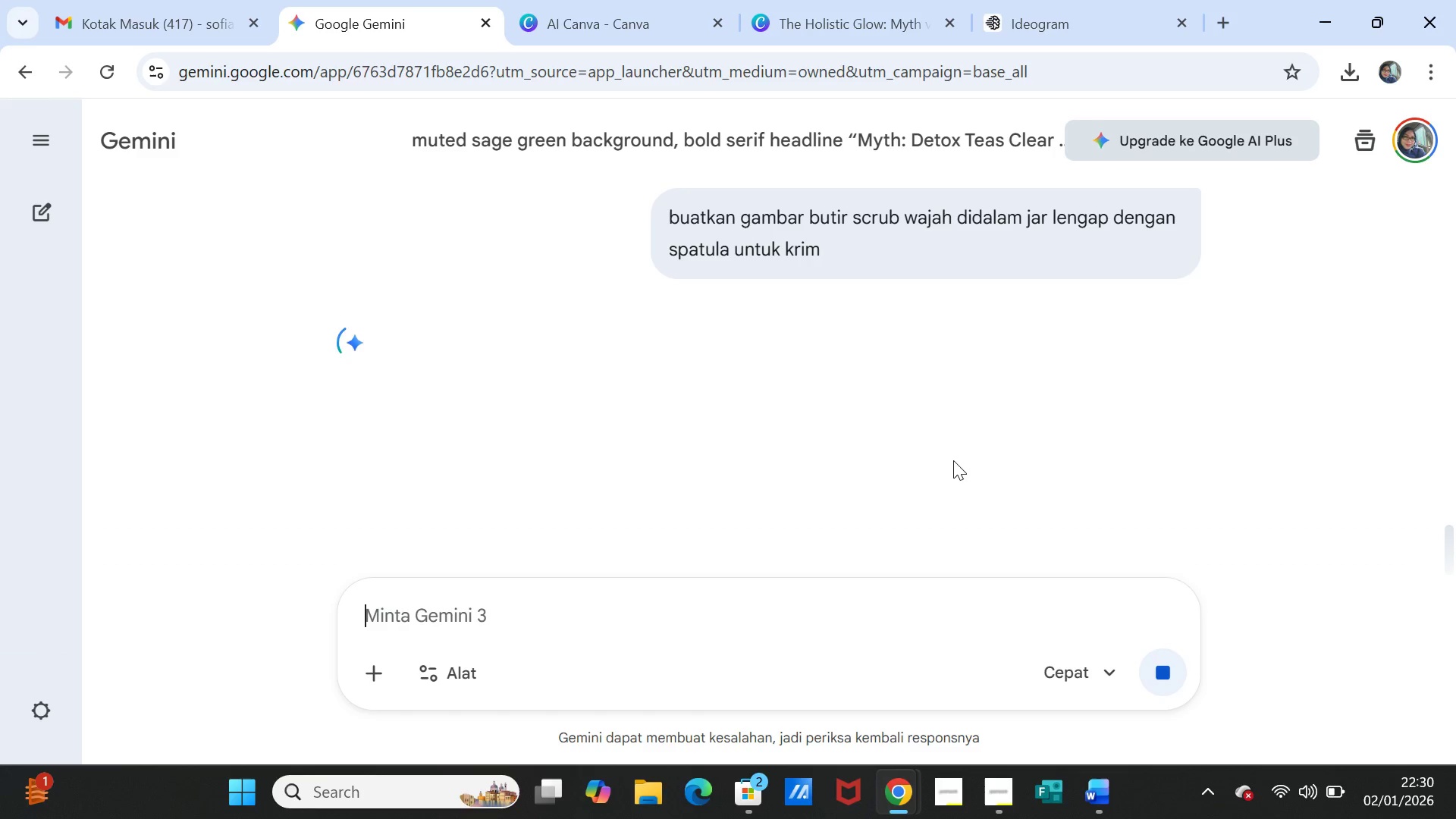 
scroll: coordinate [953, 460], scroll_direction: down, amount: 1.0
 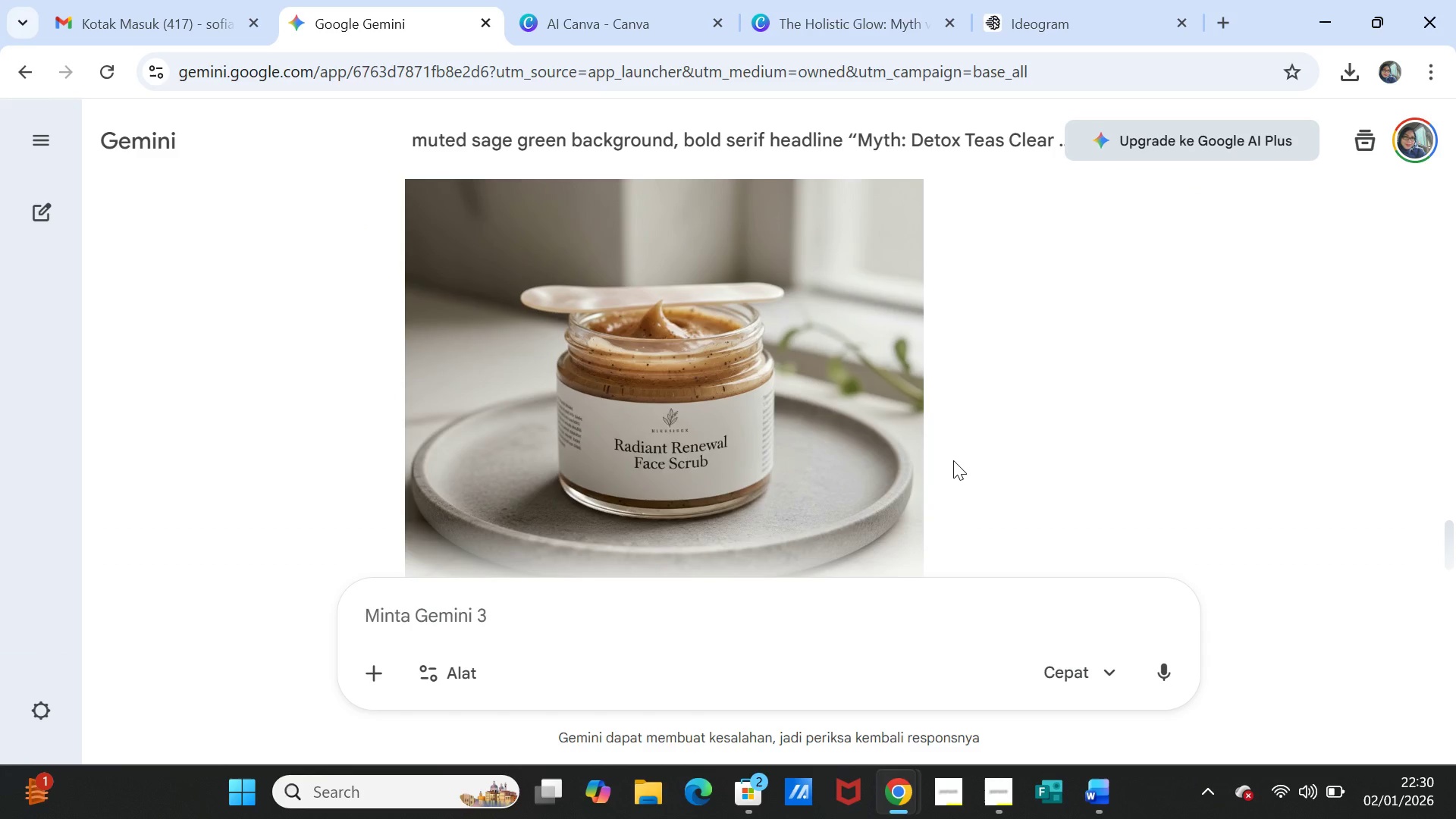 
scroll: coordinate [953, 460], scroll_direction: up, amount: 1.0
 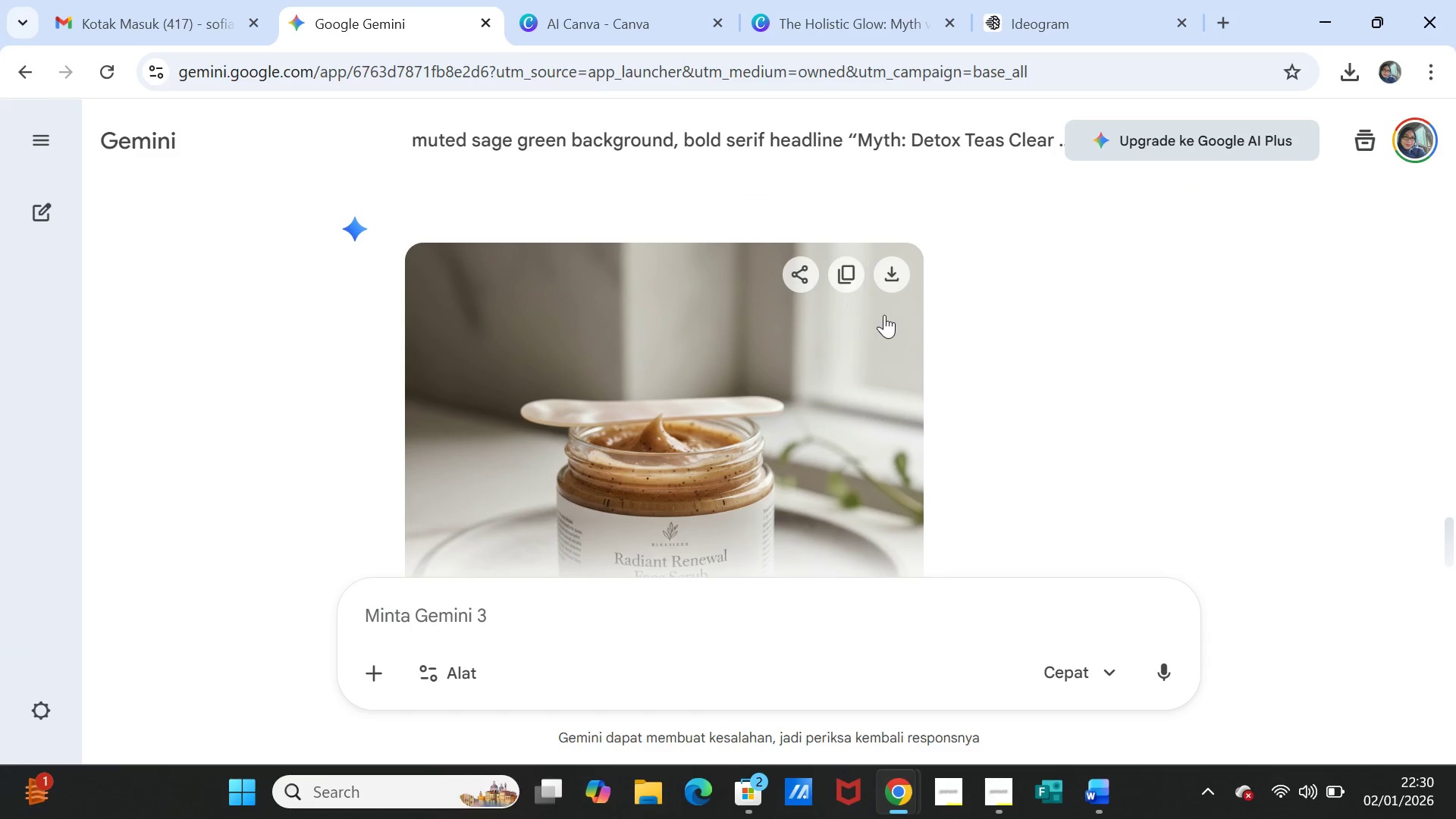 
left_click([891, 279])
 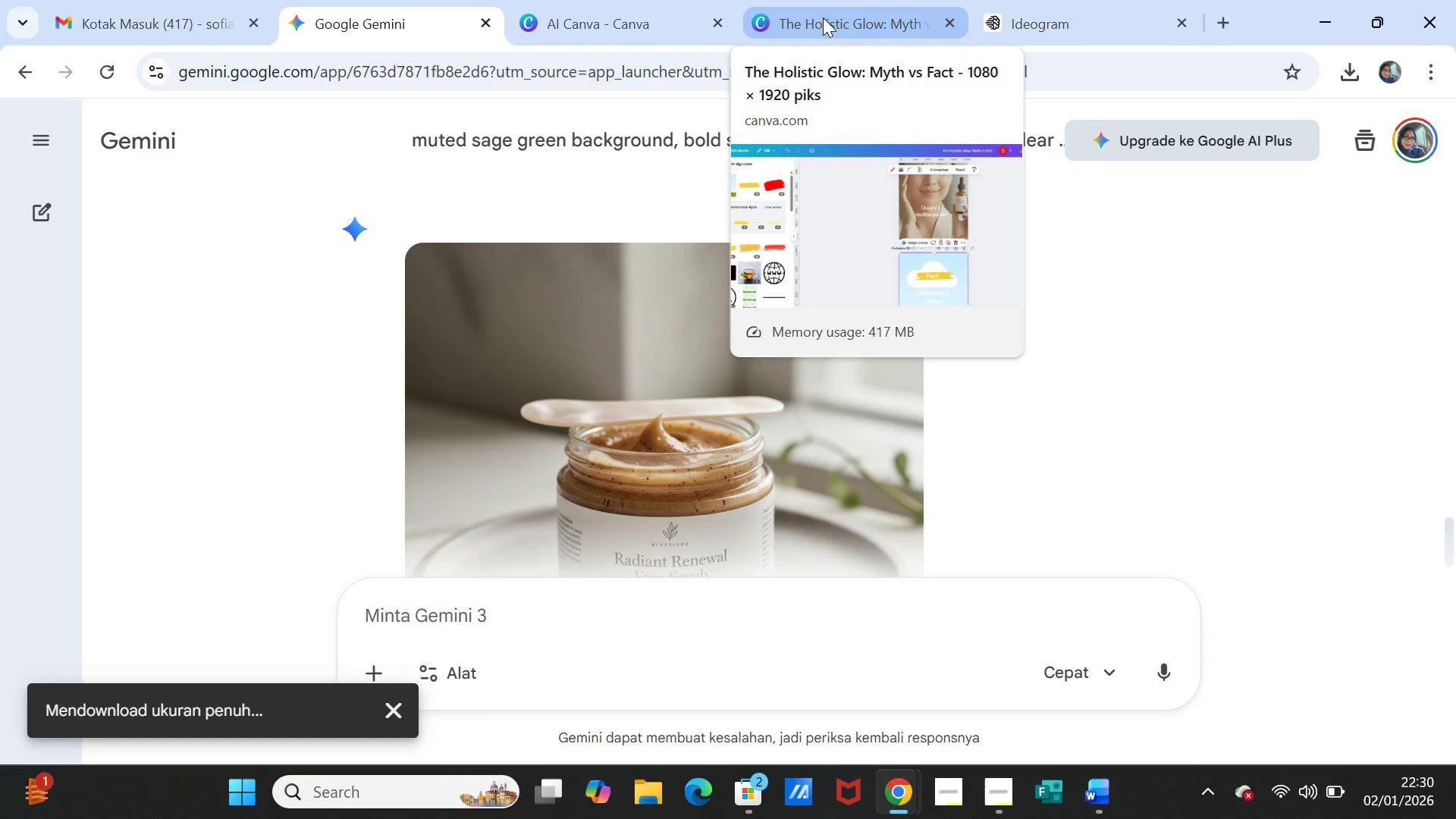 
left_click([823, 17])
 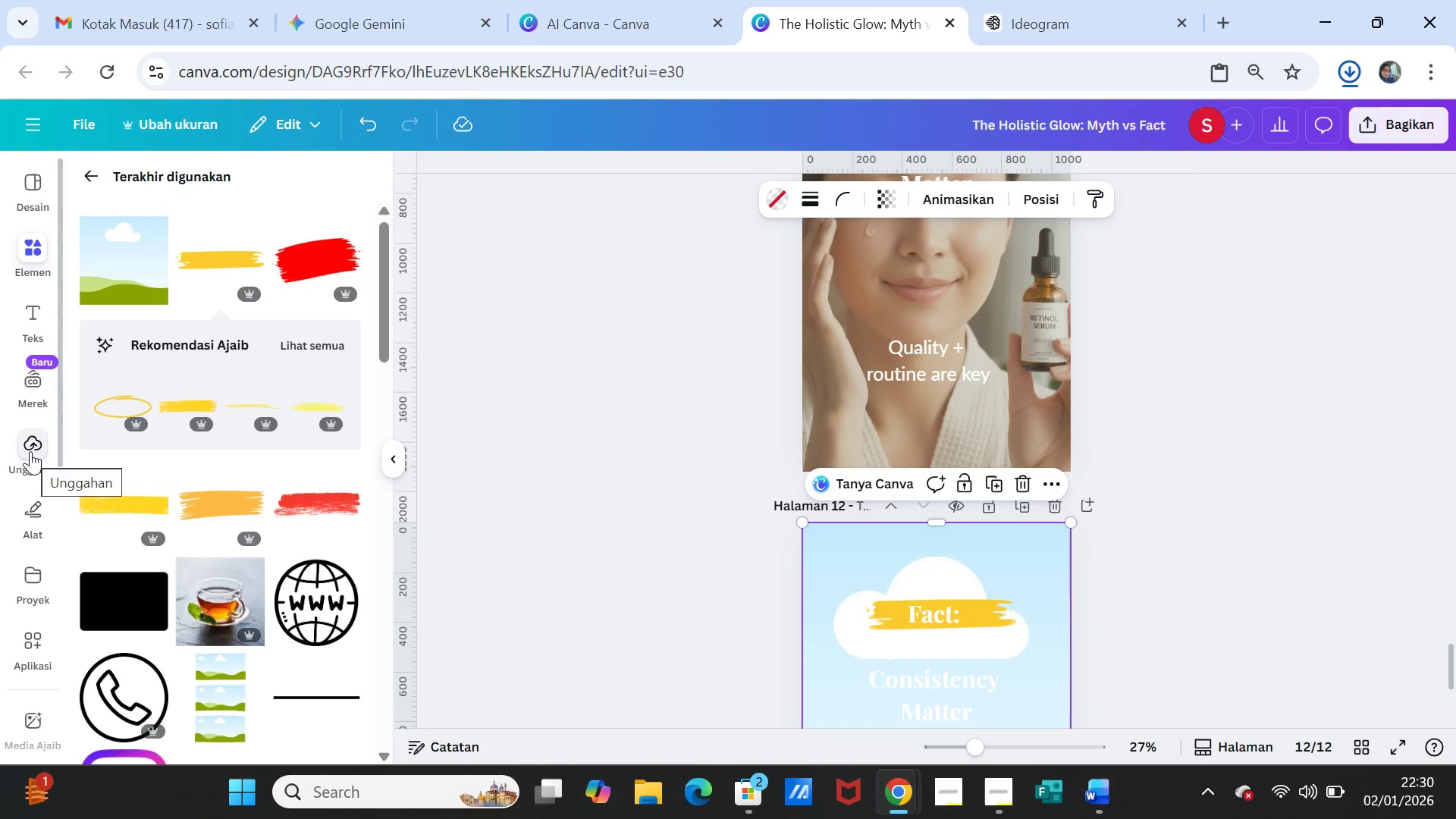 
left_click([30, 451])
 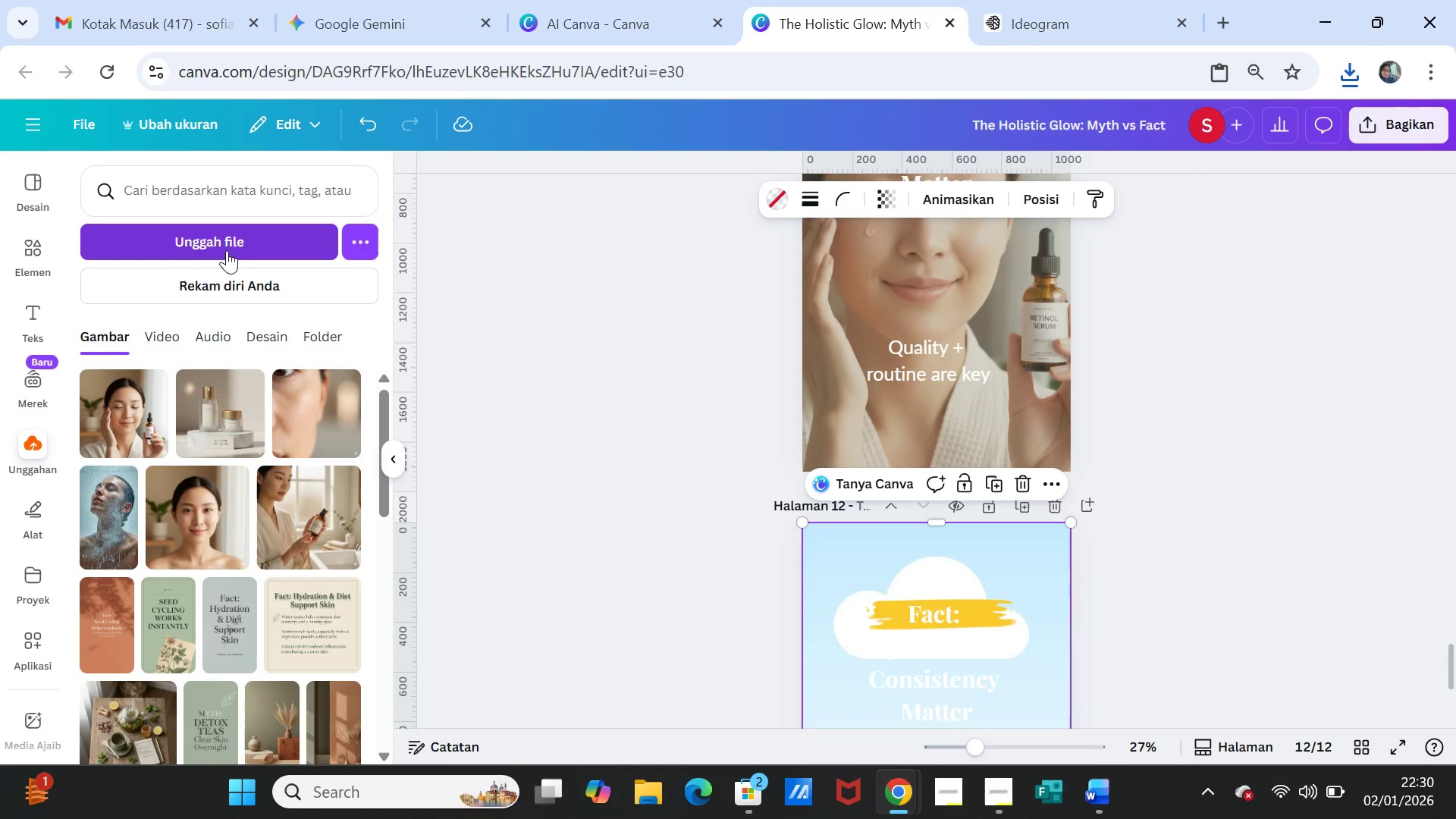 
left_click([227, 246])
 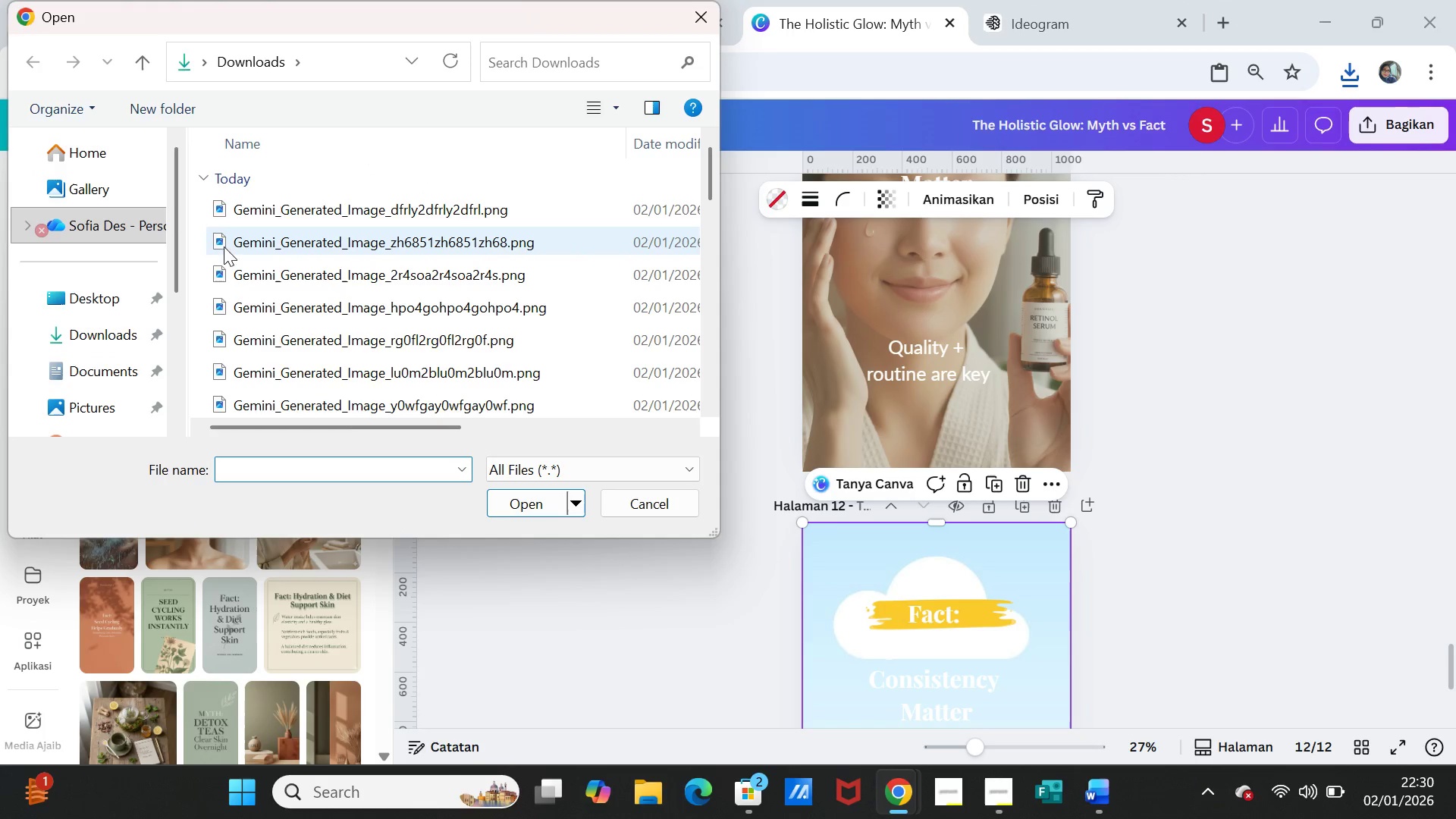 
left_click([260, 211])
 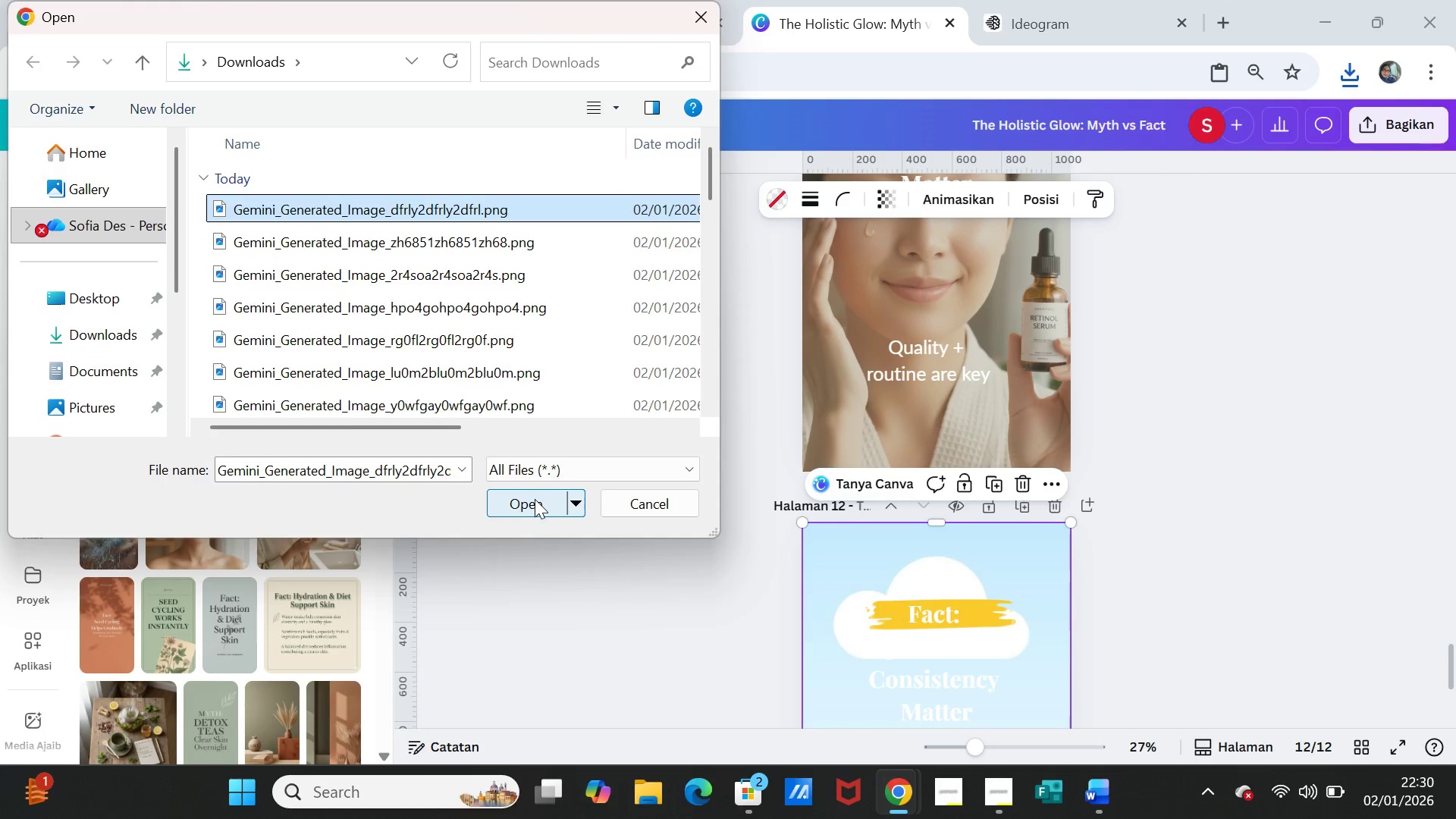 
left_click([535, 500])
 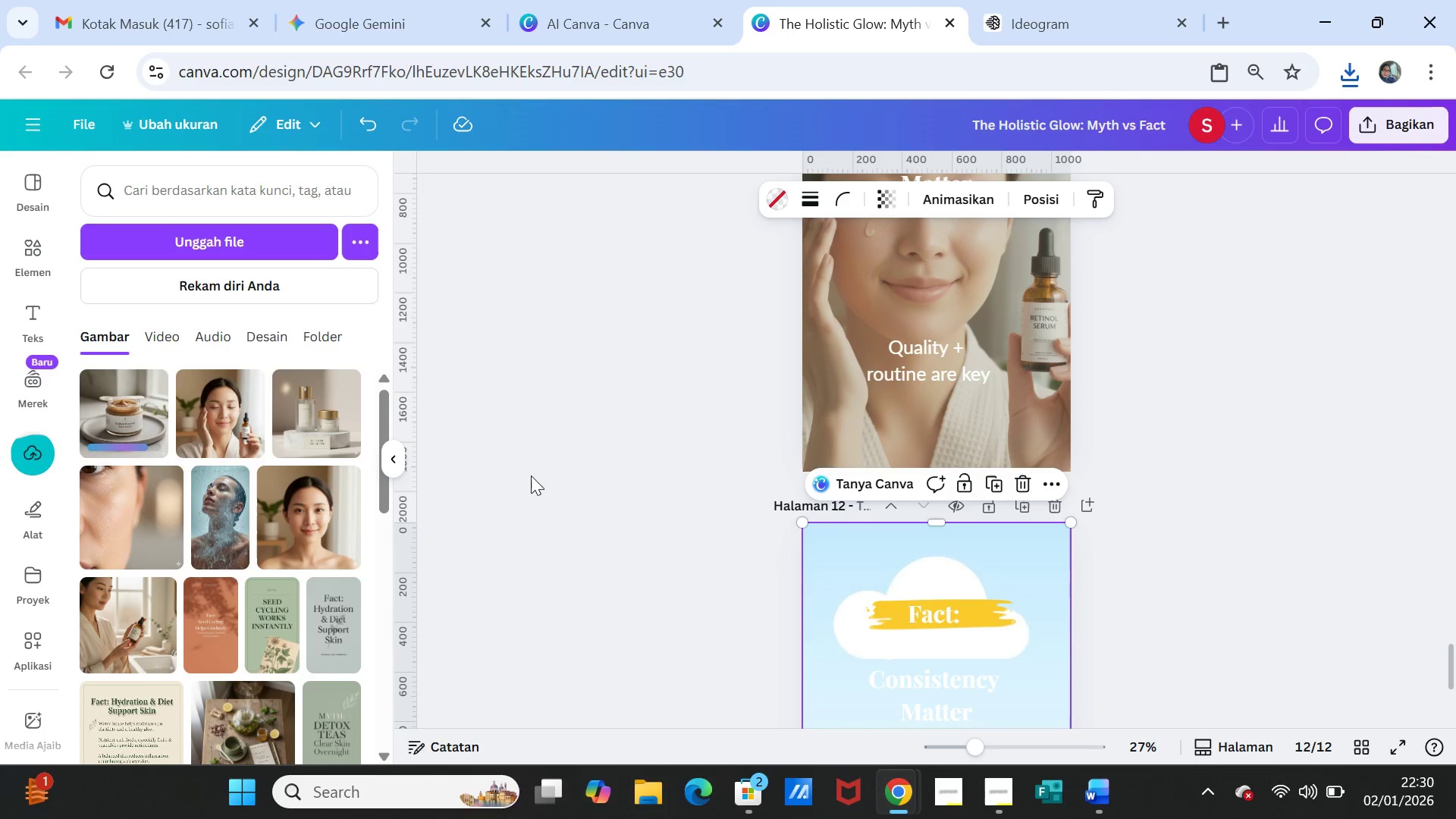 
wait(5.81)
 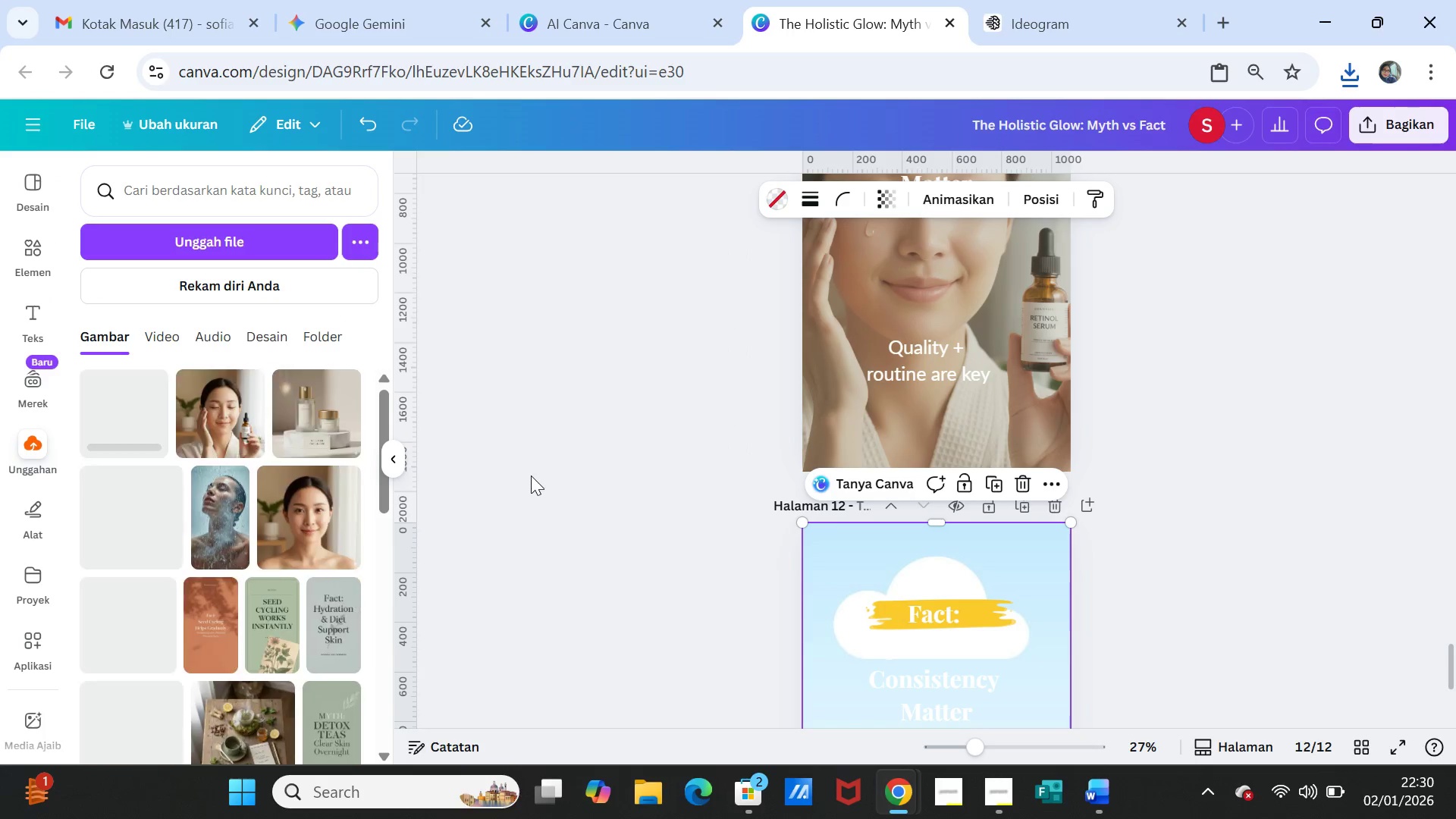 
left_click([110, 425])
 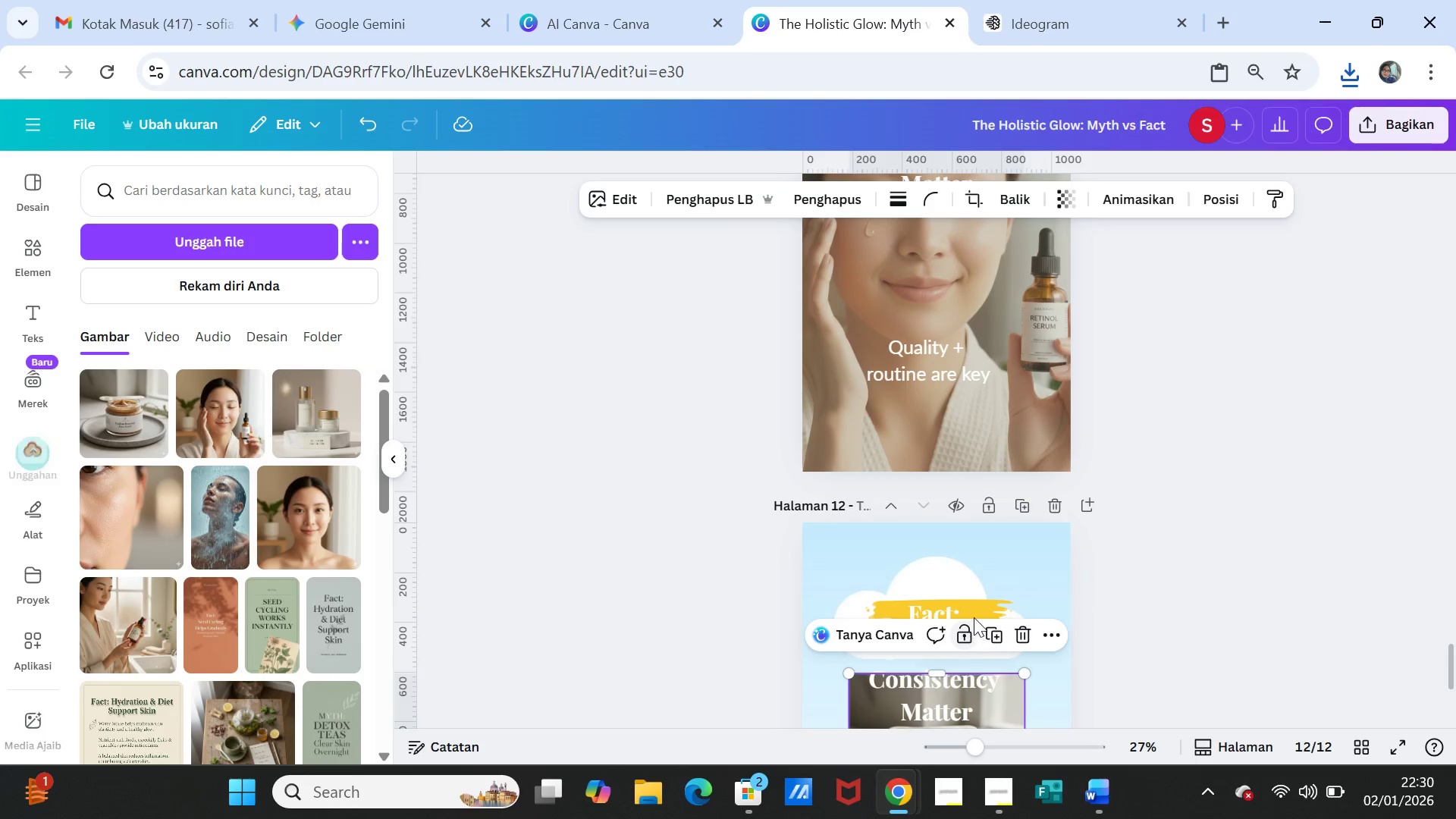 
scroll: coordinate [976, 610], scroll_direction: down, amount: 2.0
 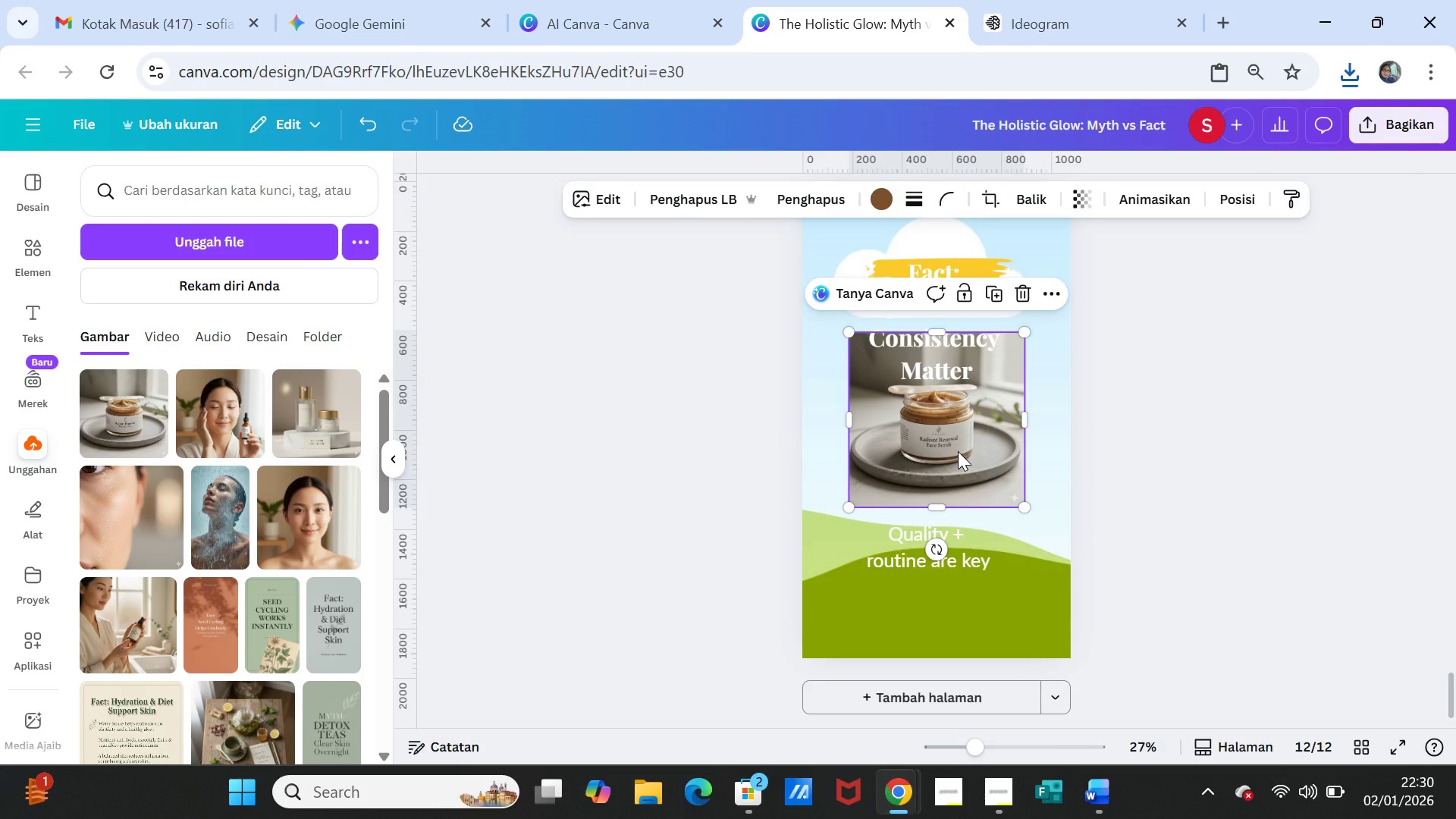 
left_click_drag(start_coordinate=[958, 451], to_coordinate=[958, 441])
 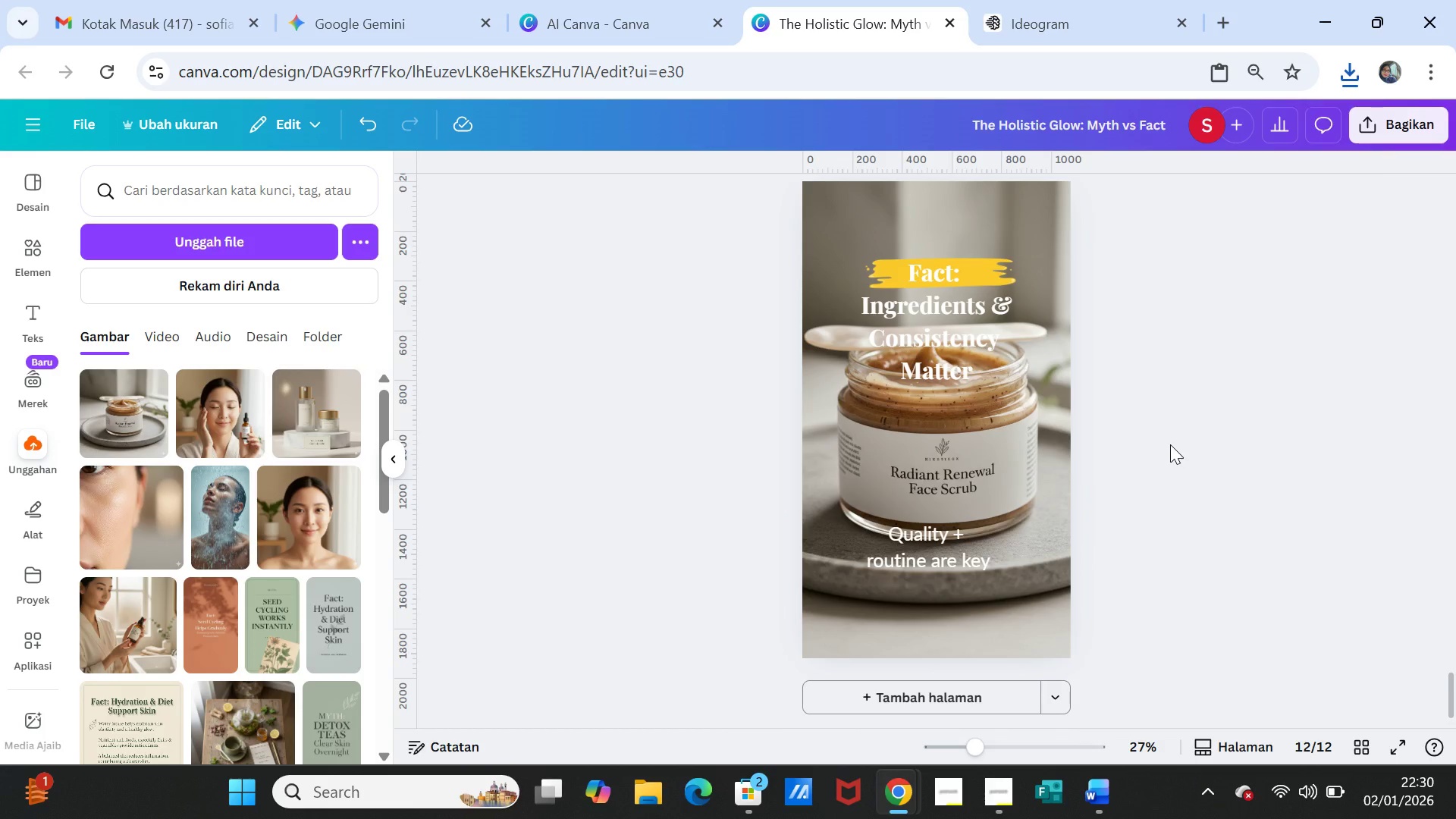 
left_click([1170, 444])
 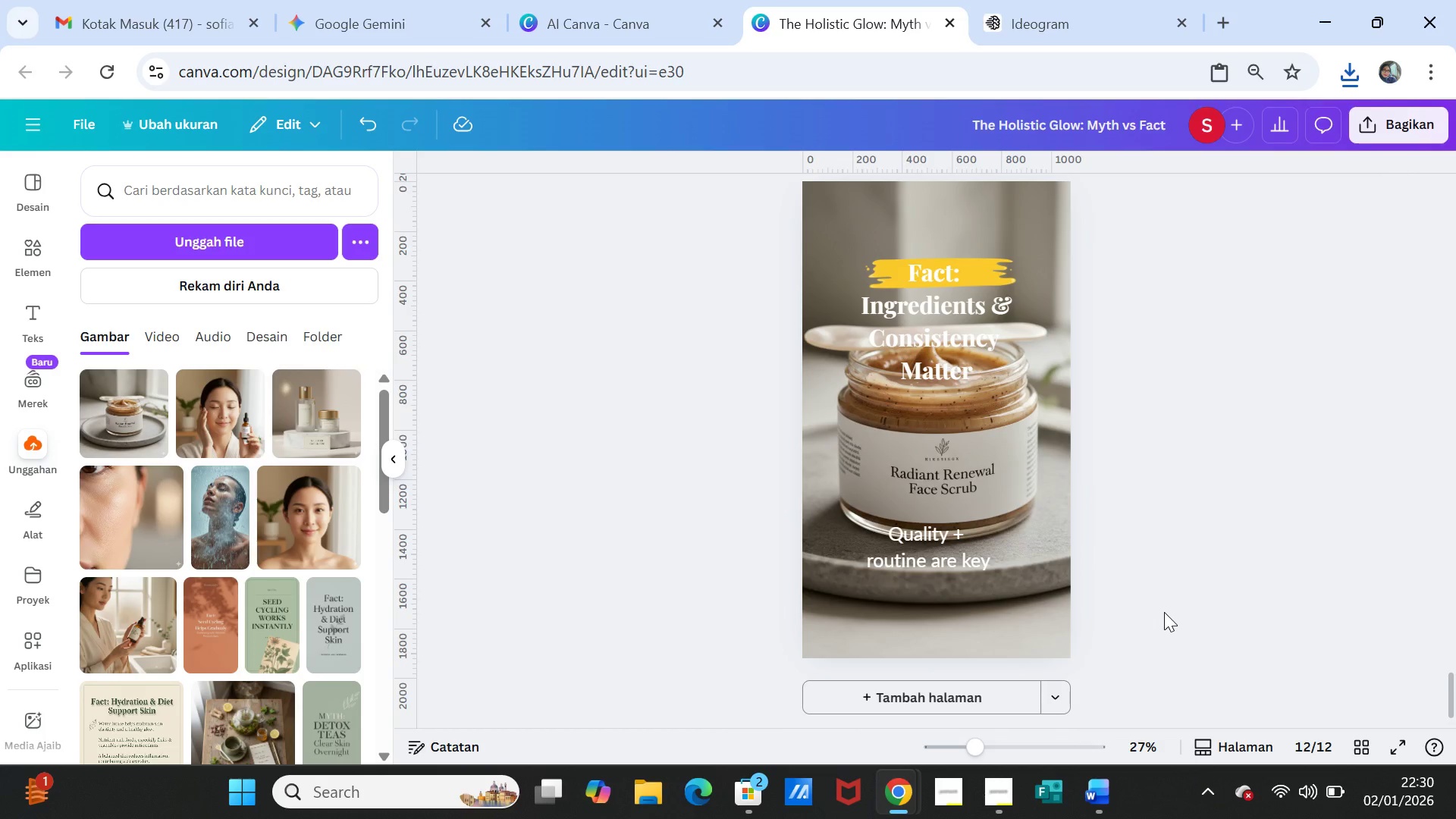 
wait(6.23)
 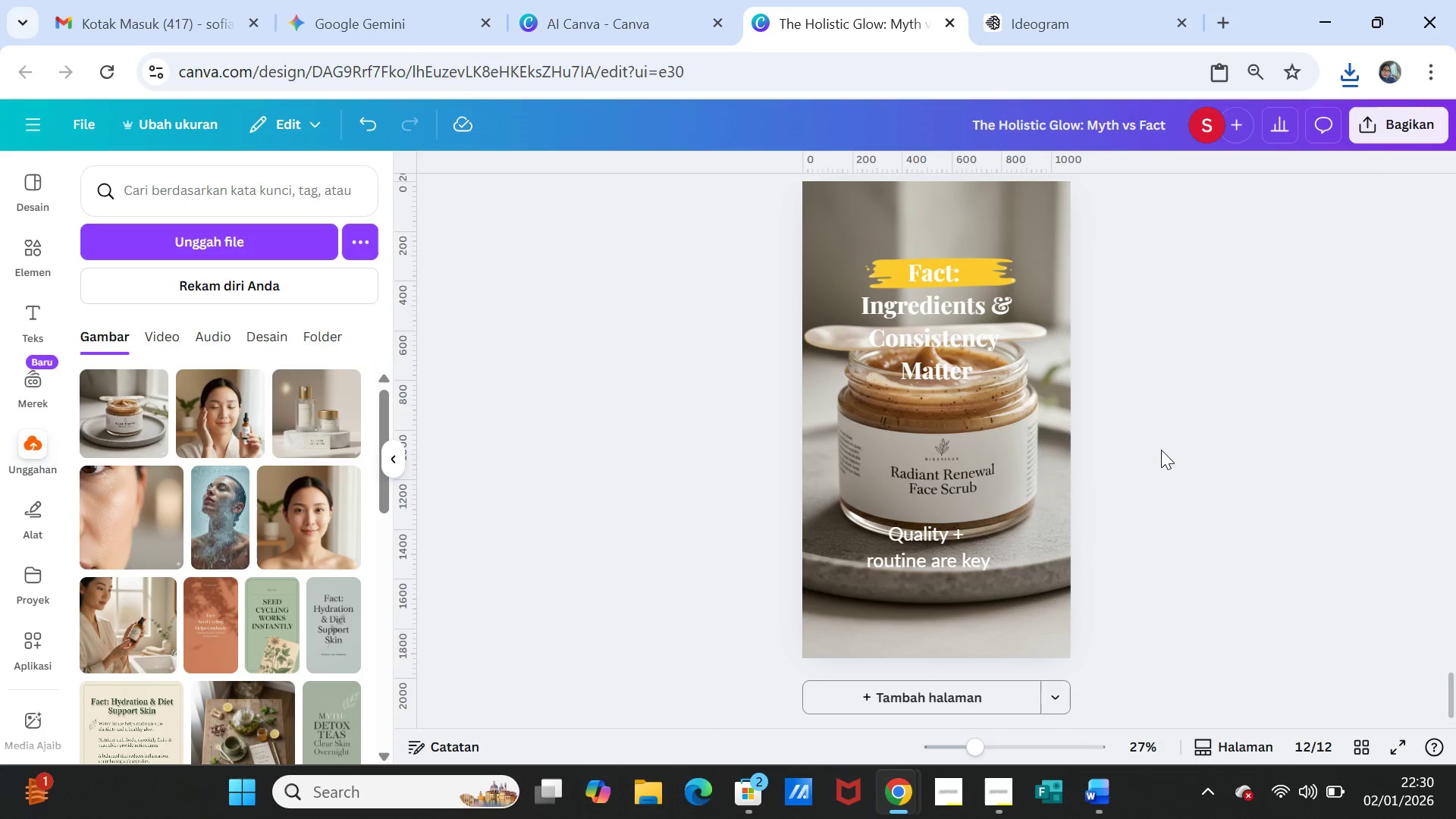 
left_click([1100, 791])
 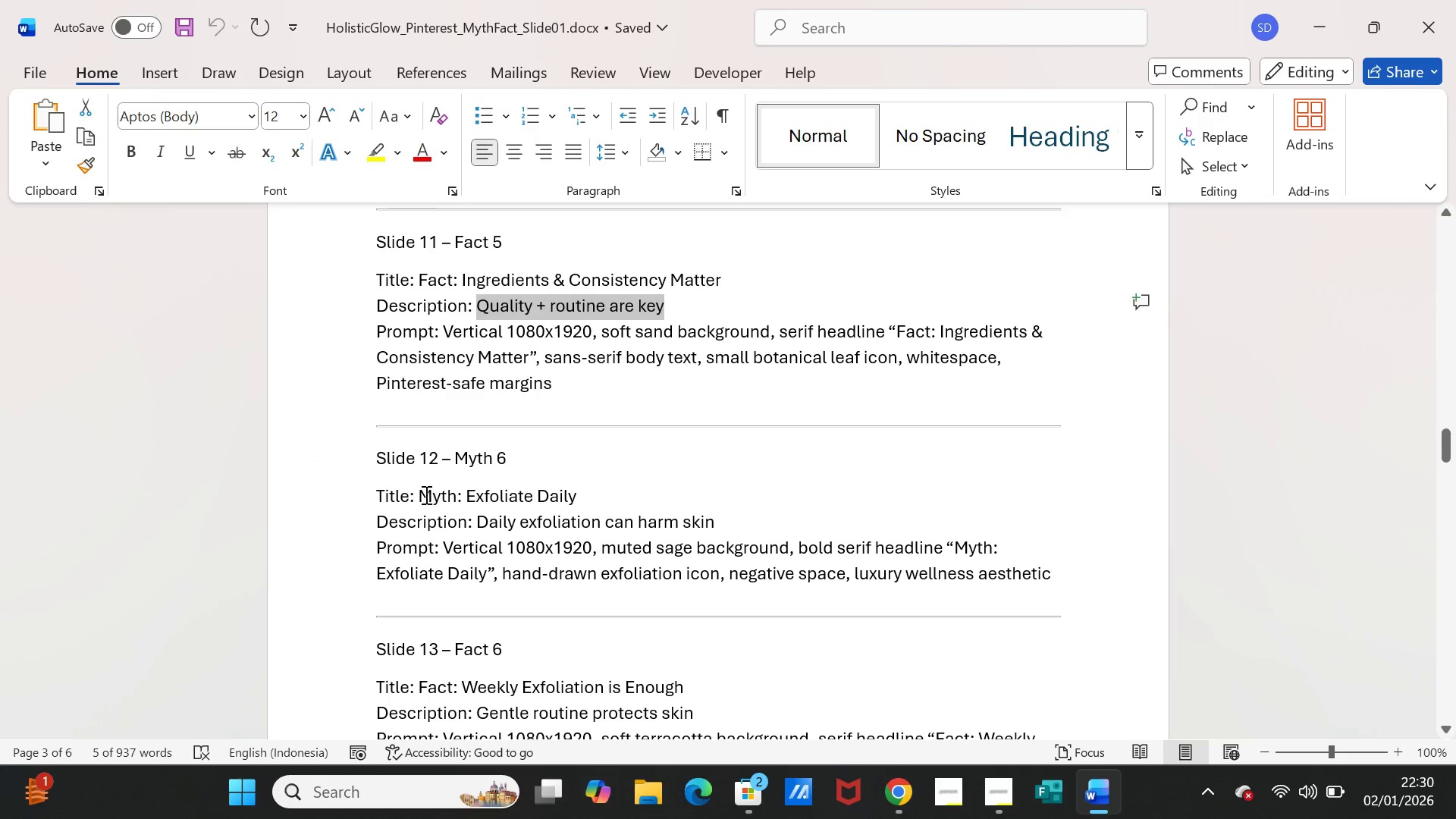 
left_click_drag(start_coordinate=[419, 494], to_coordinate=[557, 497])
 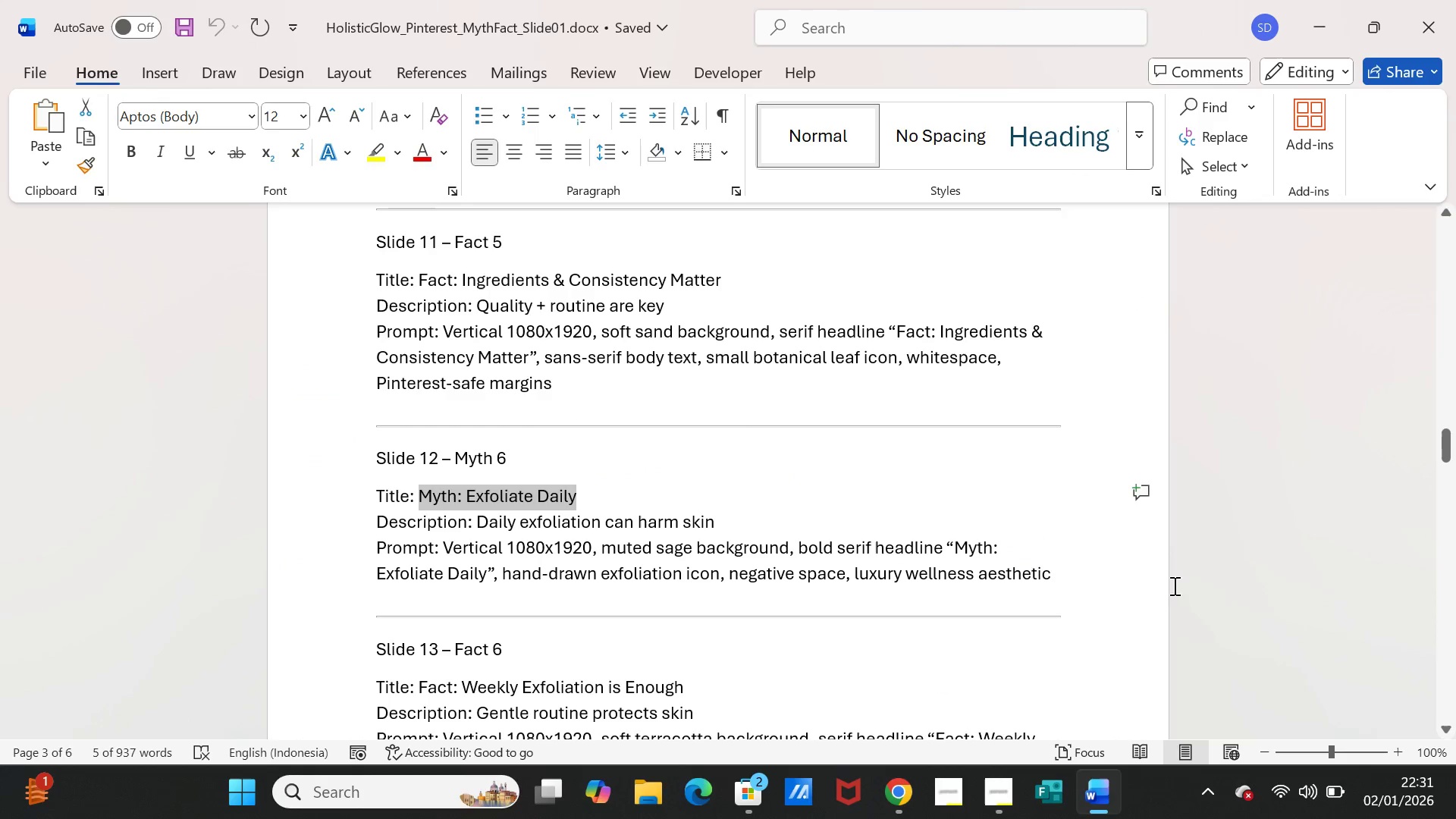 
key(Control+C)
 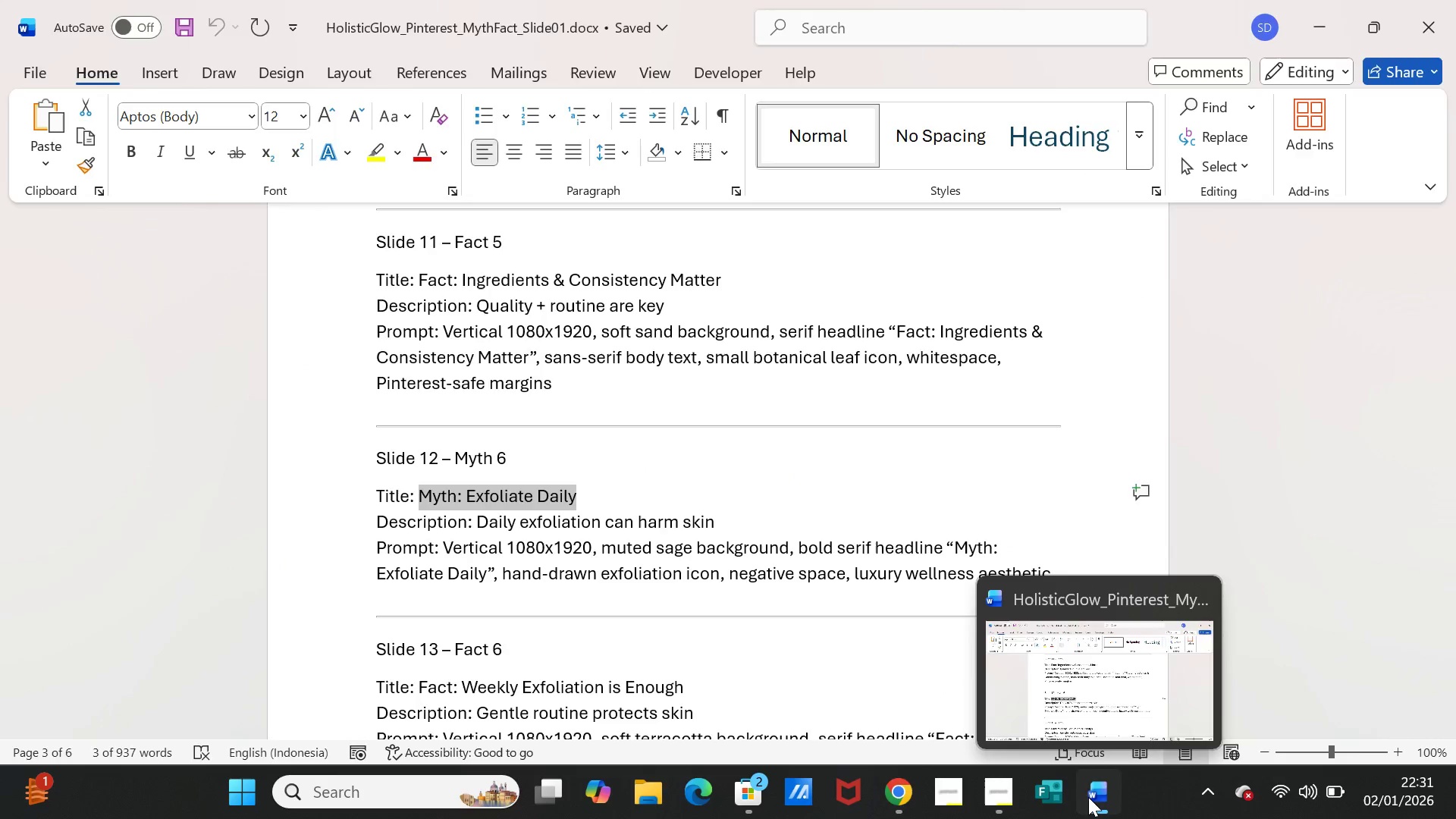 
left_click([1088, 797])
 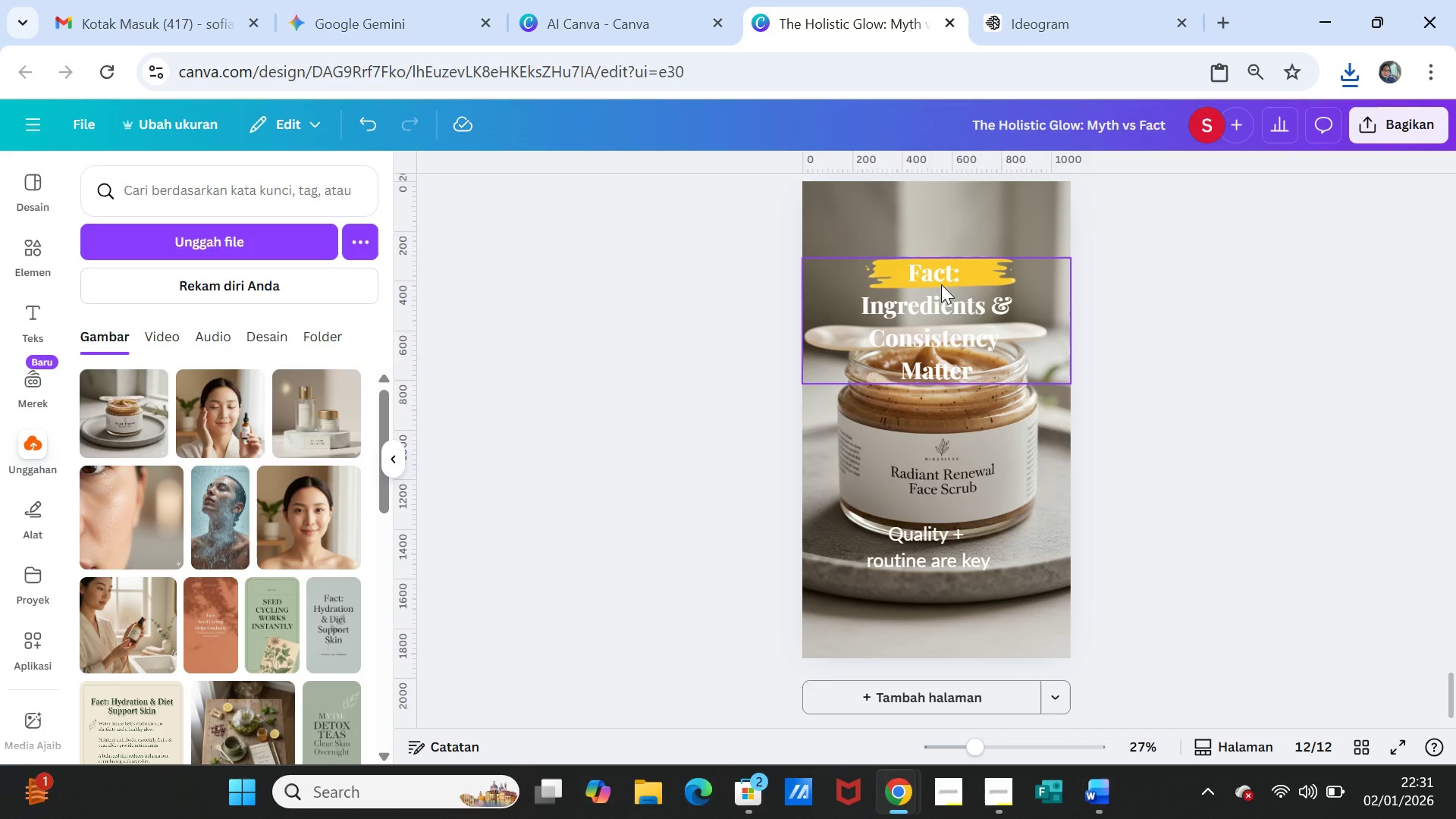 
left_click_drag(start_coordinate=[941, 284], to_coordinate=[940, 314])
 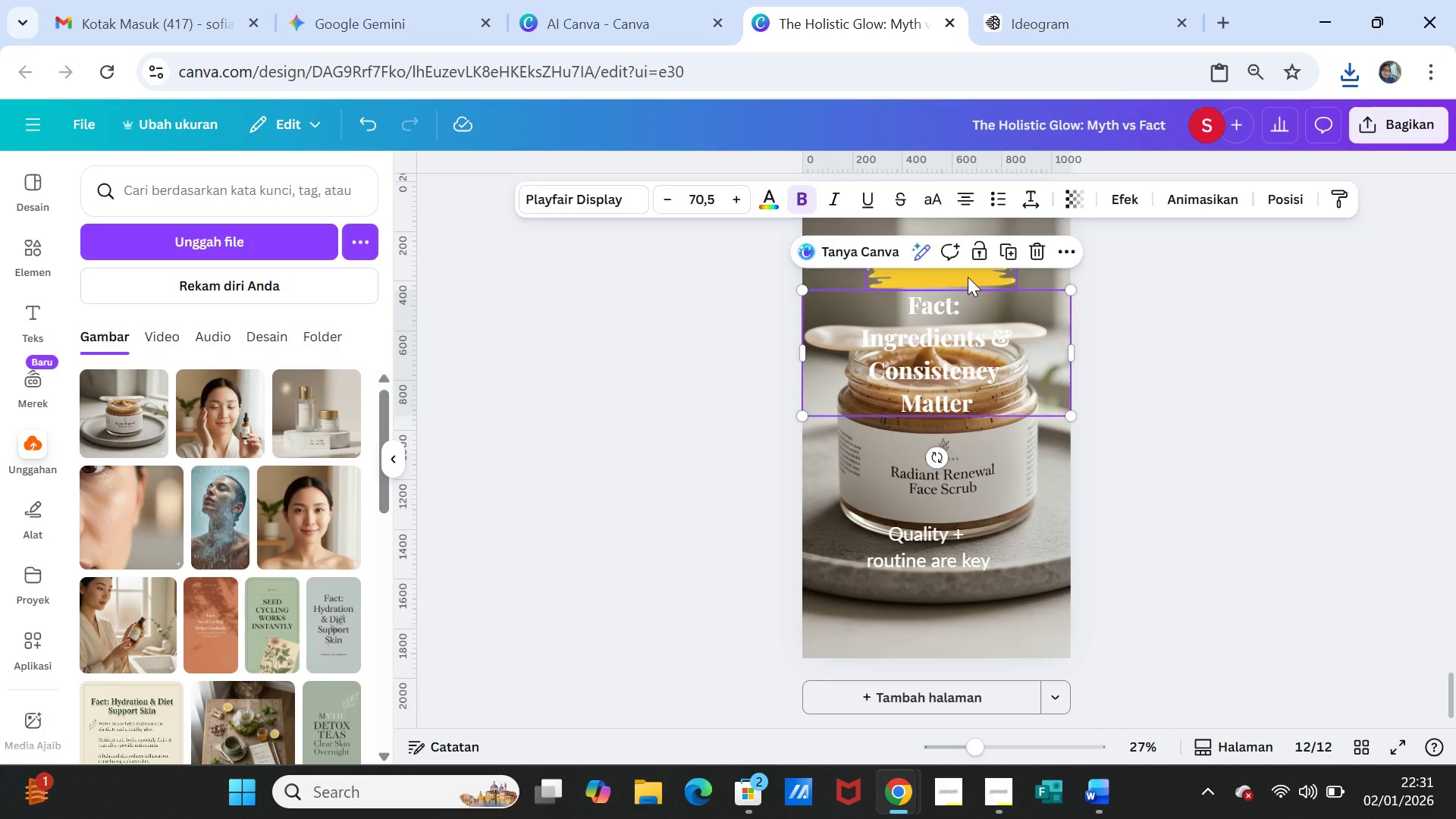 
left_click([968, 277])
 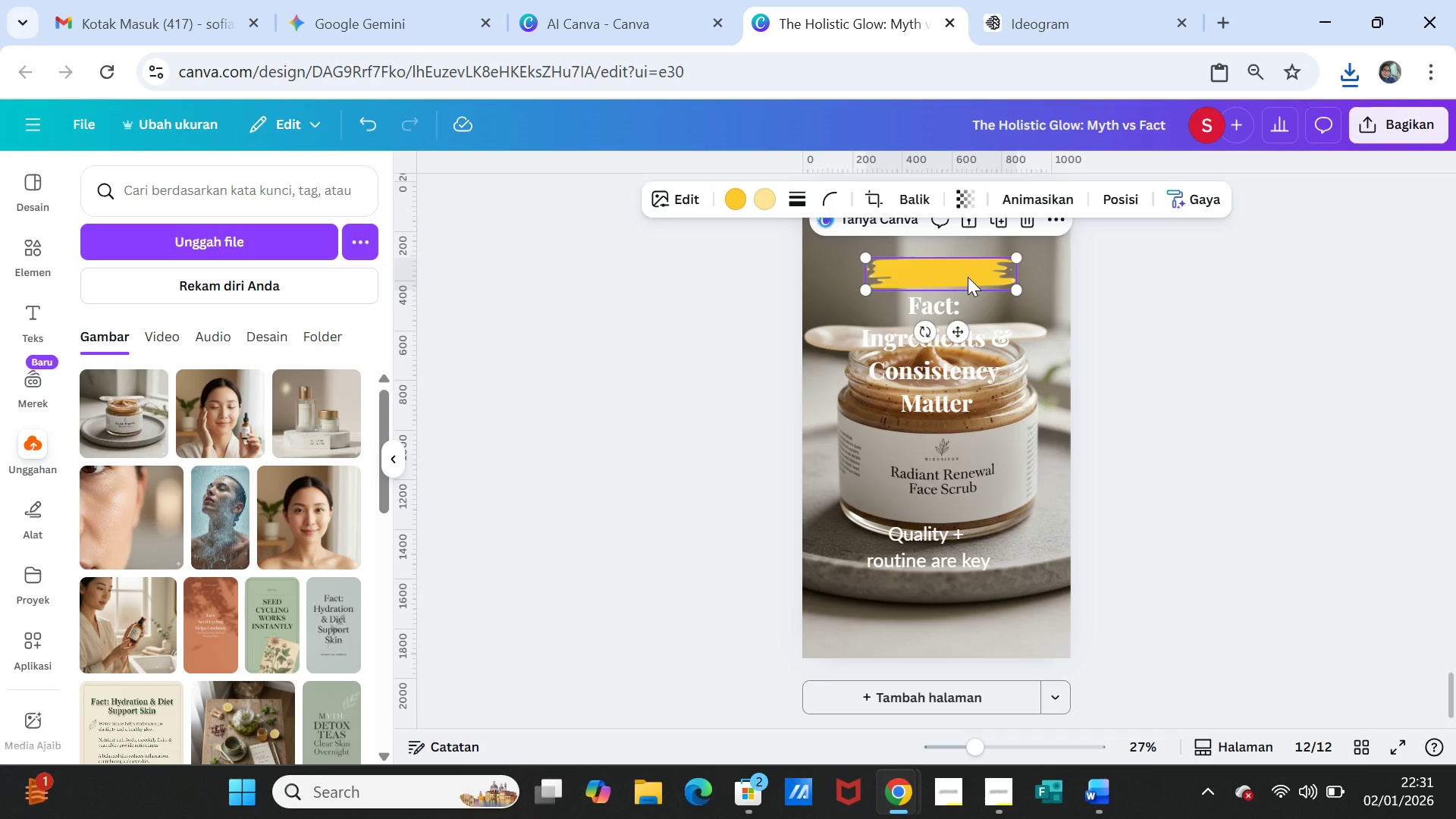 
key(Delete)
 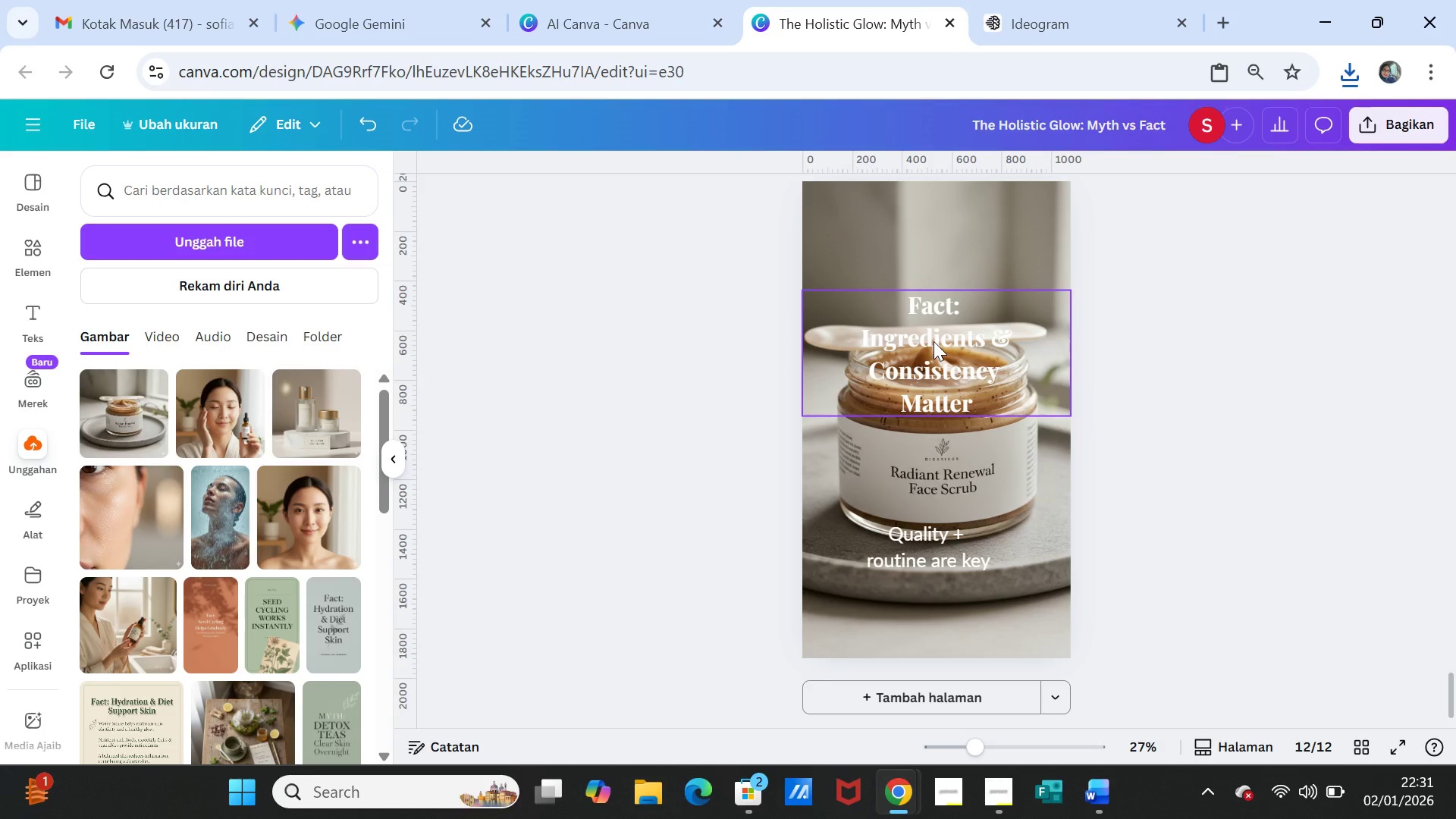 
left_click_drag(start_coordinate=[934, 341], to_coordinate=[931, 307])
 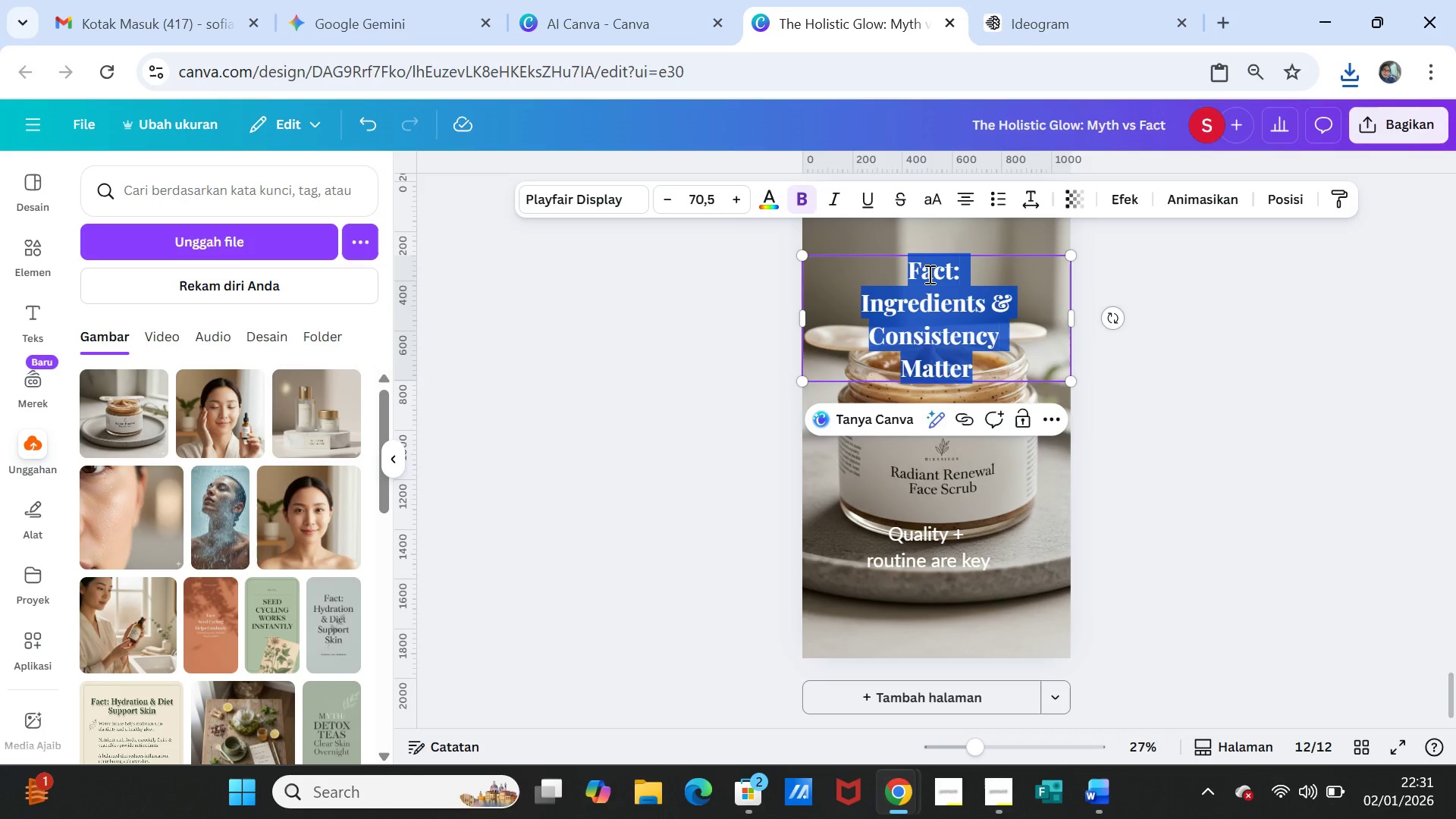 
double_click([928, 274])
 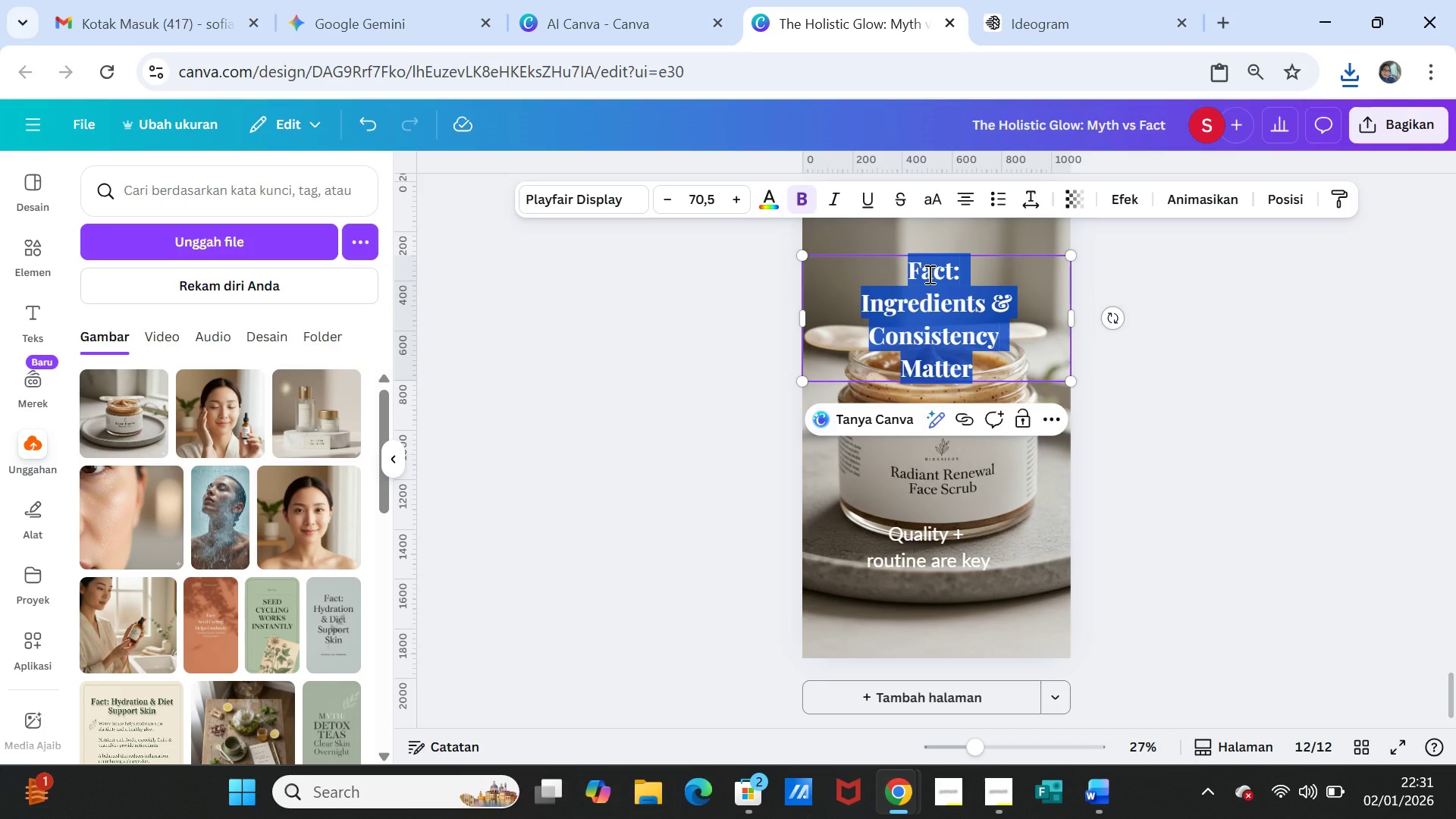 
key(Control+V)
 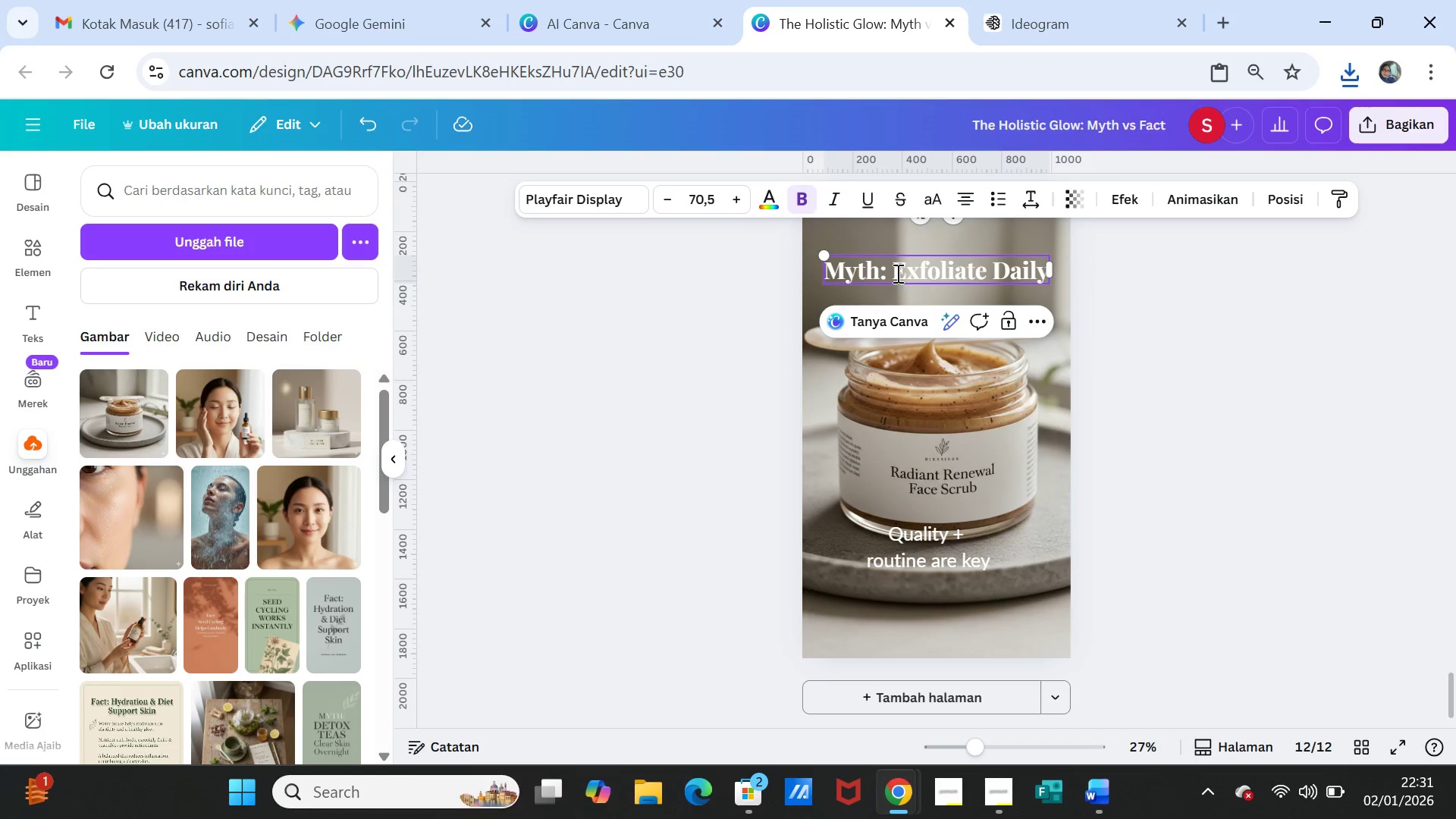 
left_click([896, 273])
 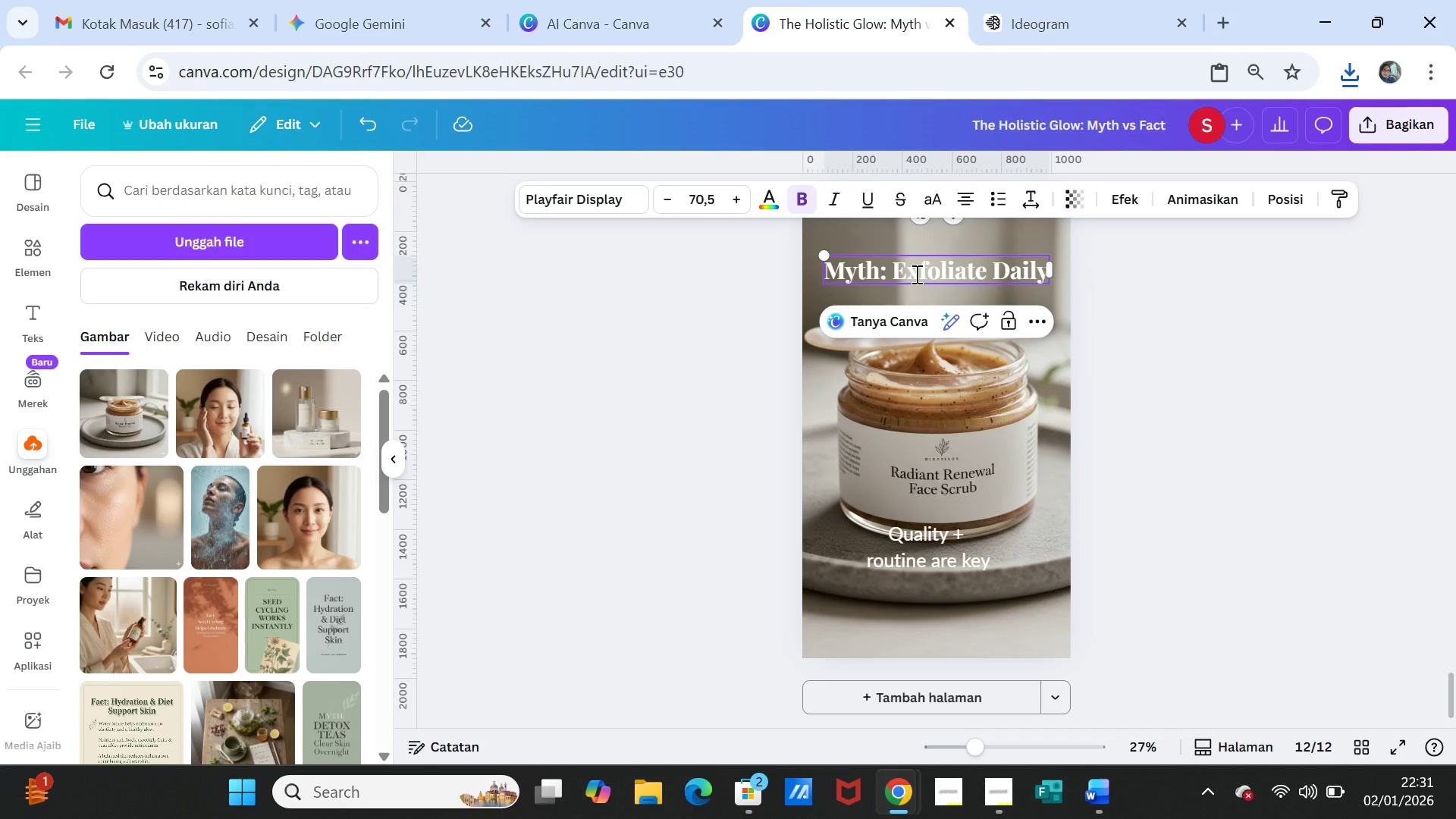 
key(Enter)
 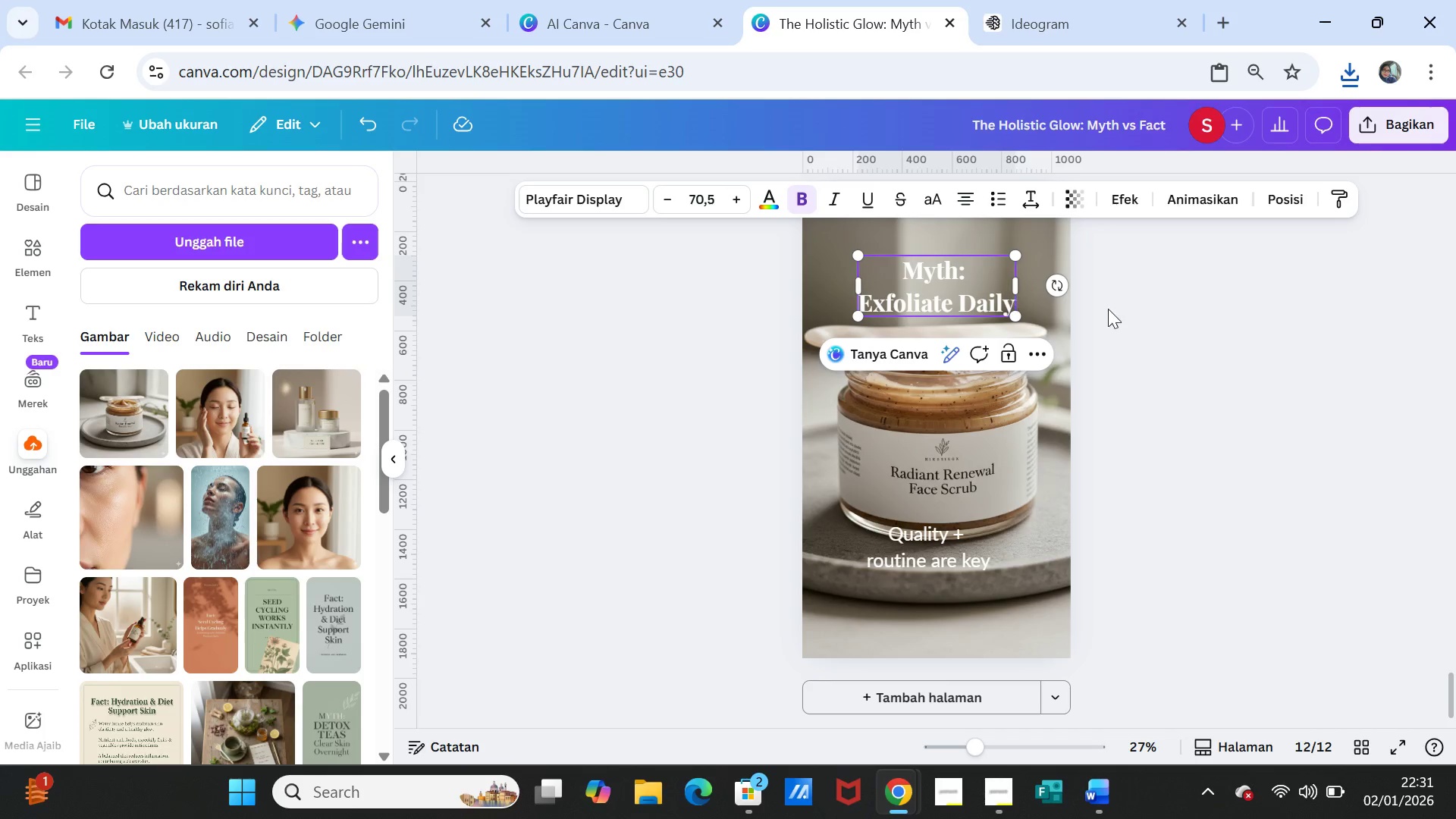 
left_click([1154, 325])
 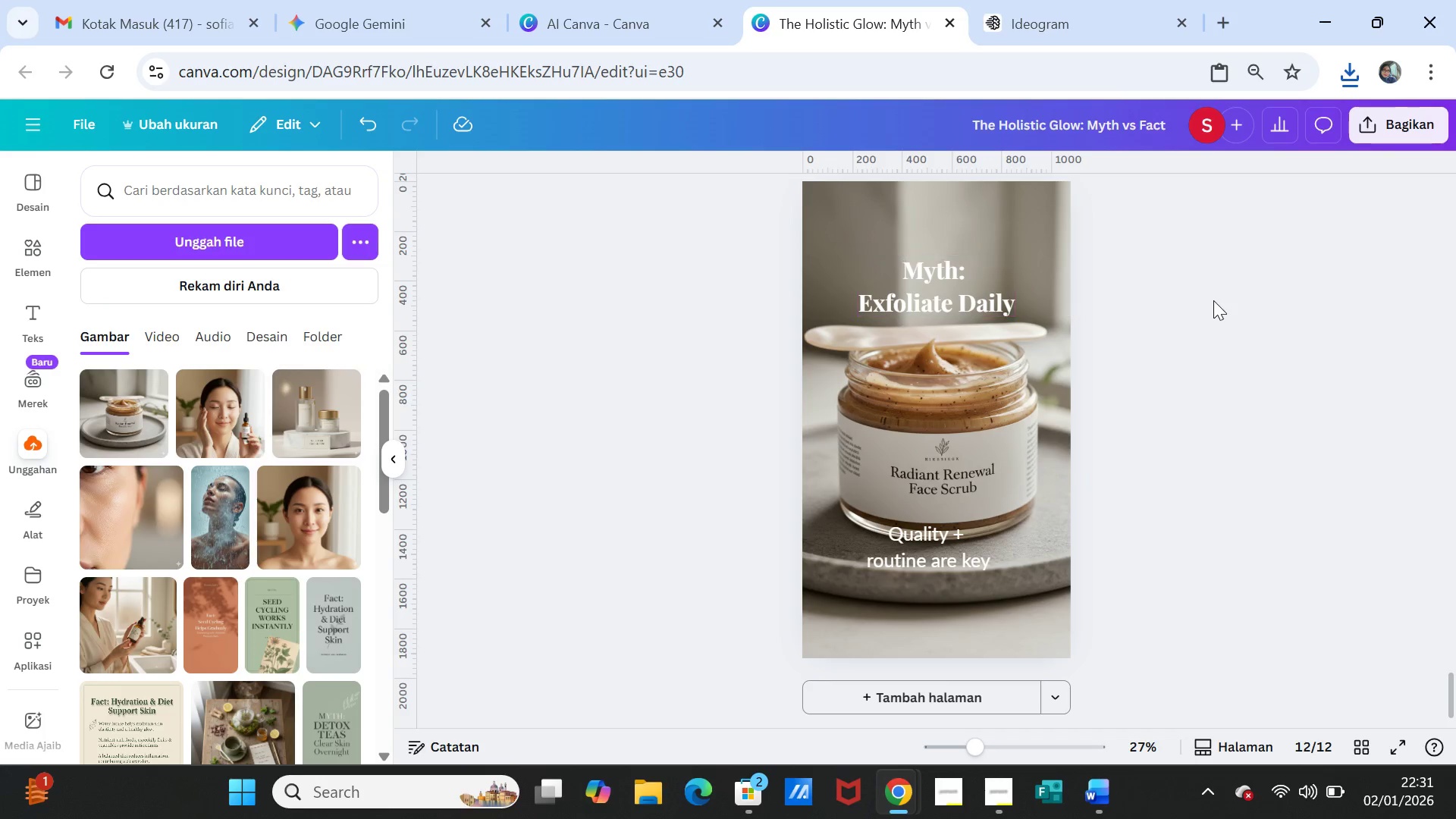 
scroll: coordinate [1210, 302], scroll_direction: up, amount: 1.0
 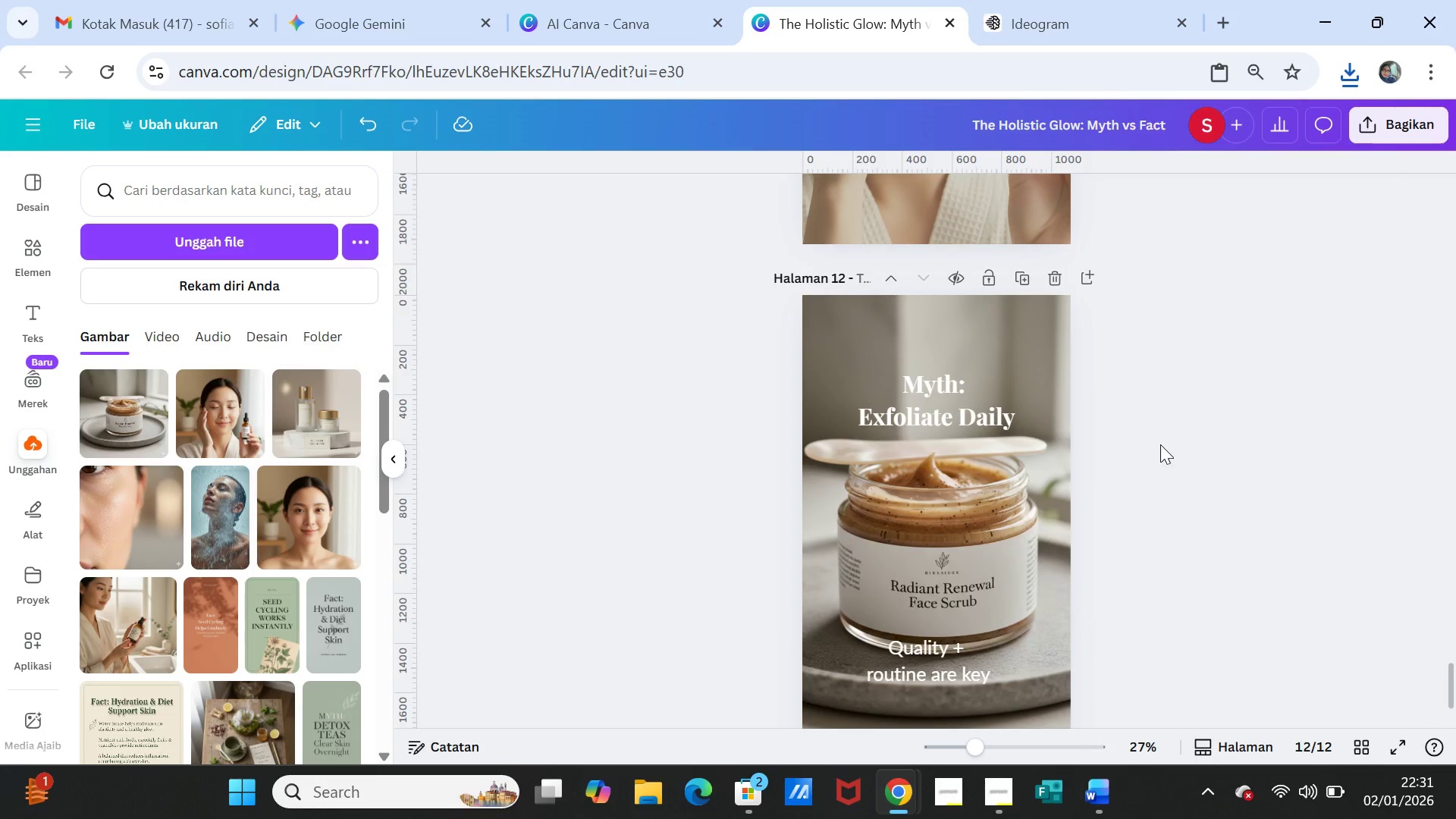 
scroll: coordinate [1160, 446], scroll_direction: down, amount: 1.0
 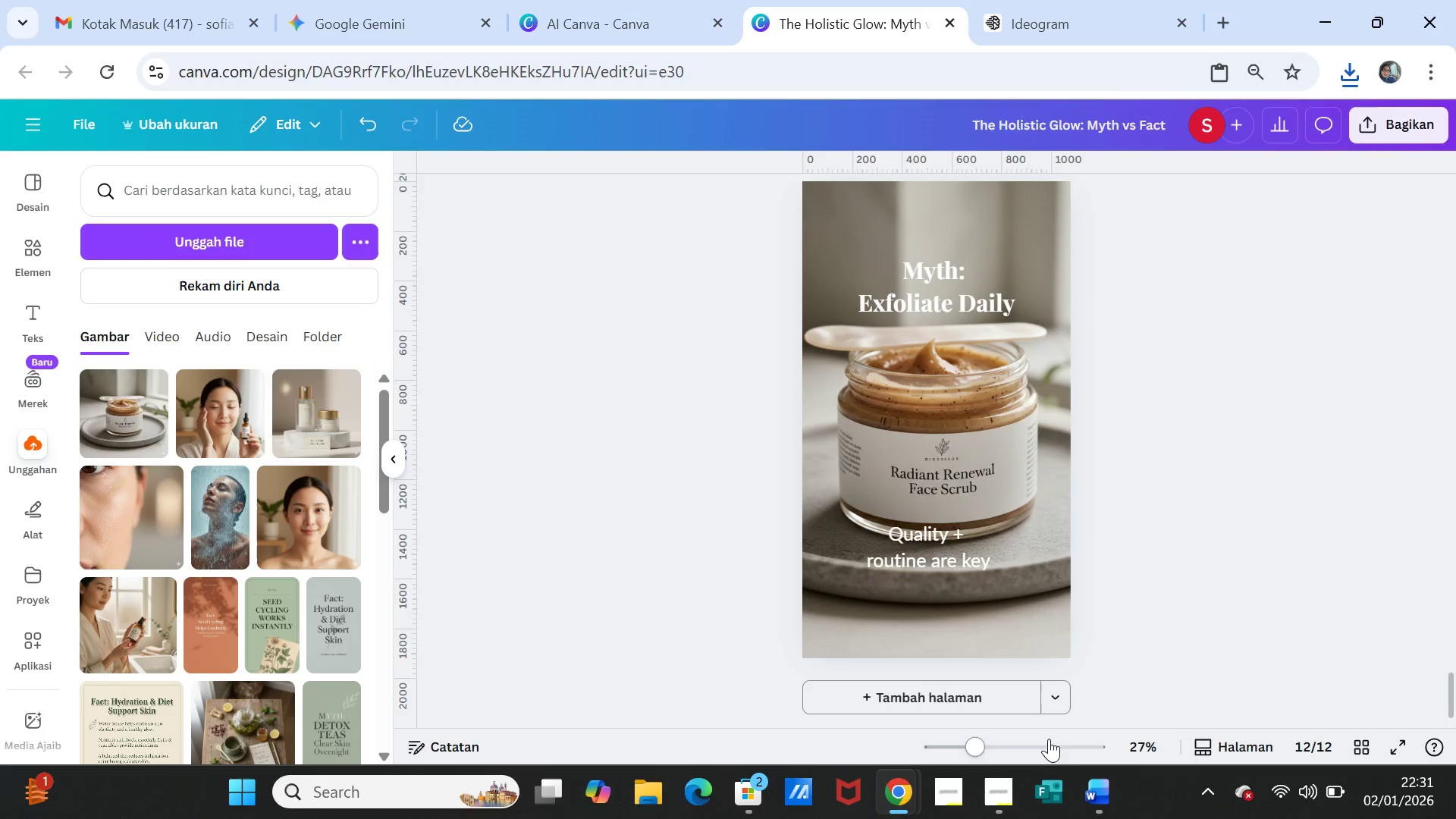 
left_click([1092, 788])
 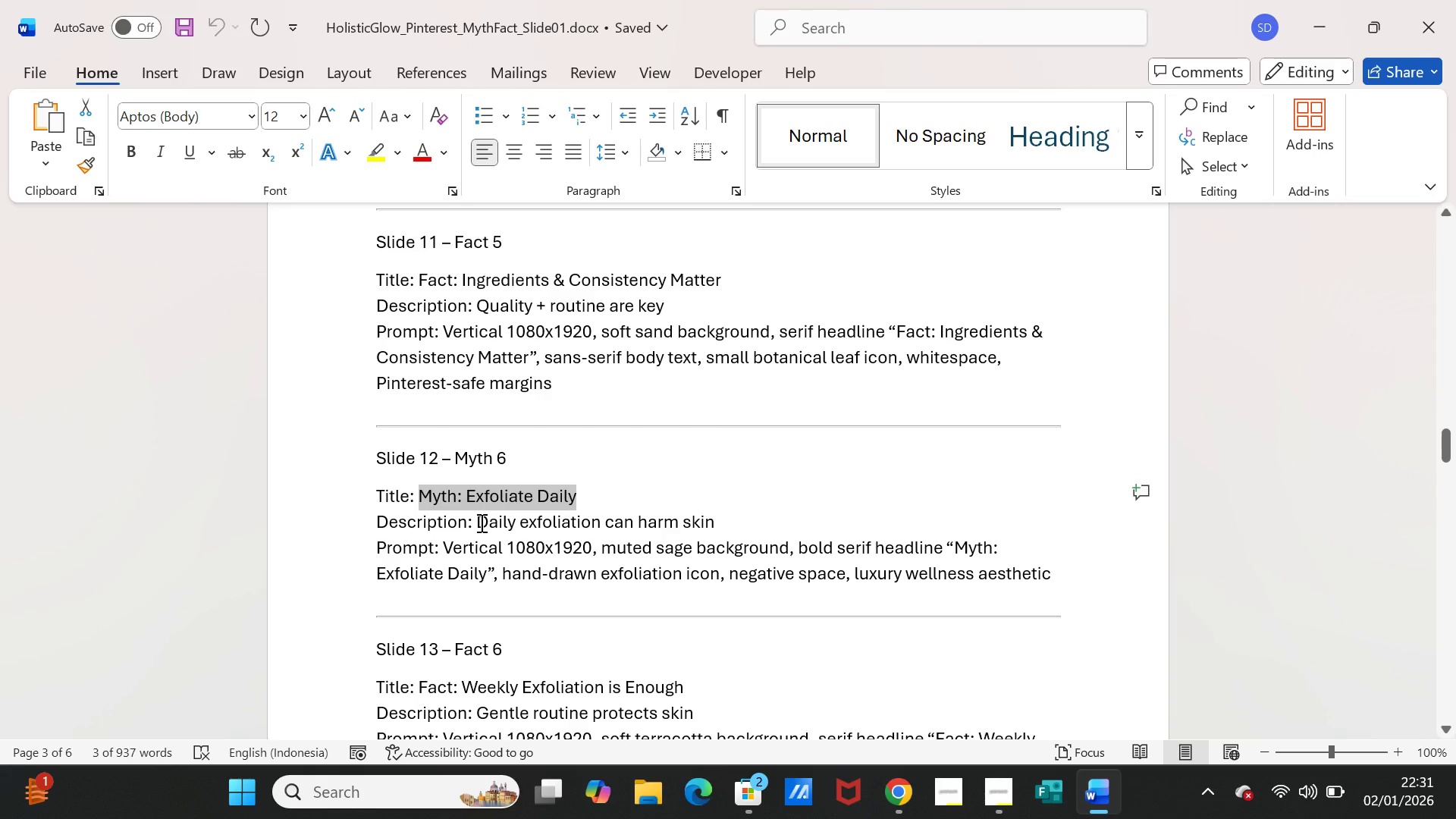 
left_click_drag(start_coordinate=[480, 522], to_coordinate=[722, 525])
 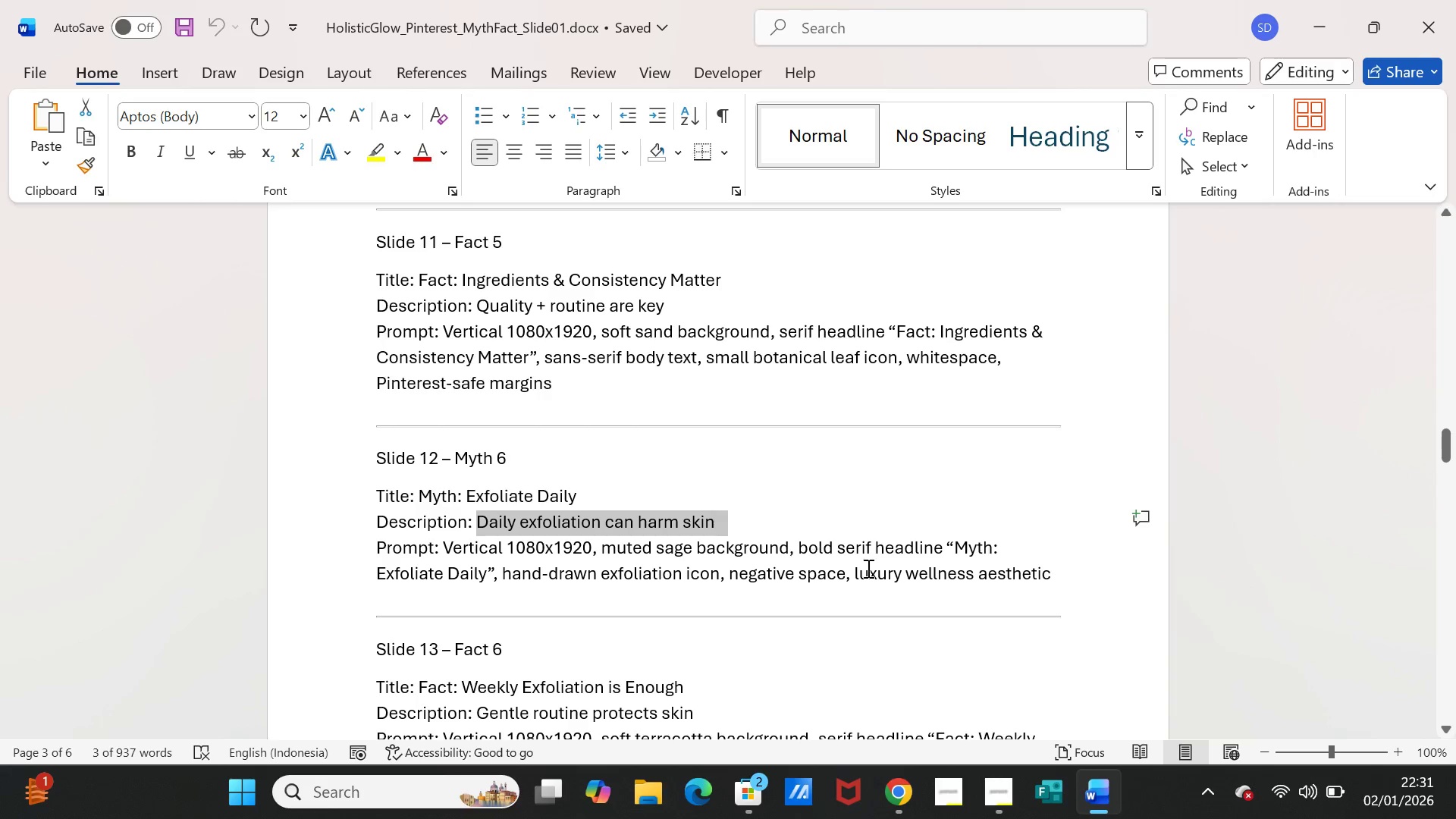 
key(Control+C)
 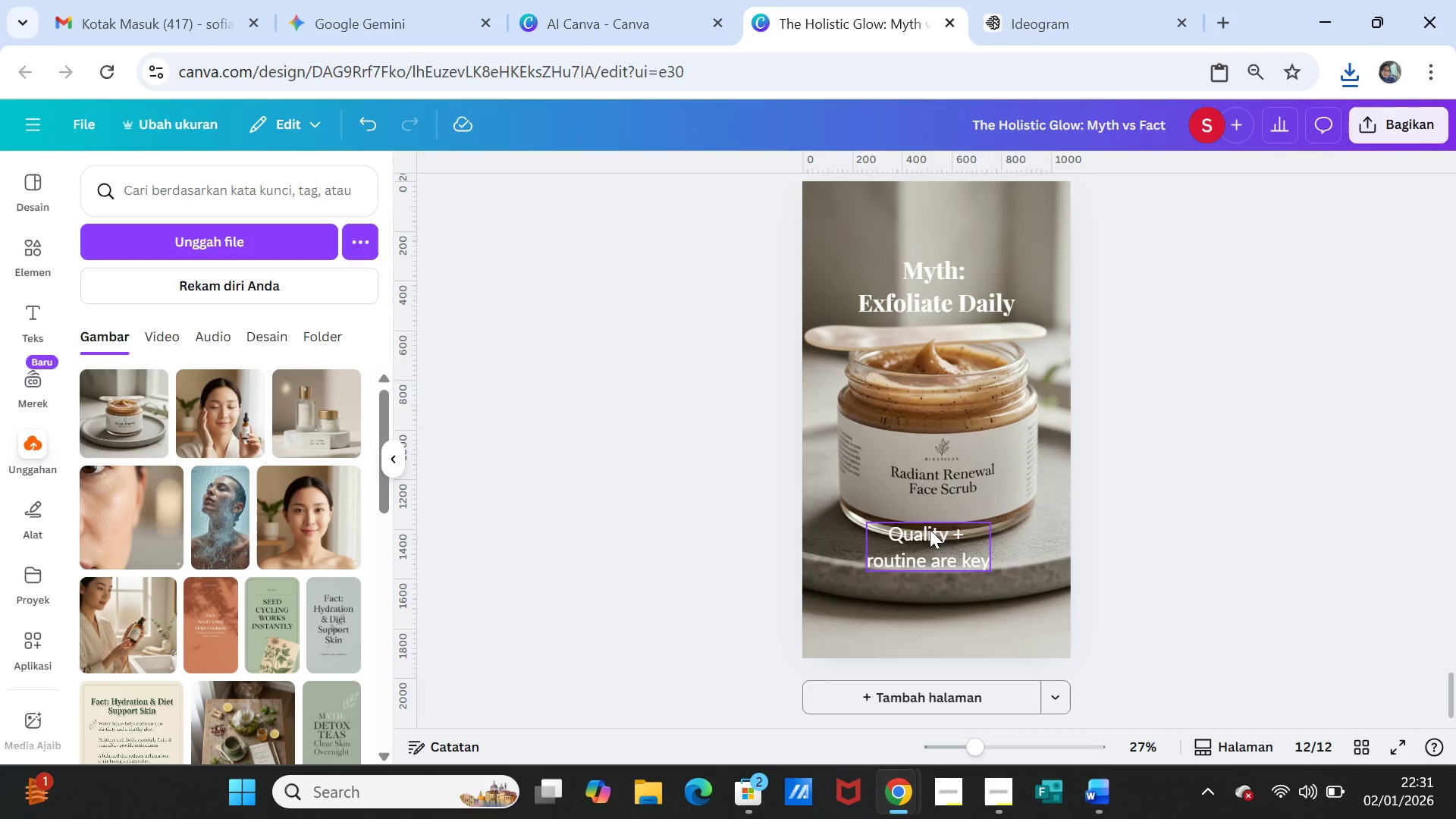 
double_click([929, 530])
 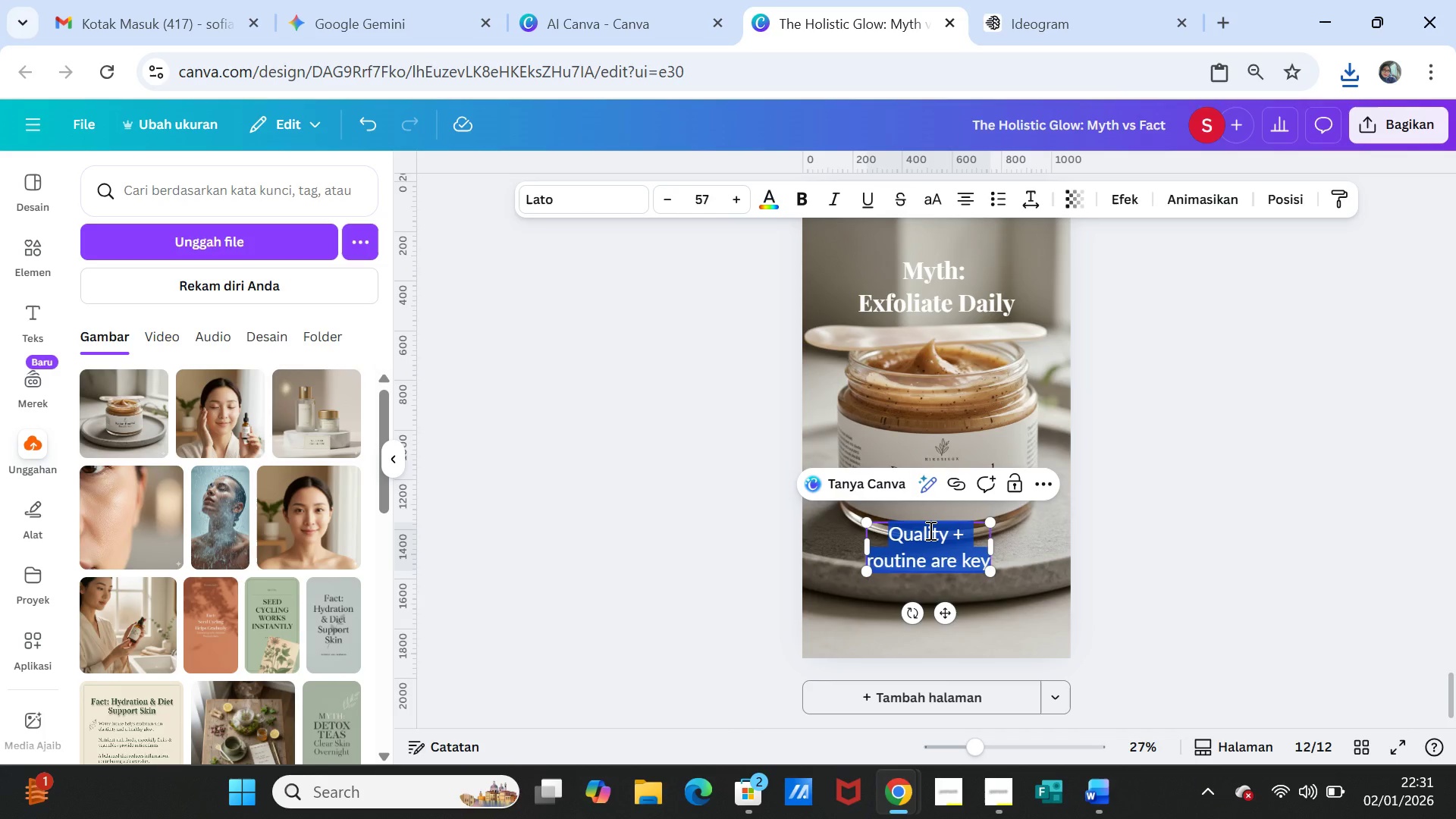 
key(Control+V)
 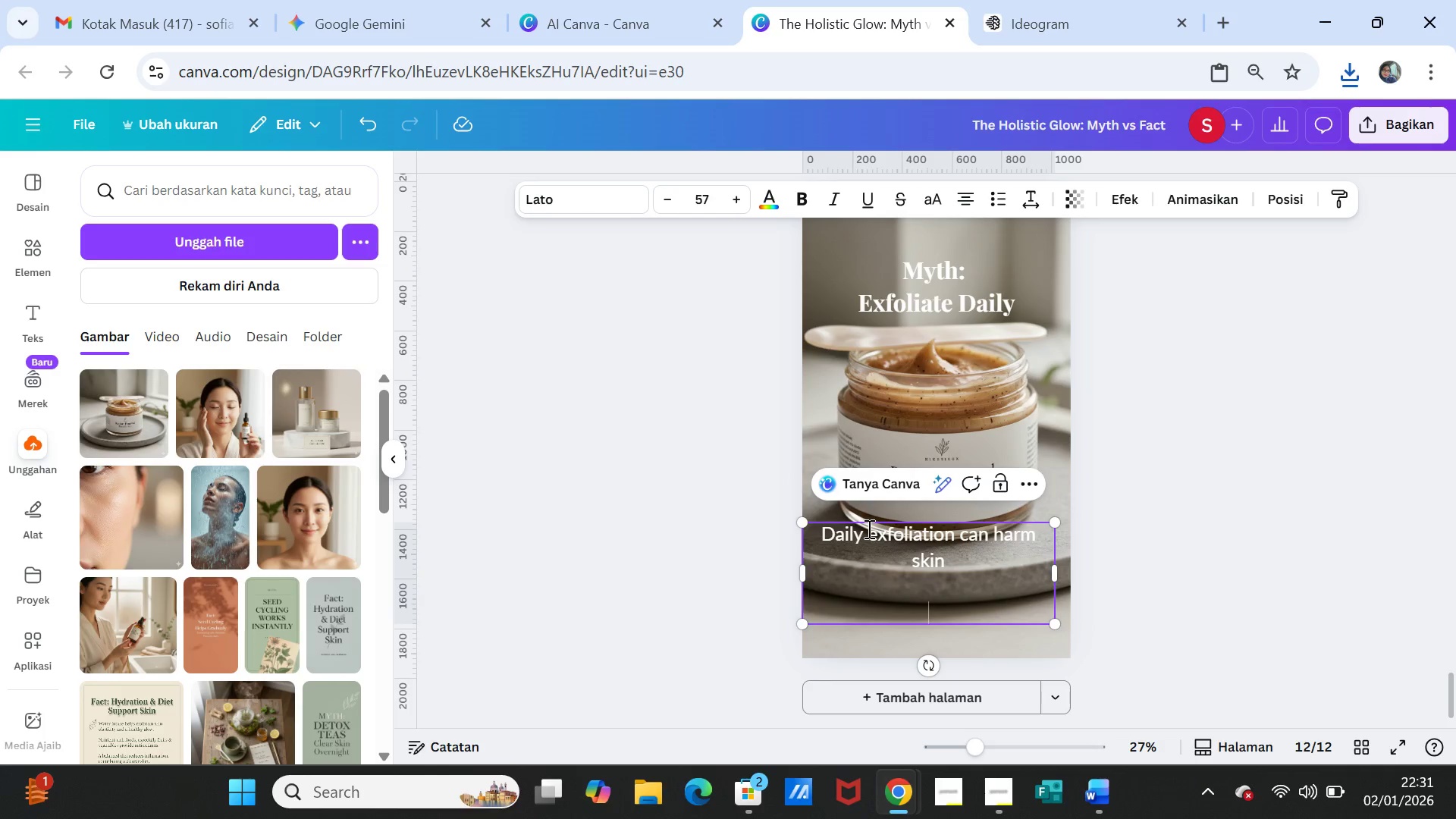 
left_click([868, 529])
 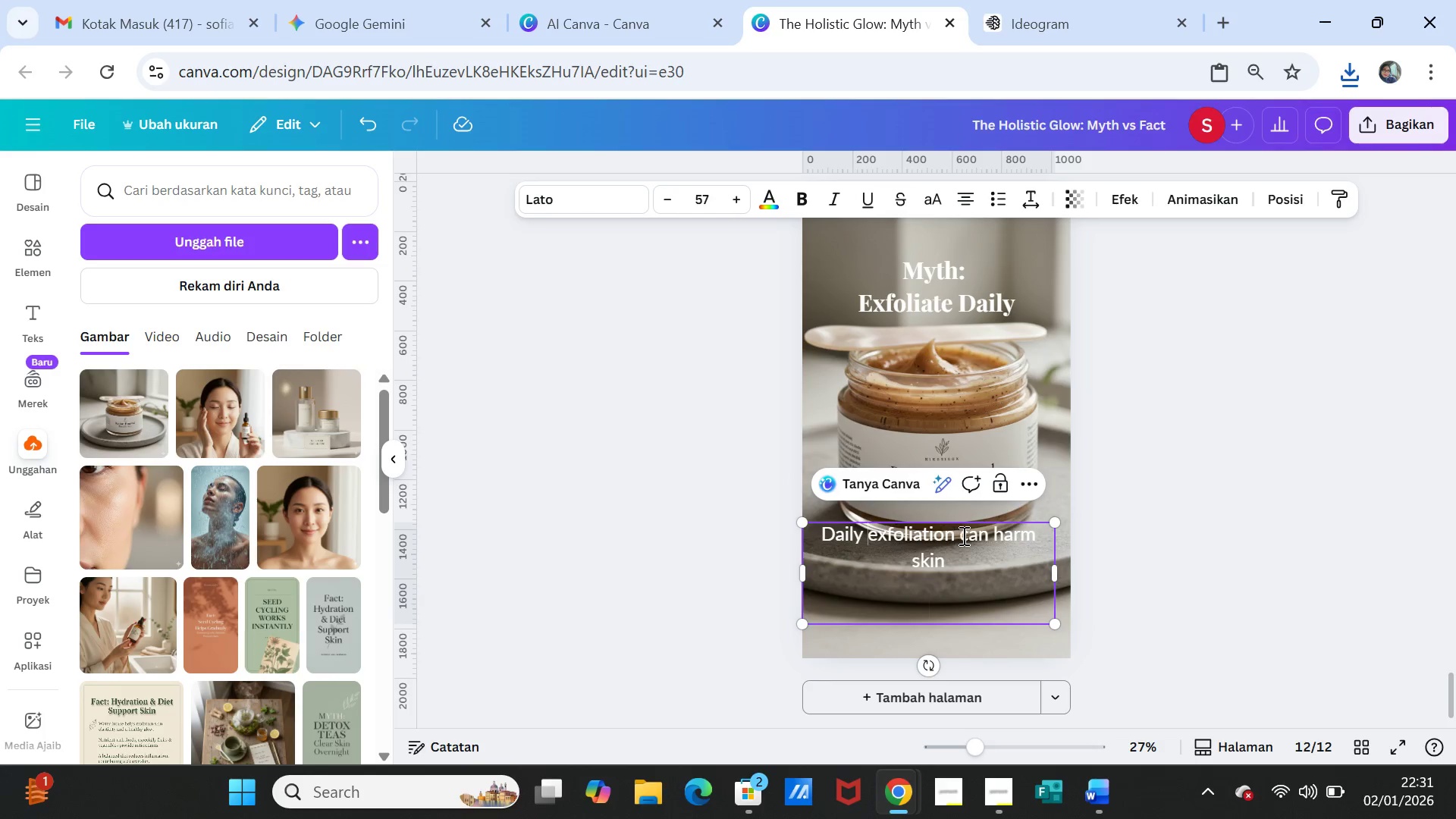 
left_click([964, 535])
 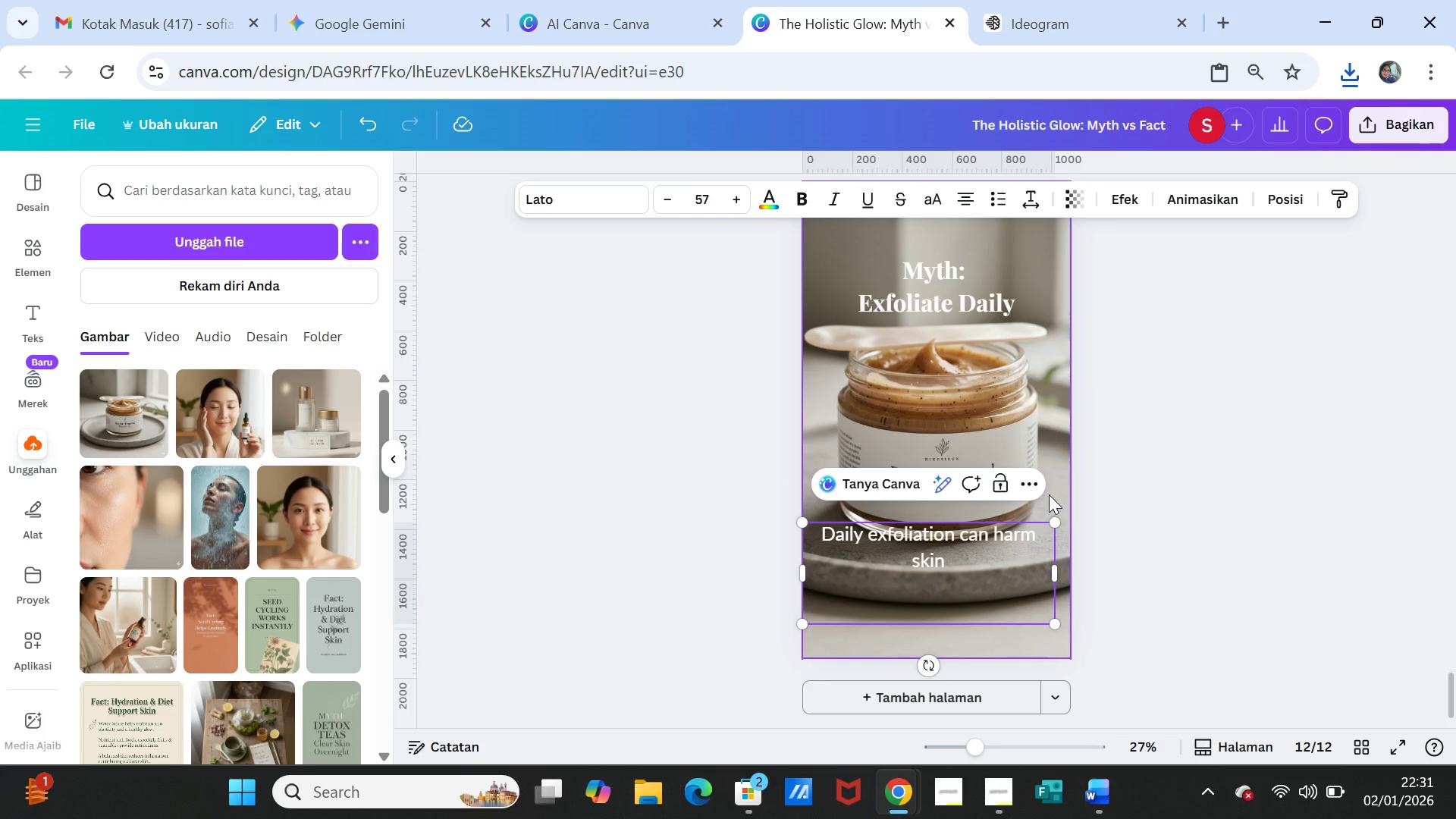 
key(Enter)
 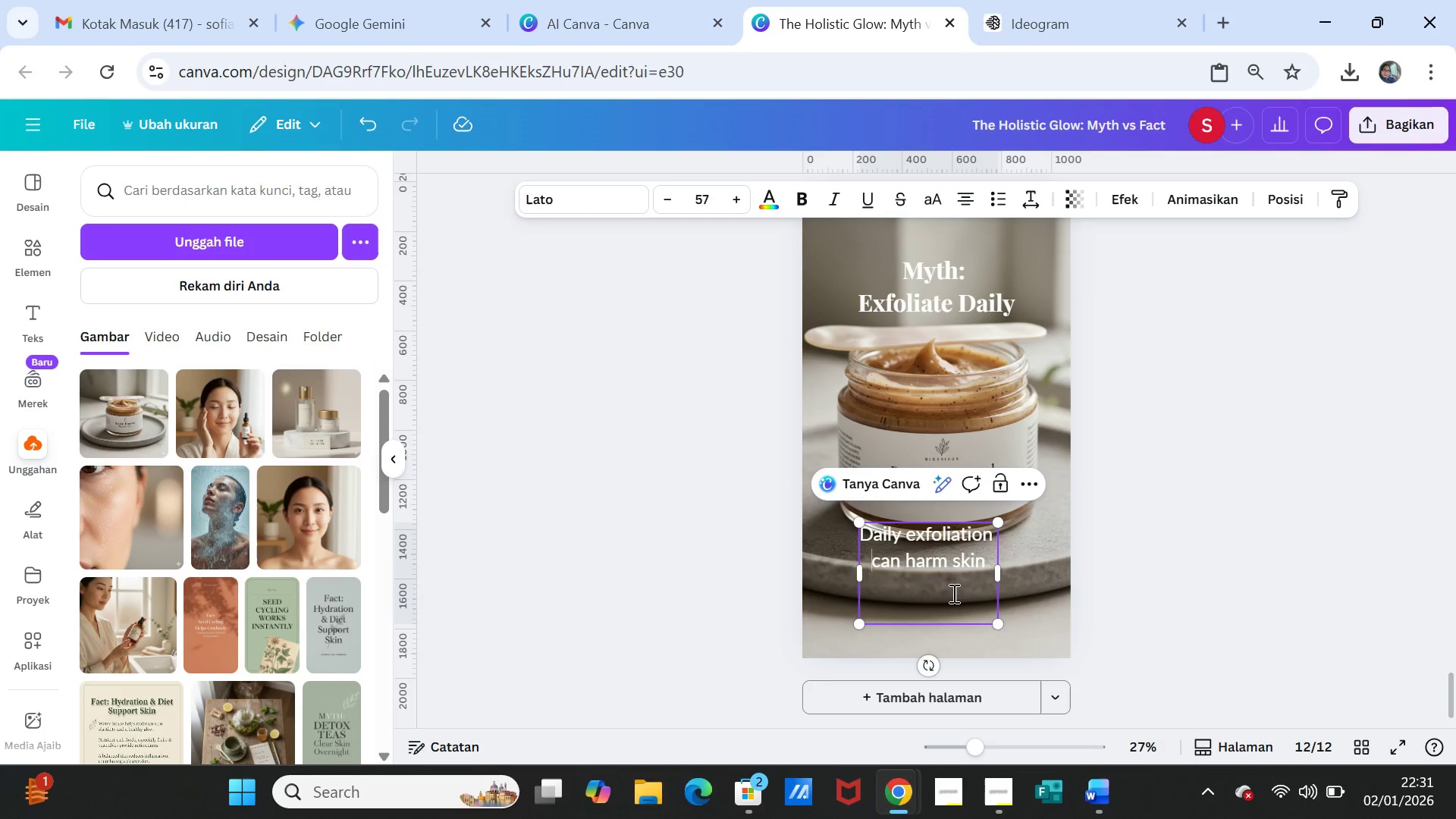 
left_click([946, 596])
 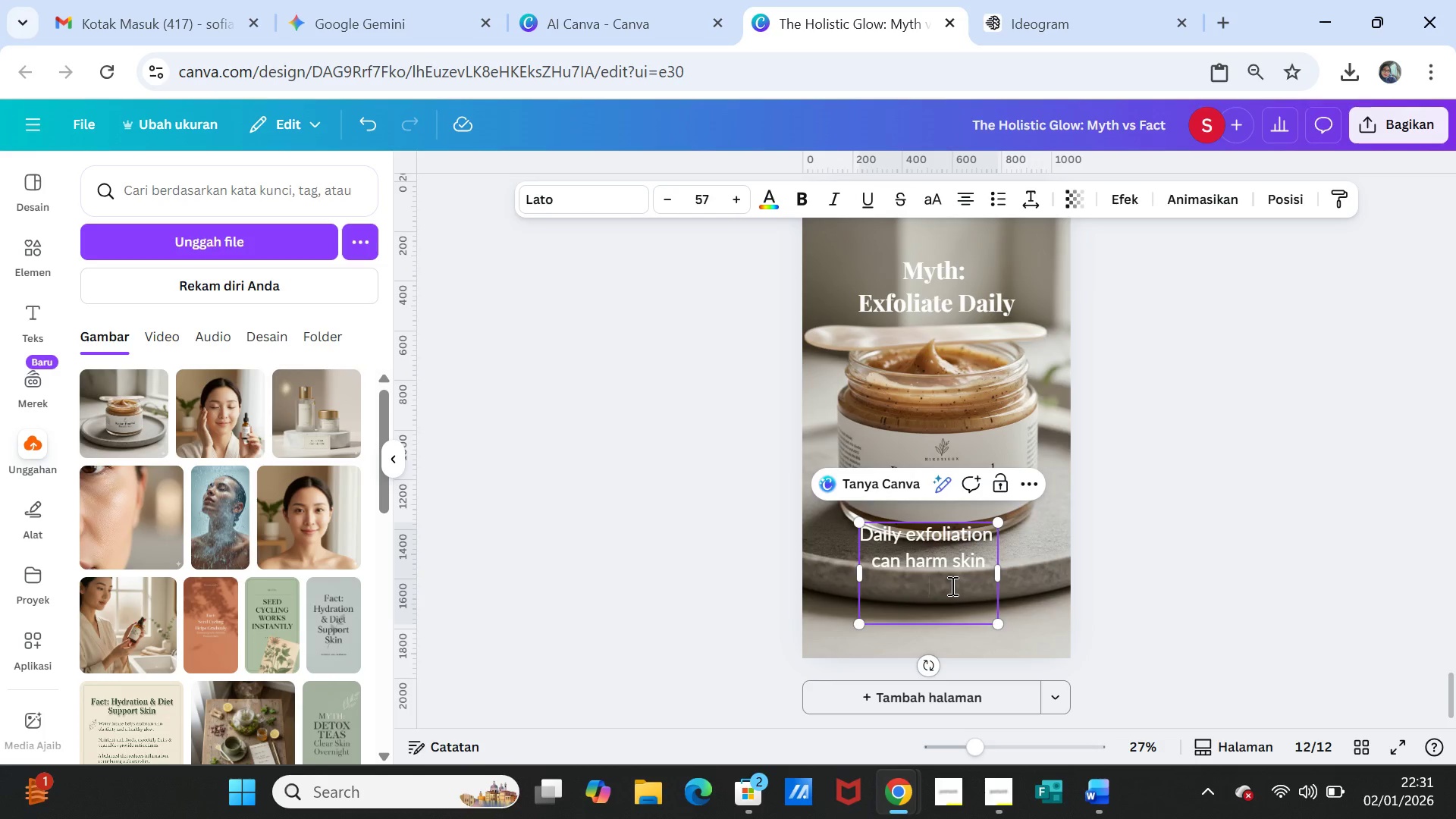 
key(Backspace)
 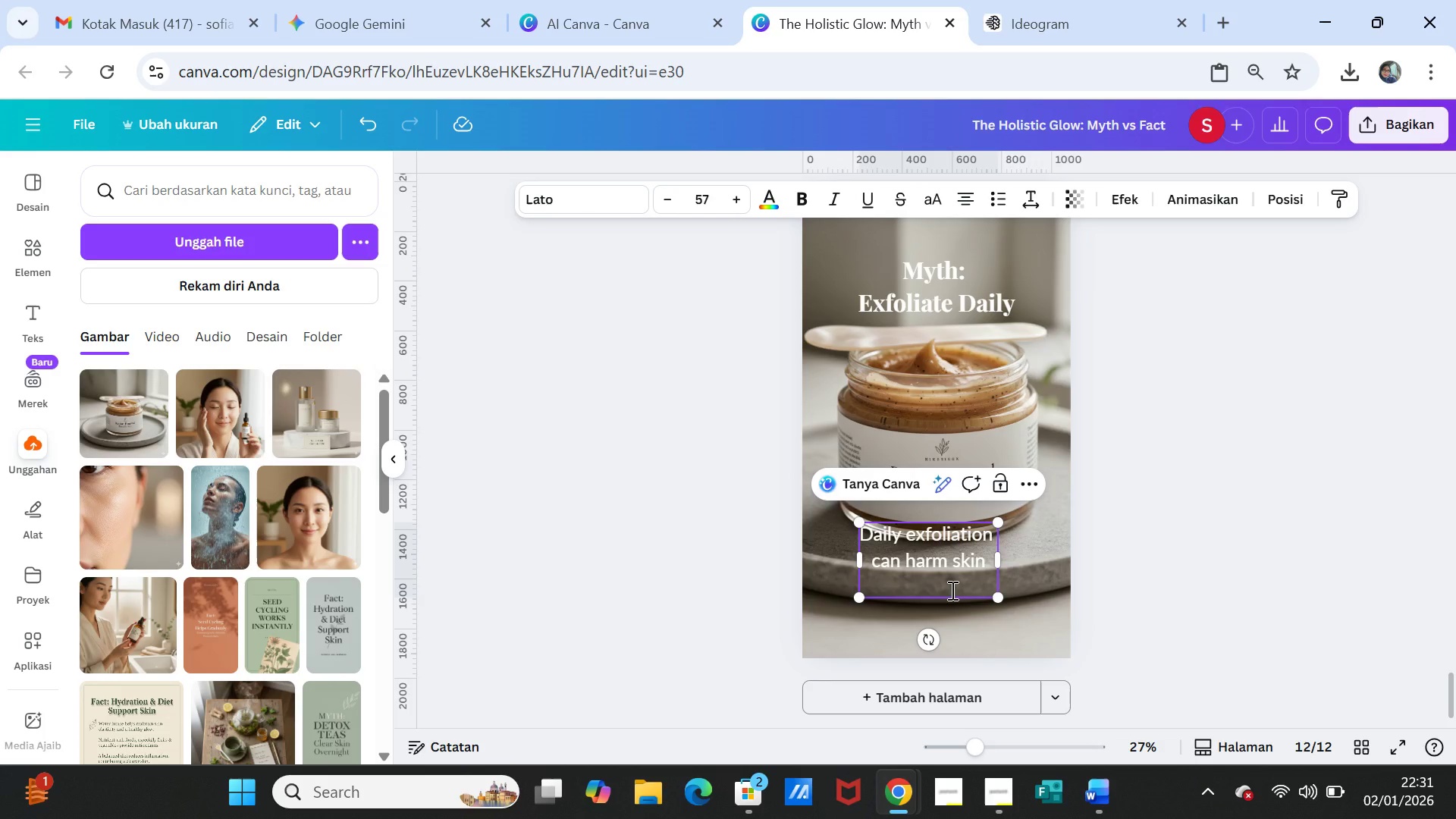 
key(Backspace)
 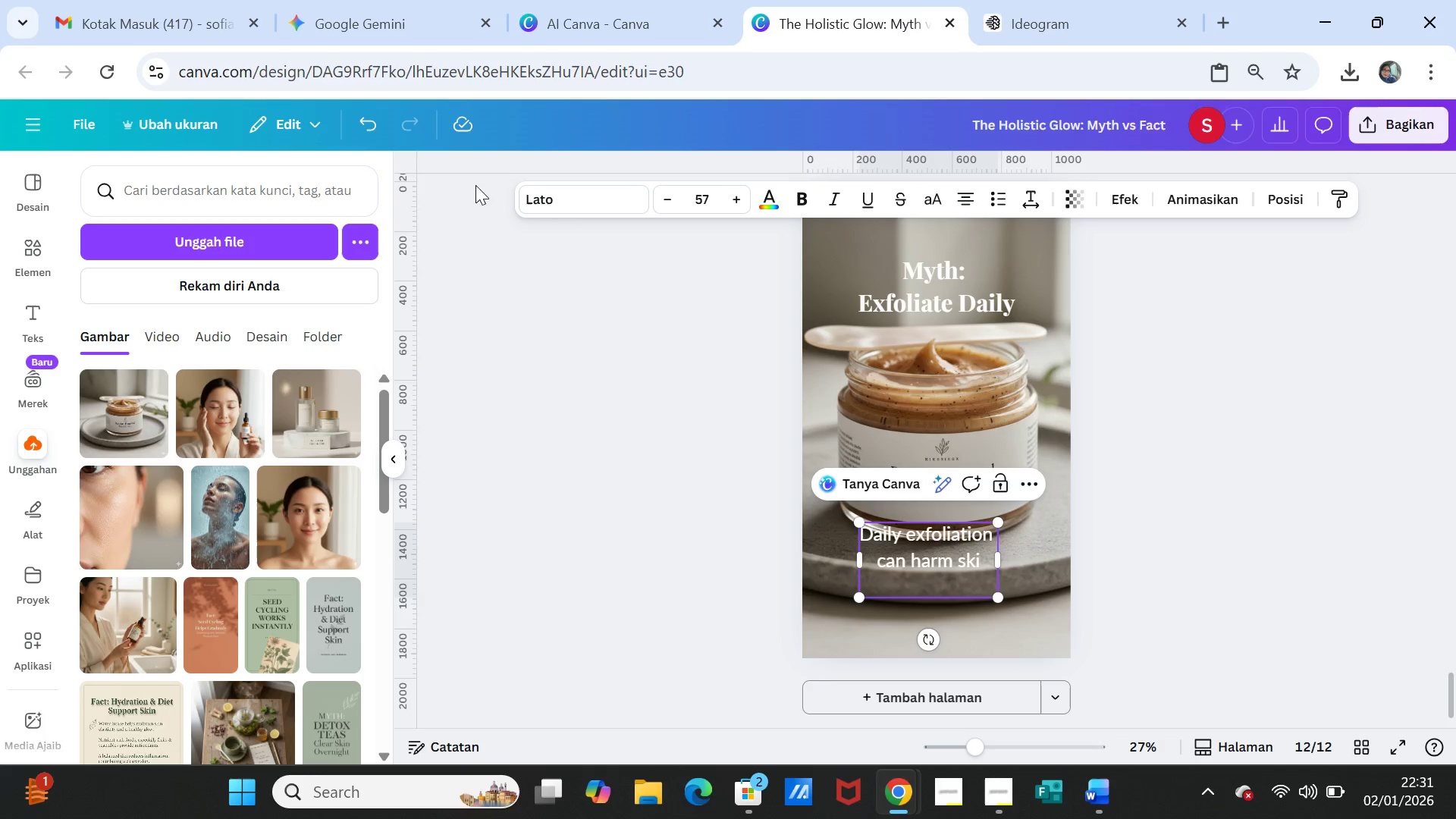 
left_click([363, 130])
 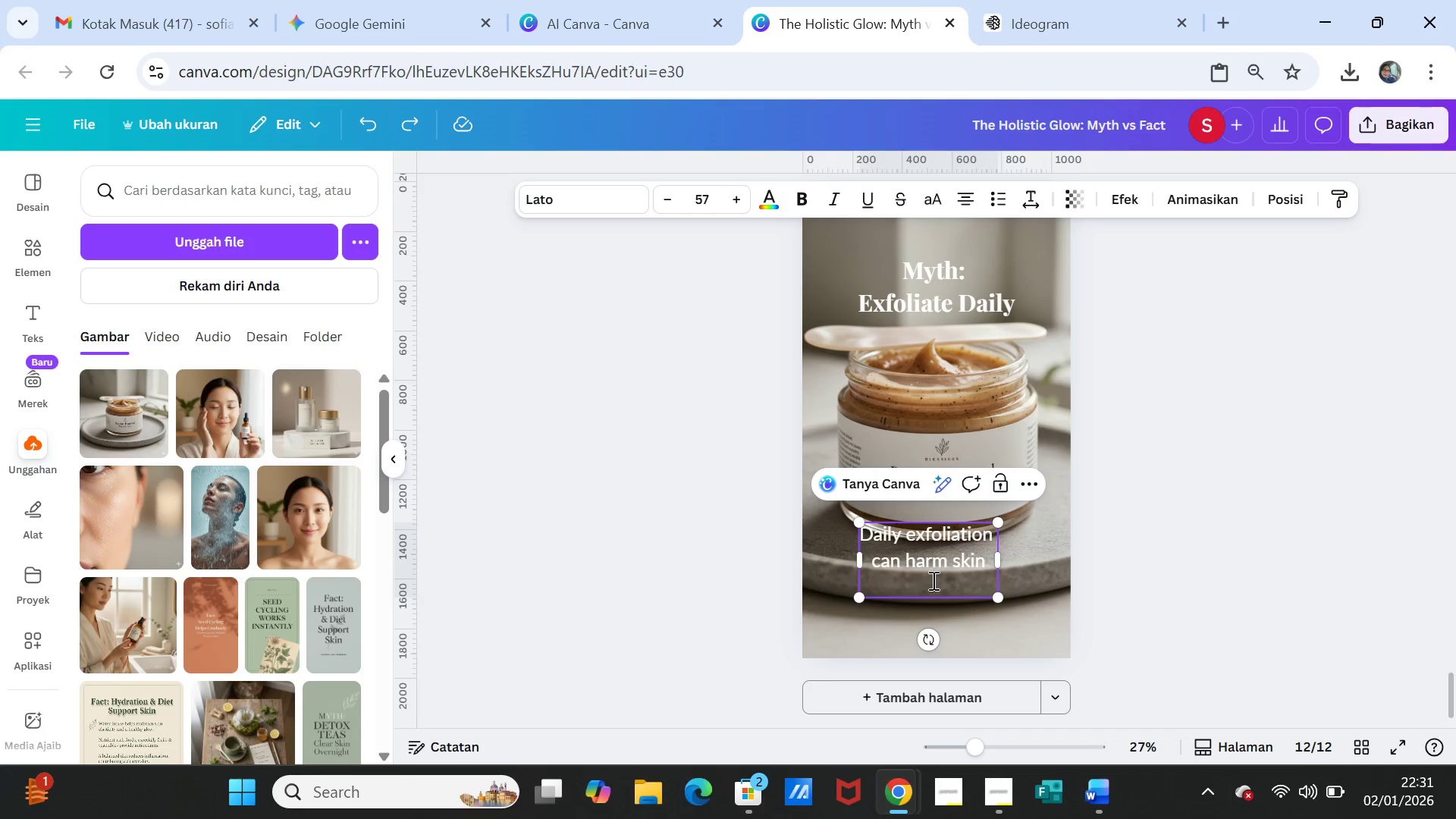 
left_click([932, 581])
 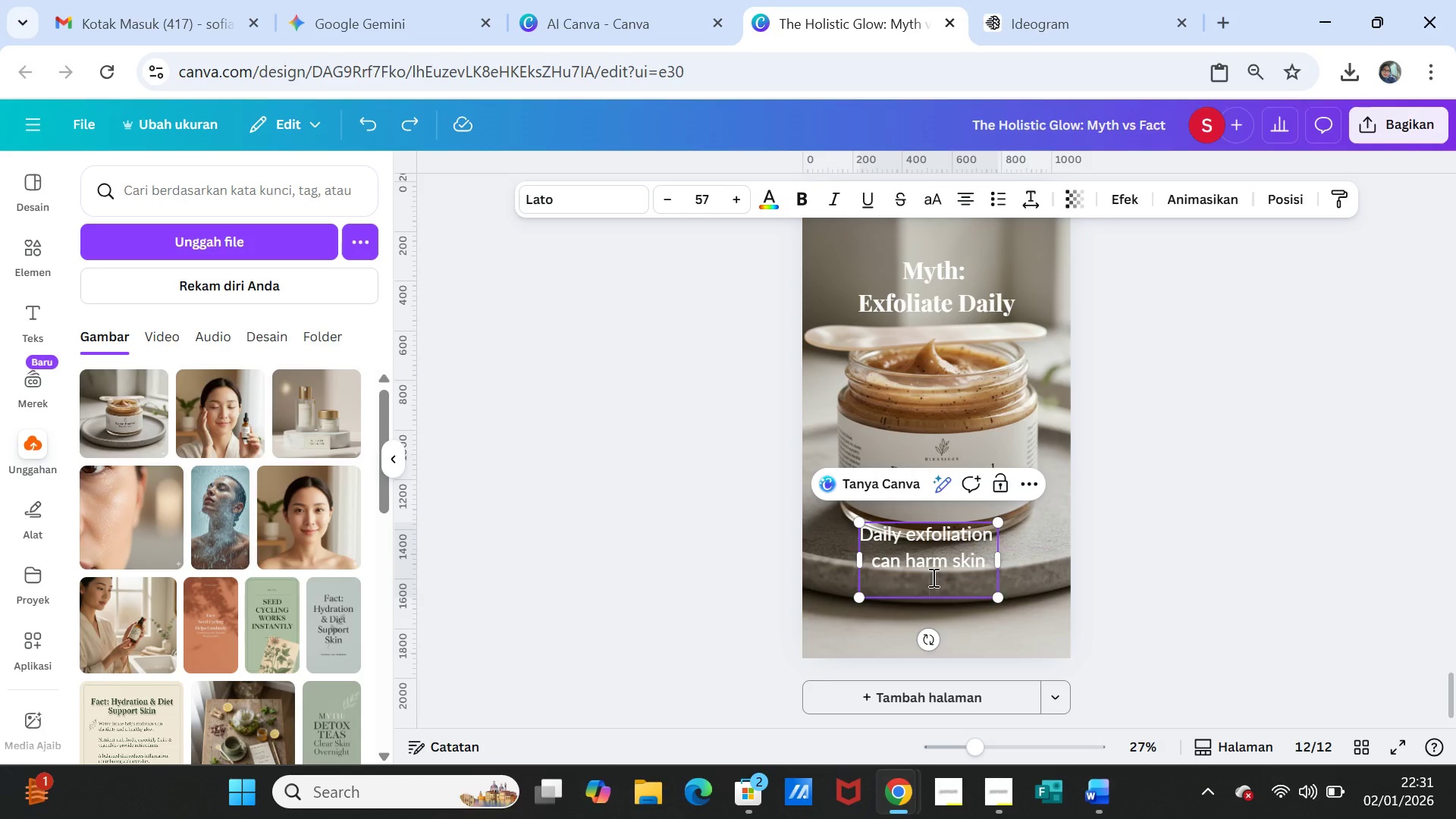 
key(Backspace)
 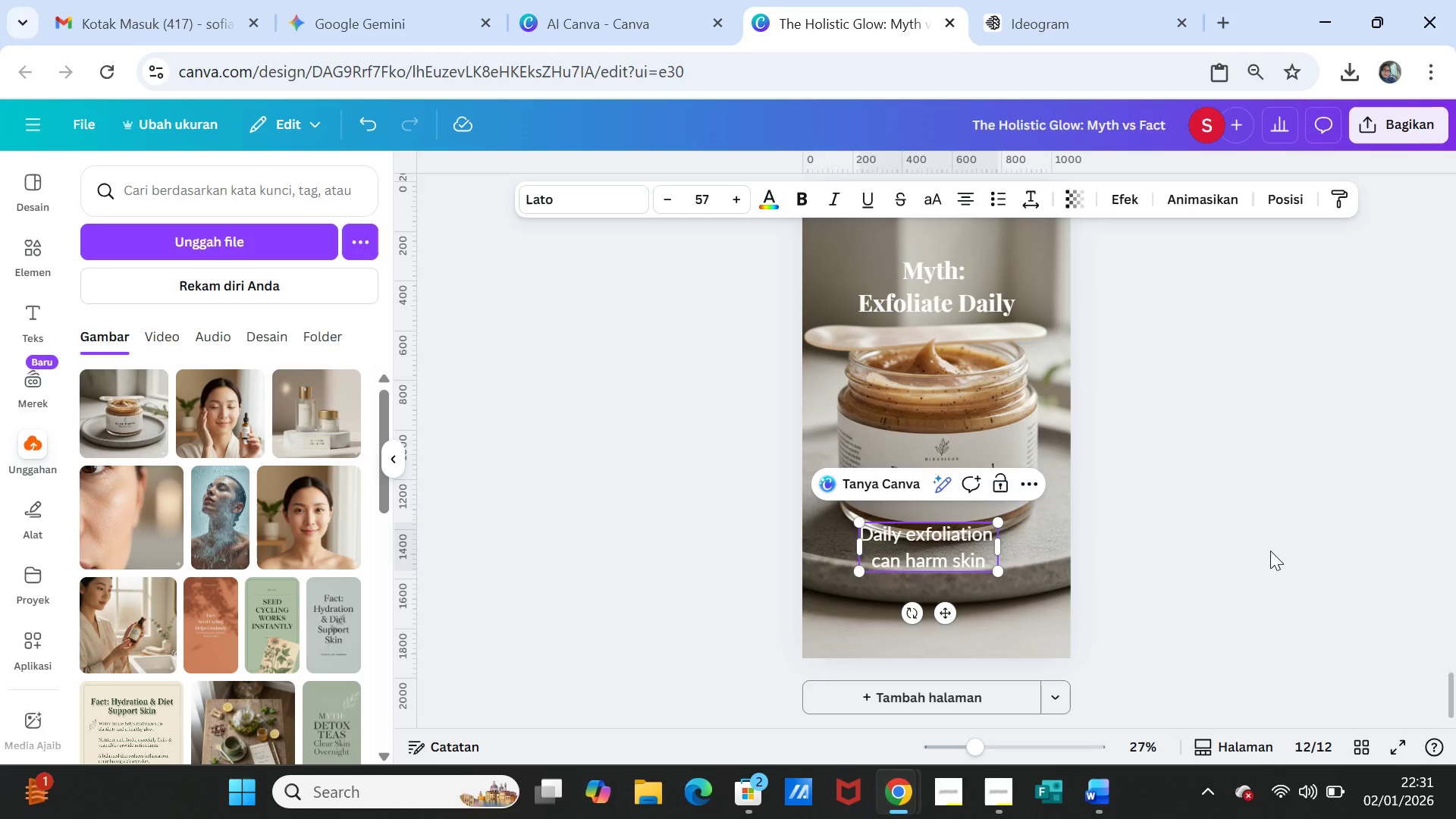 
left_click([1270, 551])
 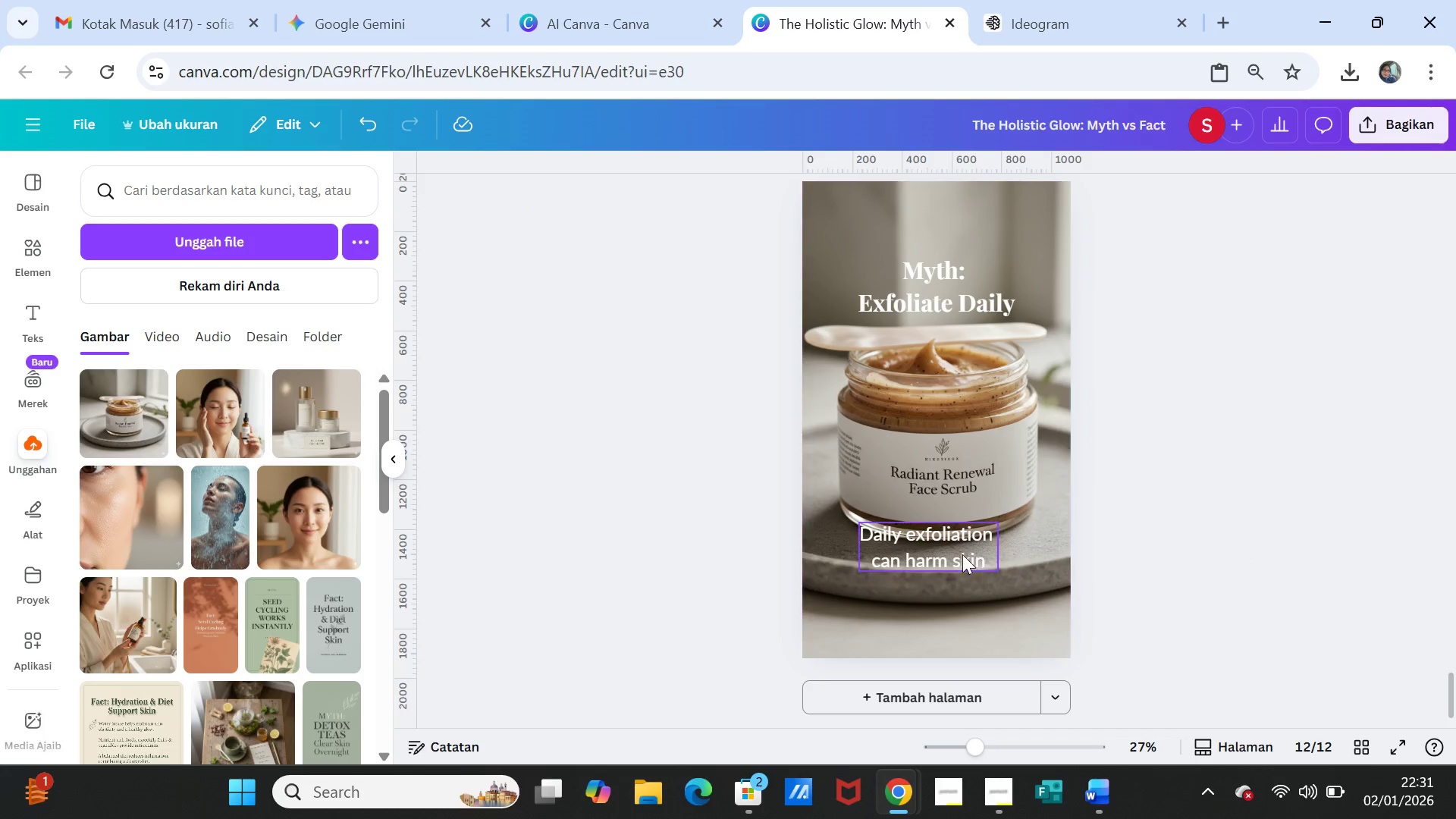 
left_click_drag(start_coordinate=[940, 547], to_coordinate=[951, 554])
 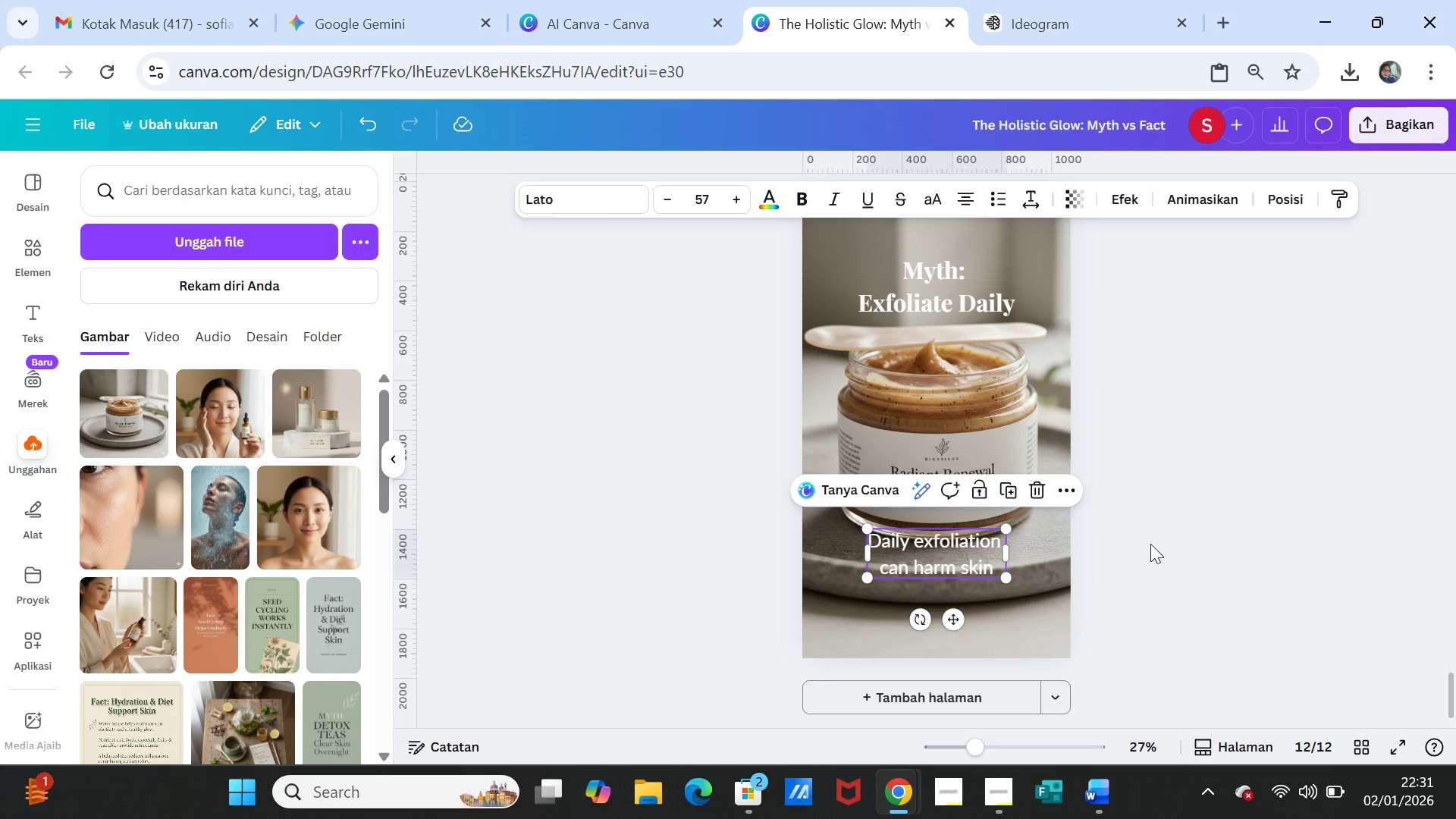 
left_click([1150, 544])
 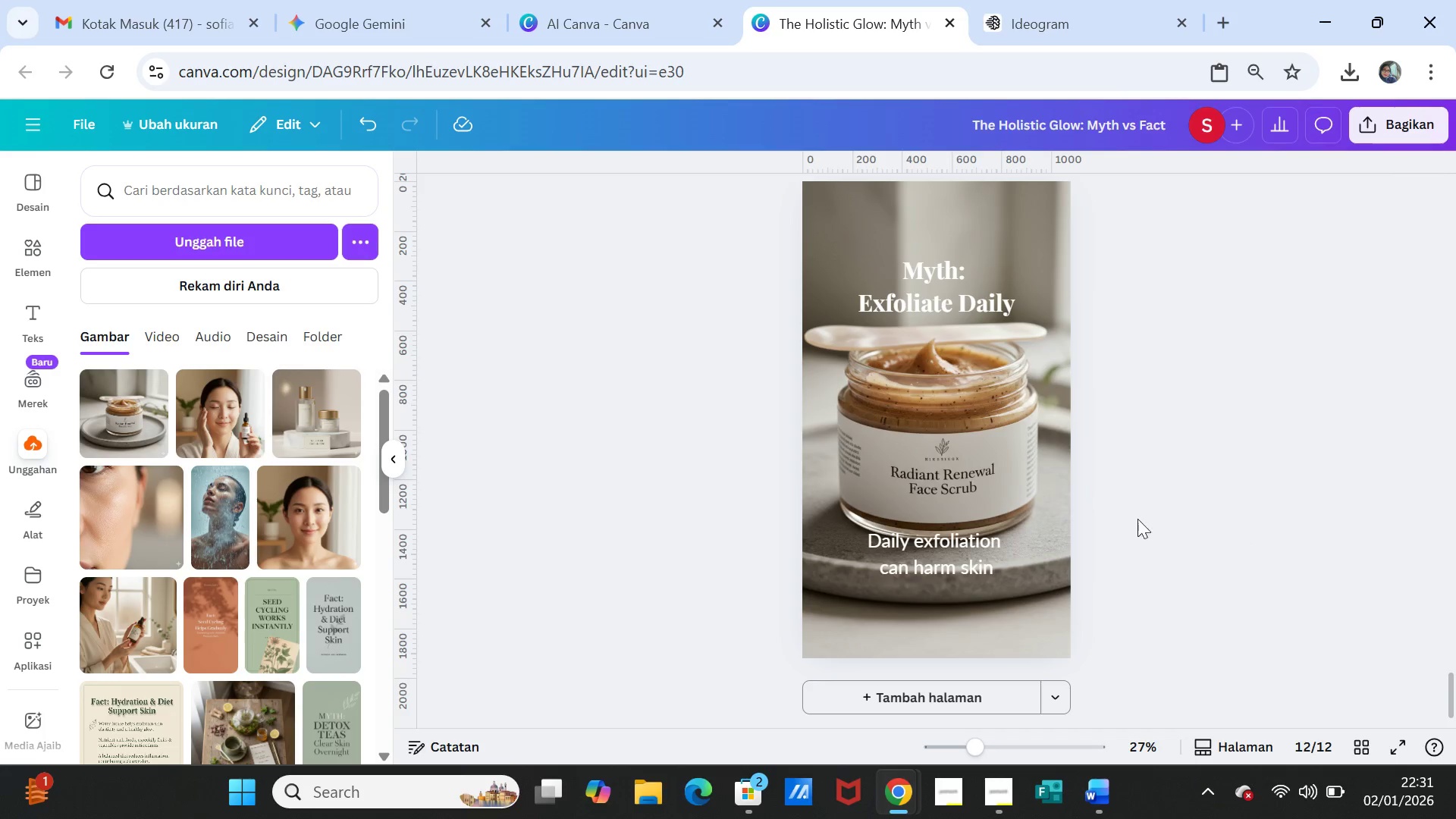 
scroll: coordinate [1152, 528], scroll_direction: up, amount: 3.0
 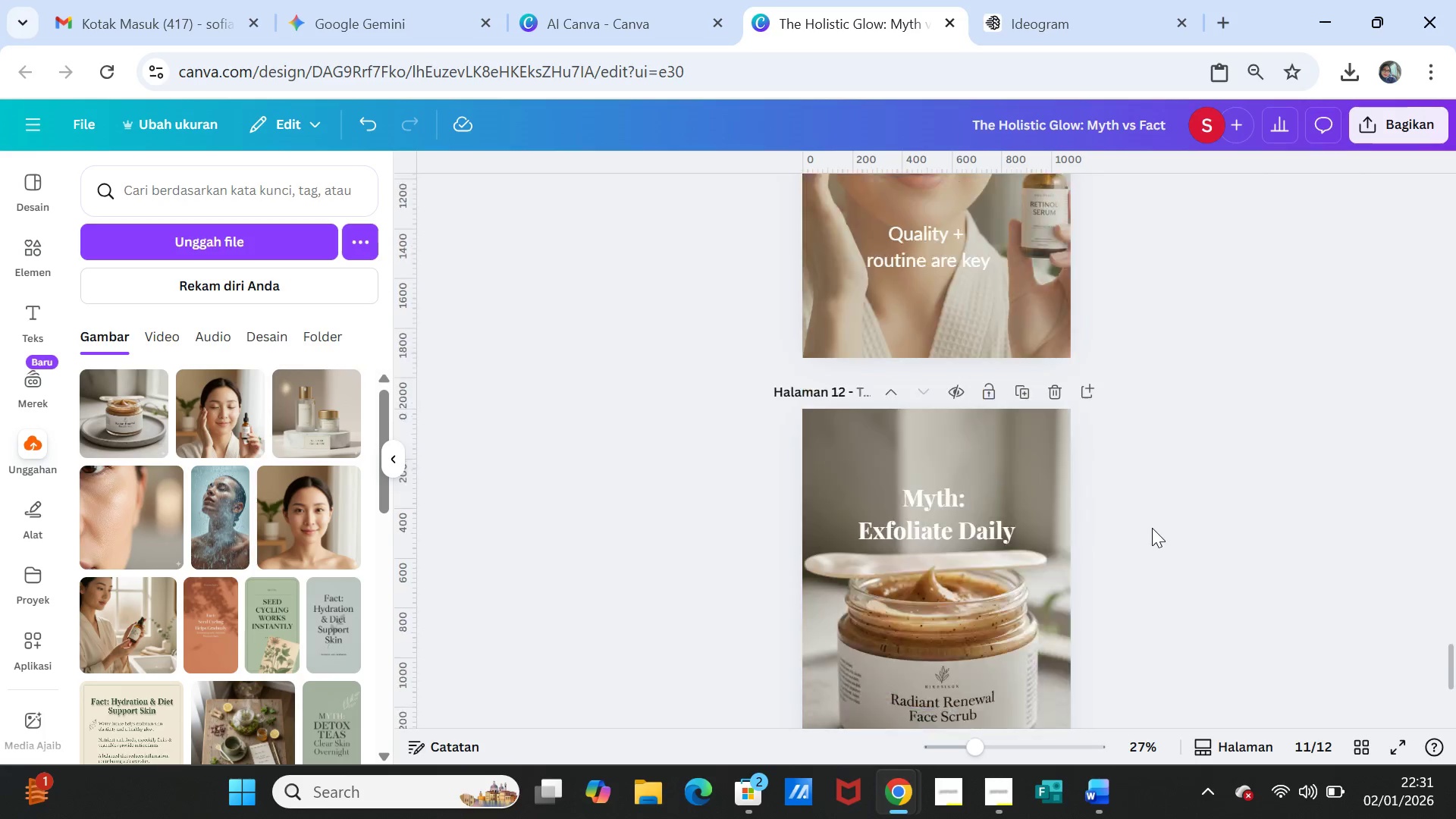 
scroll: coordinate [1152, 528], scroll_direction: down, amount: 2.0
 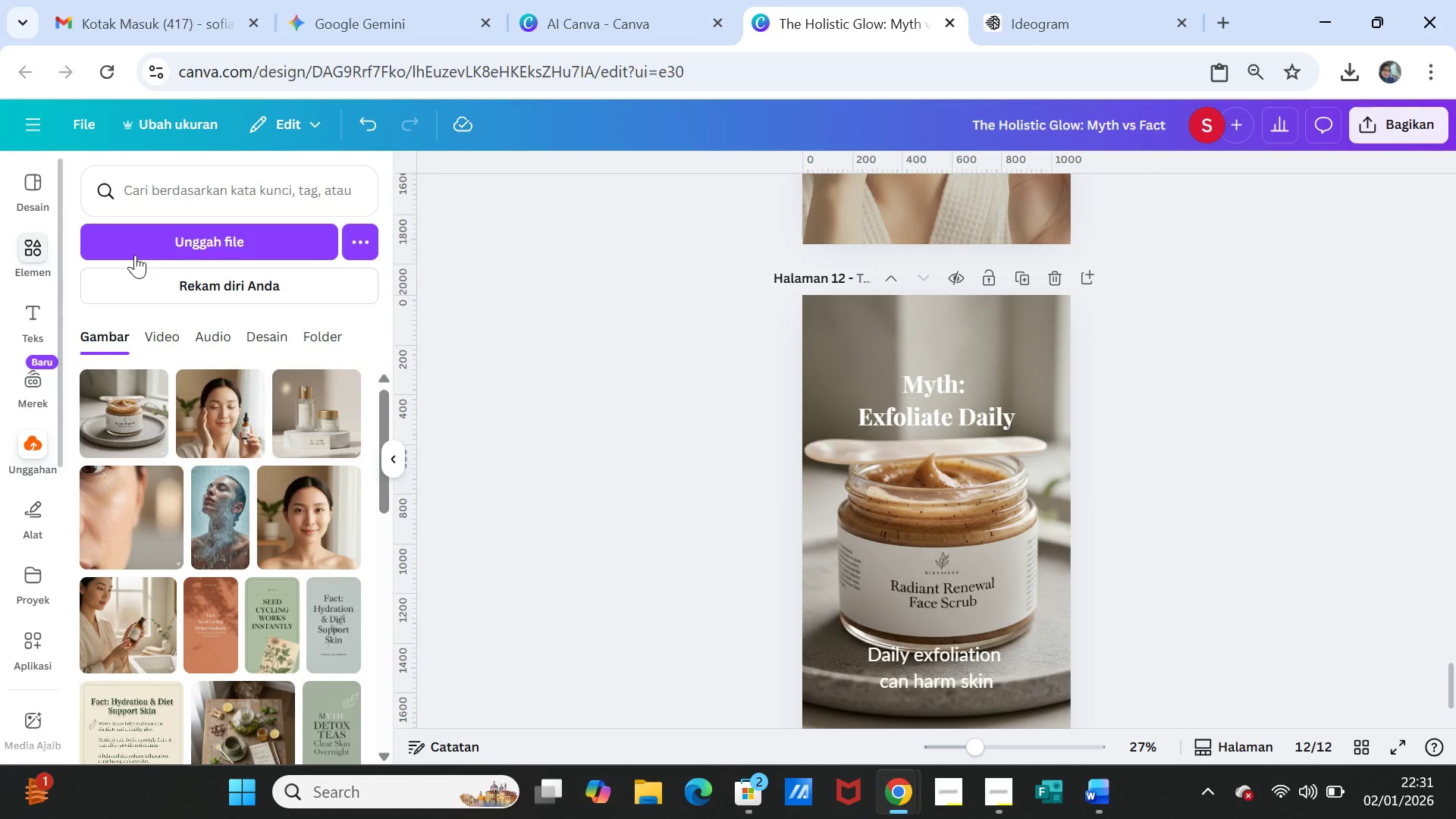 
scroll: coordinate [1067, 442], scroll_direction: up, amount: 9.0
 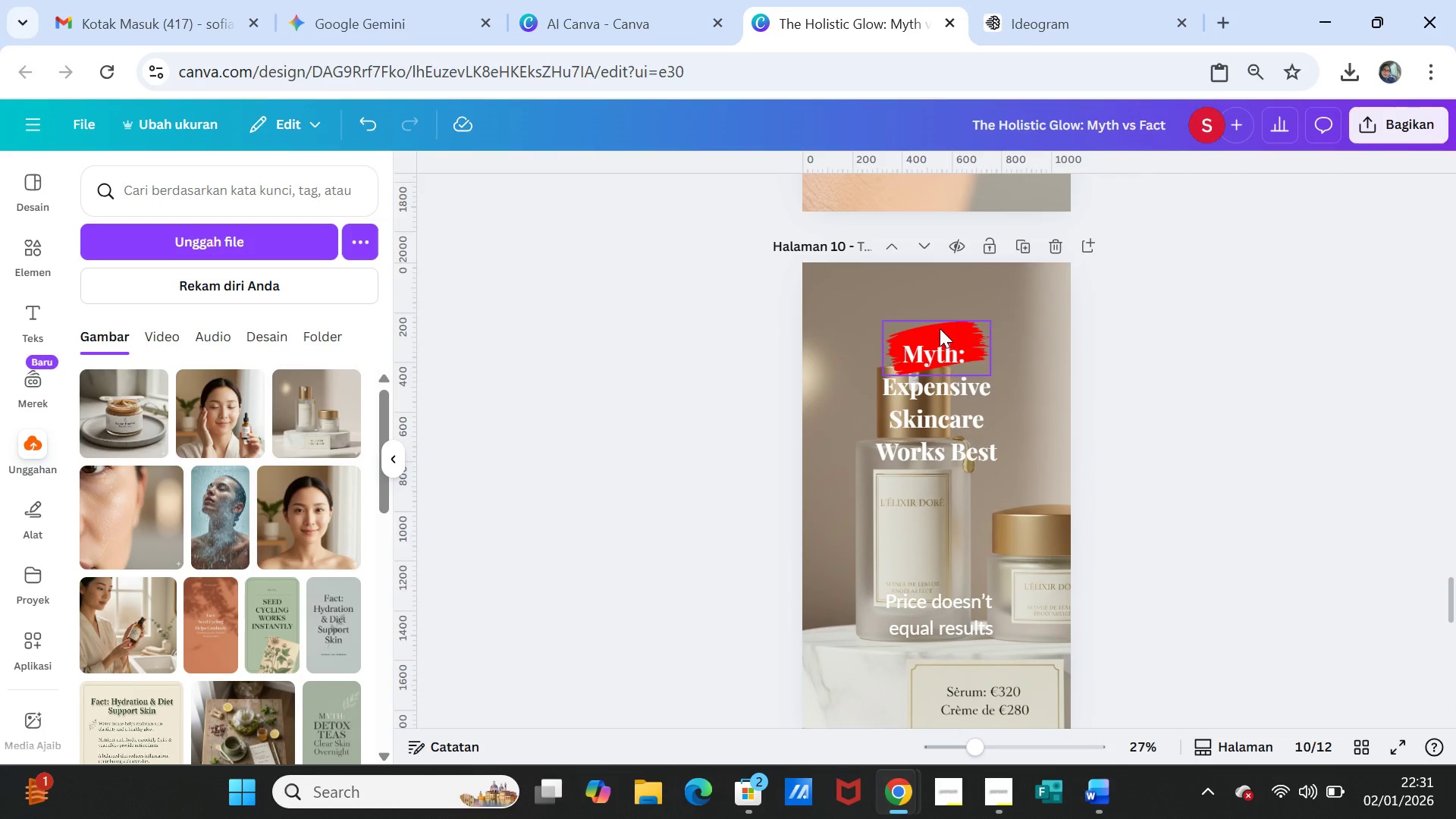 
left_click([940, 328])
 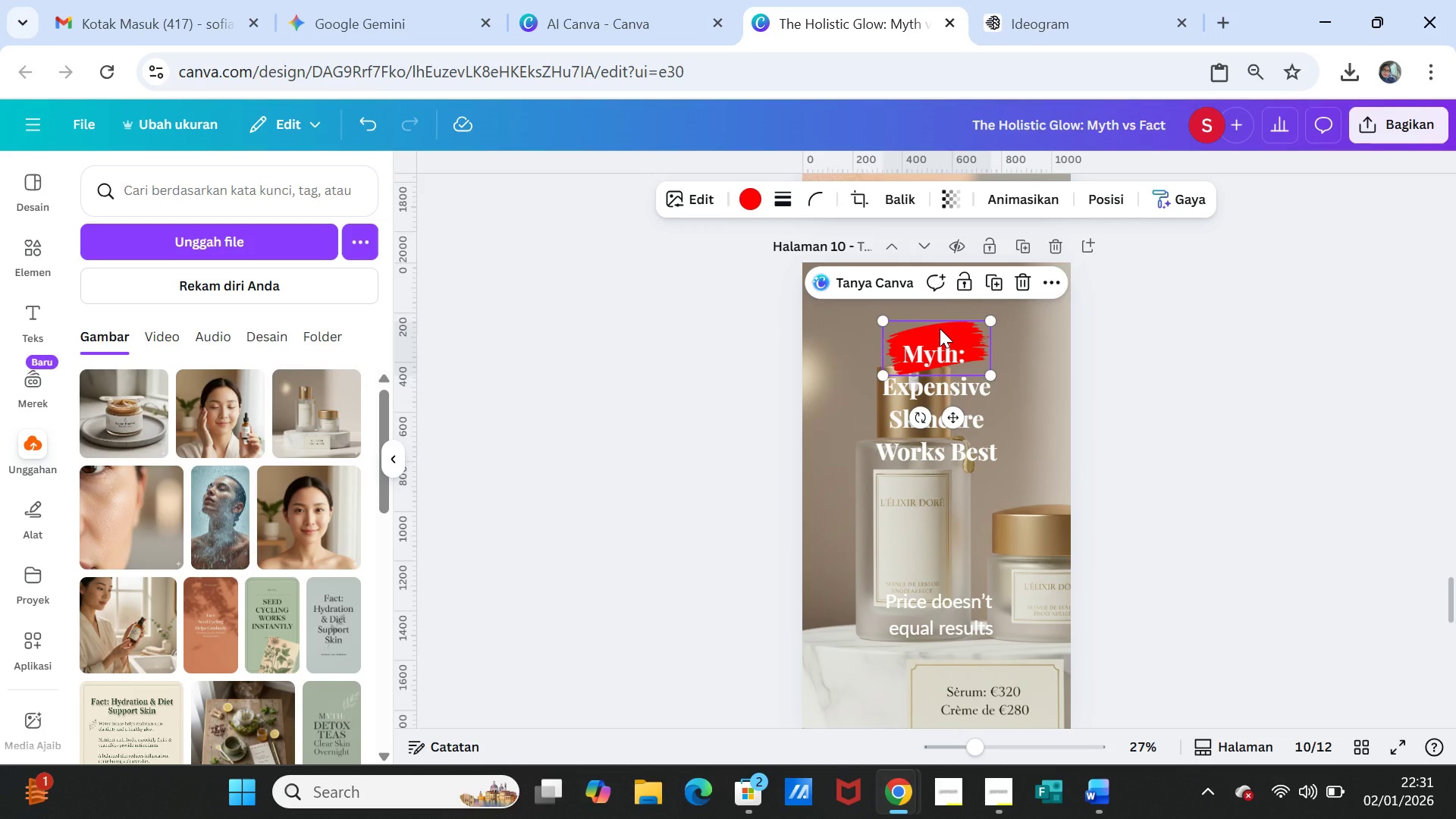 
right_click([940, 328])
 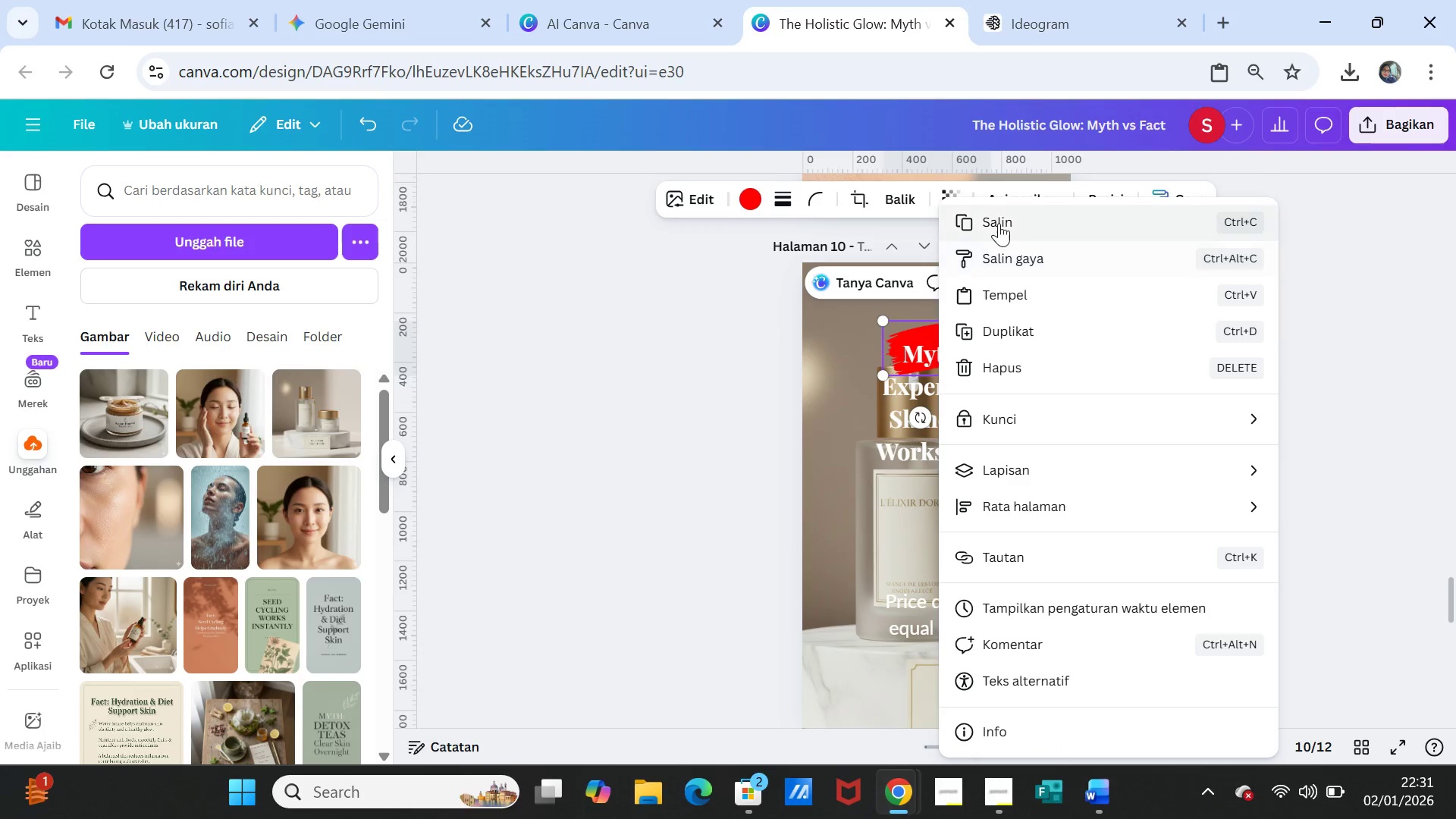 
left_click([999, 223])
 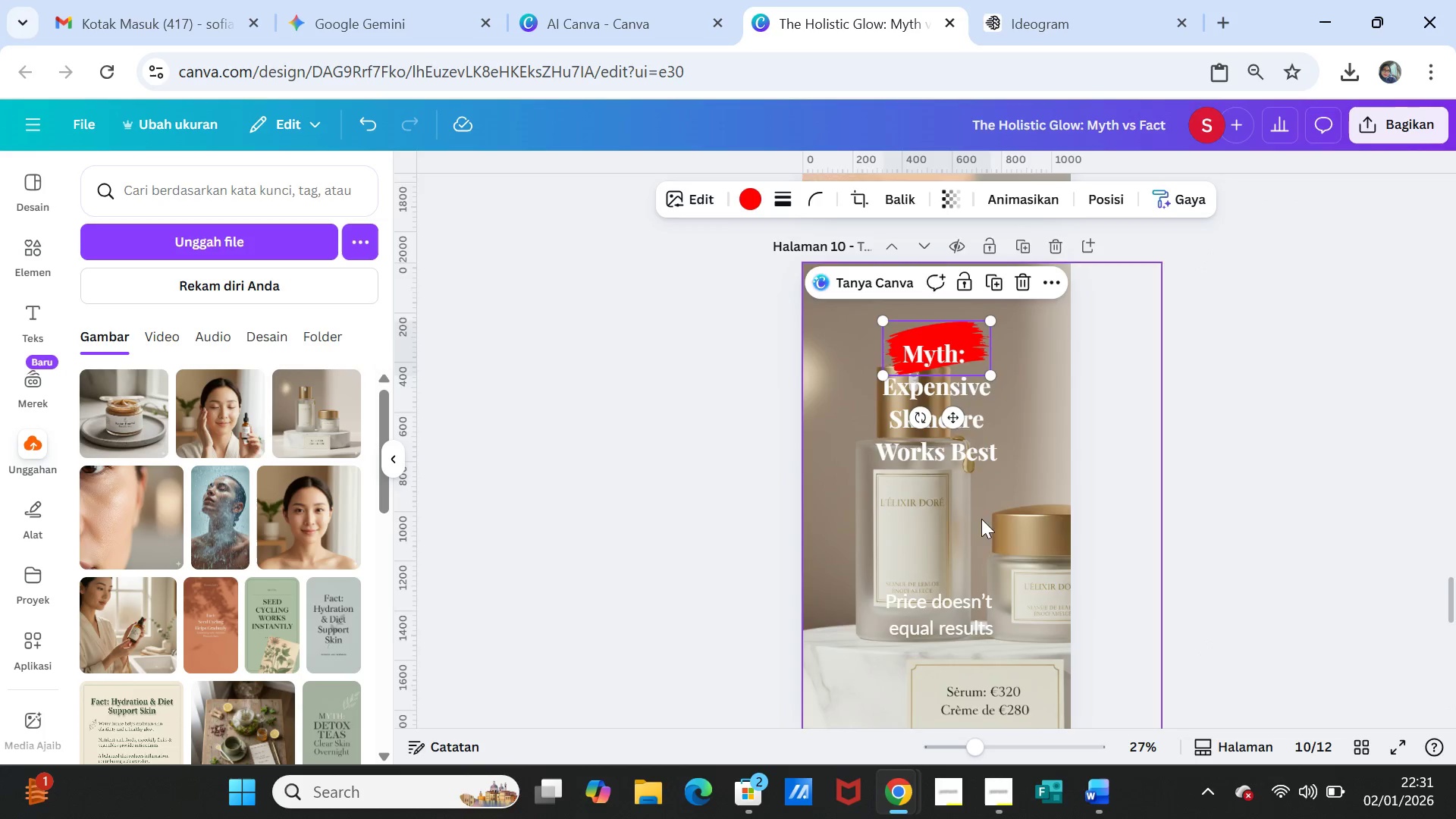 
scroll: coordinate [975, 547], scroll_direction: down, amount: 8.0
 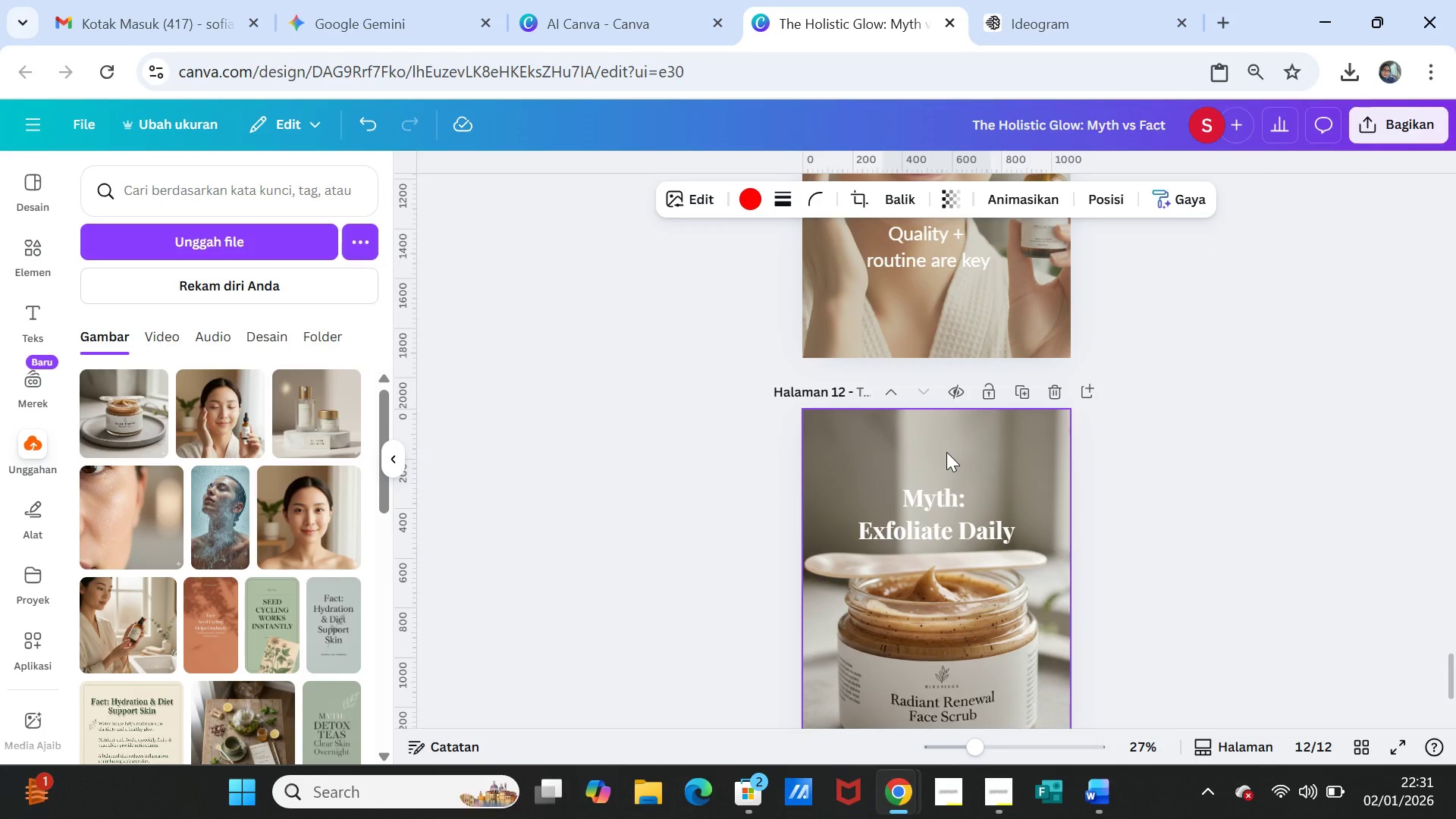 
left_click([946, 448])
 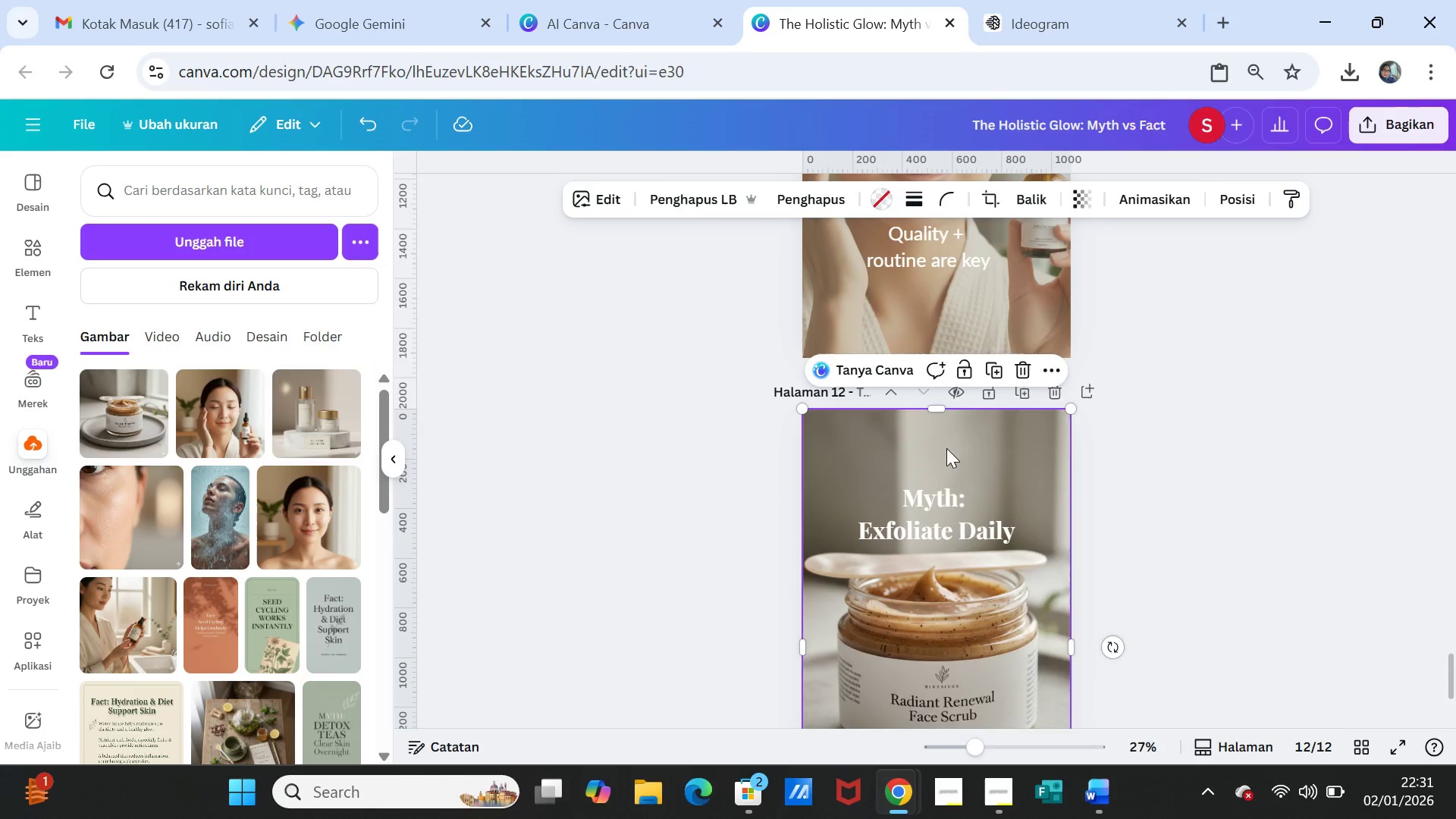 
right_click([946, 448])
 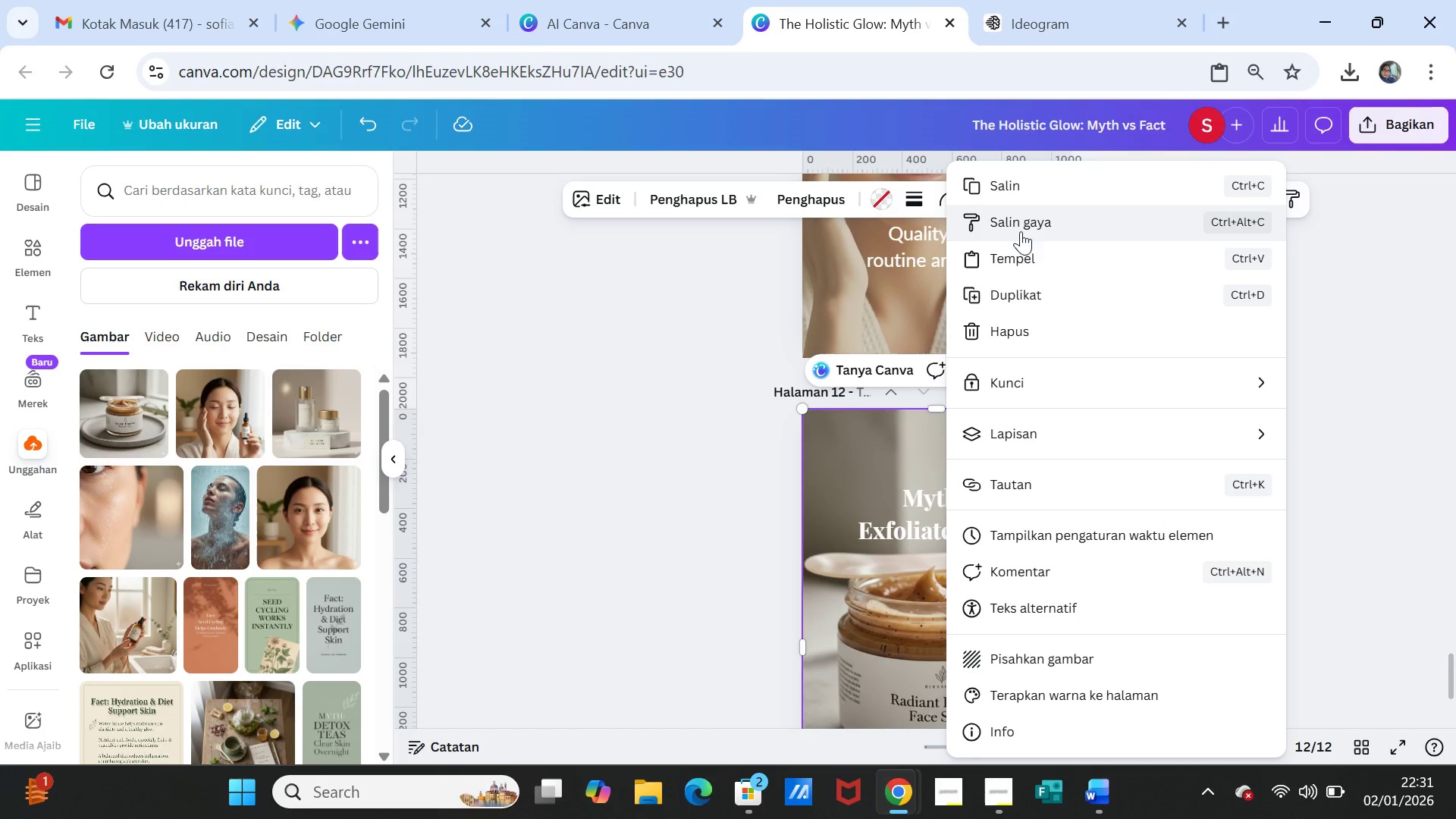 
left_click([1015, 253])
 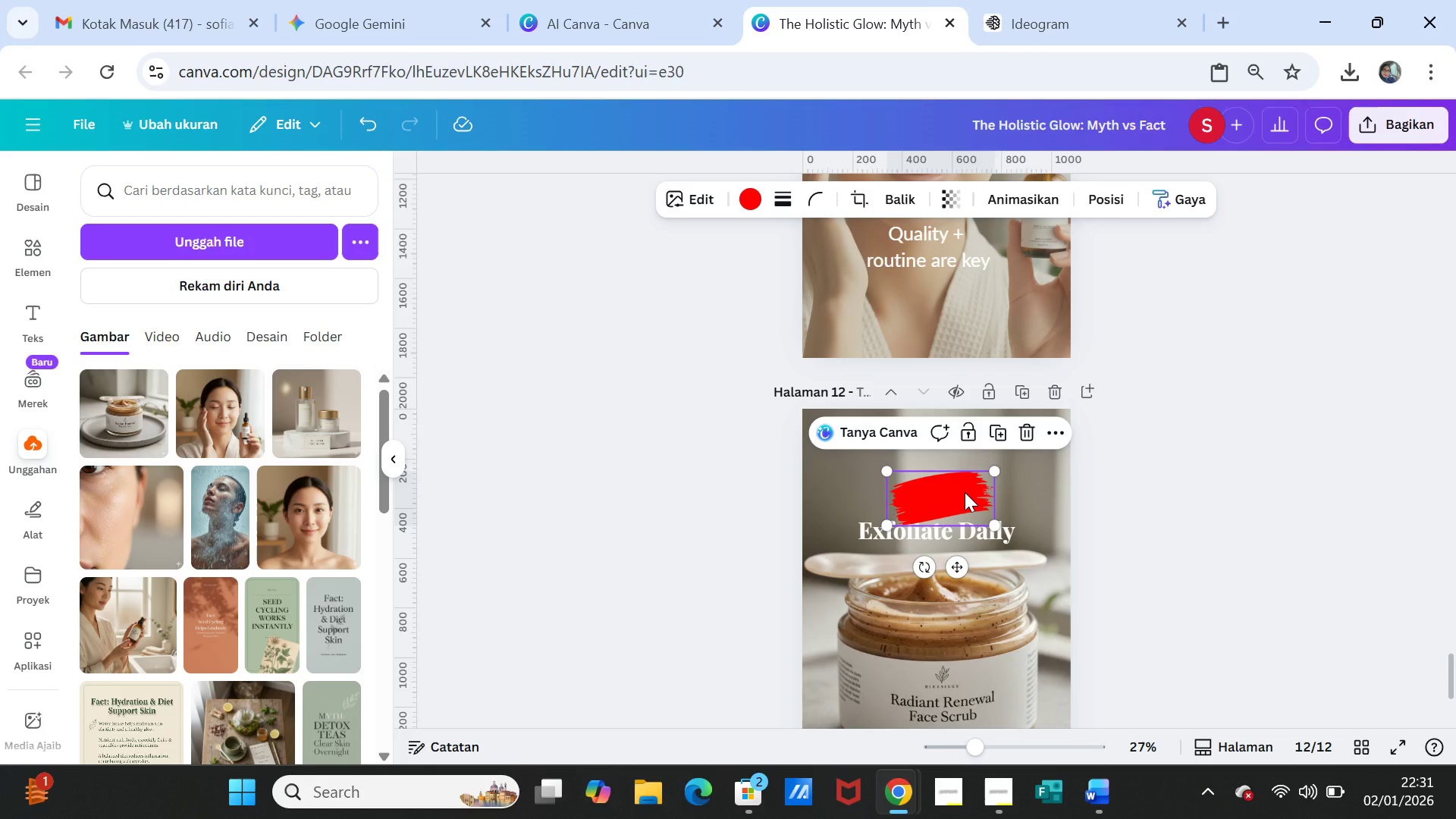 
left_click([965, 492])
 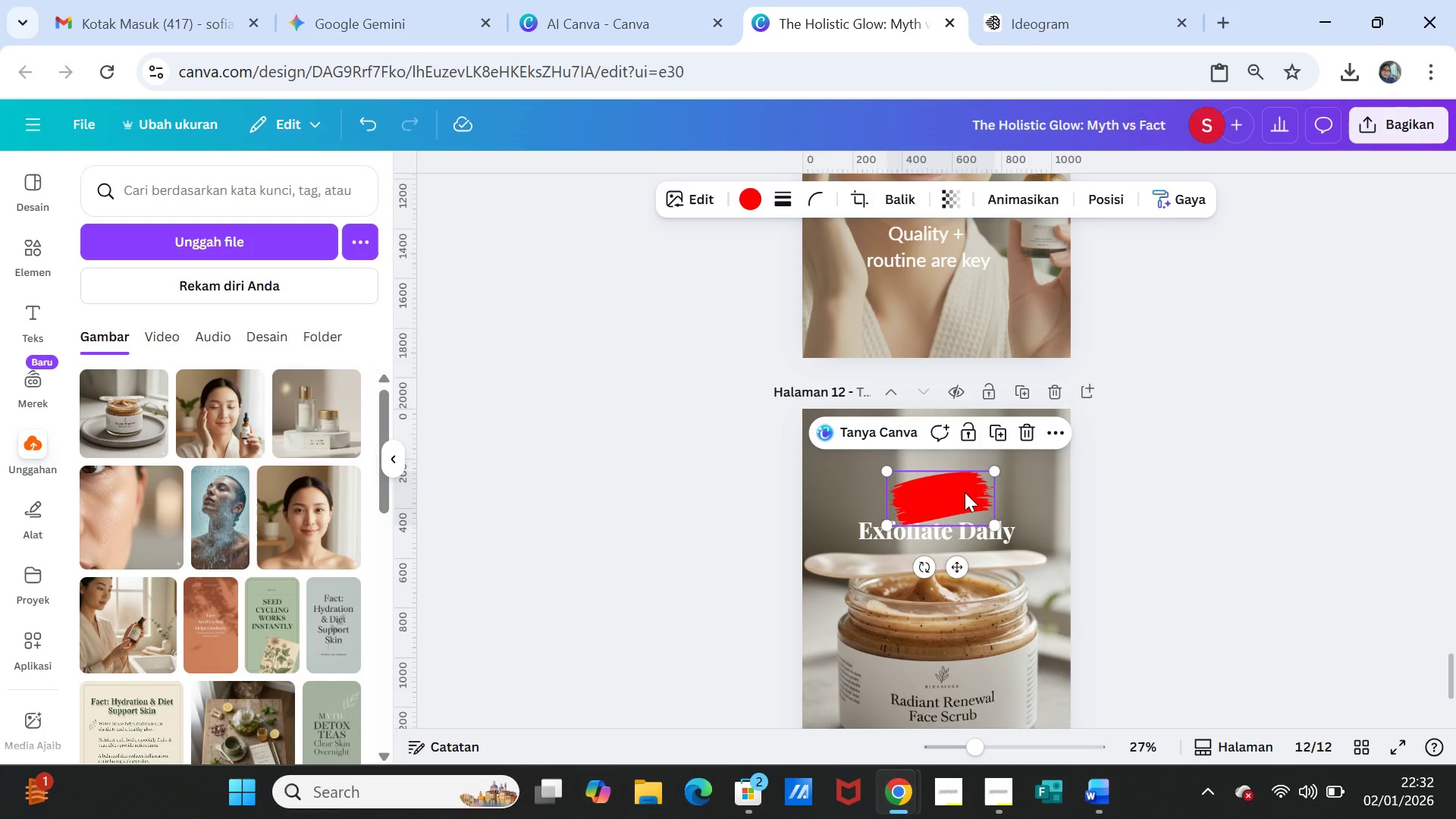 
right_click([965, 492])
 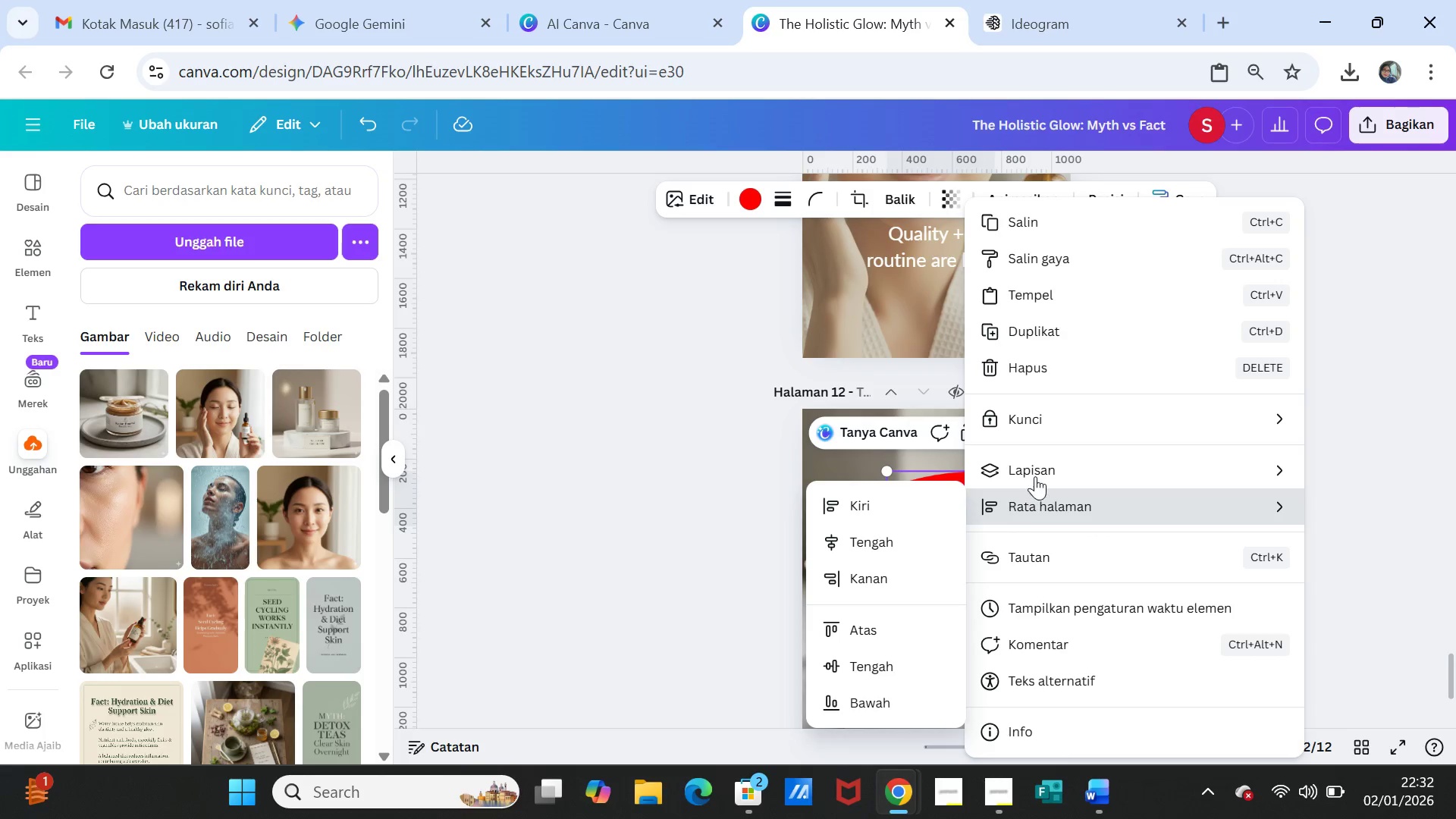 
left_click([1035, 475])
 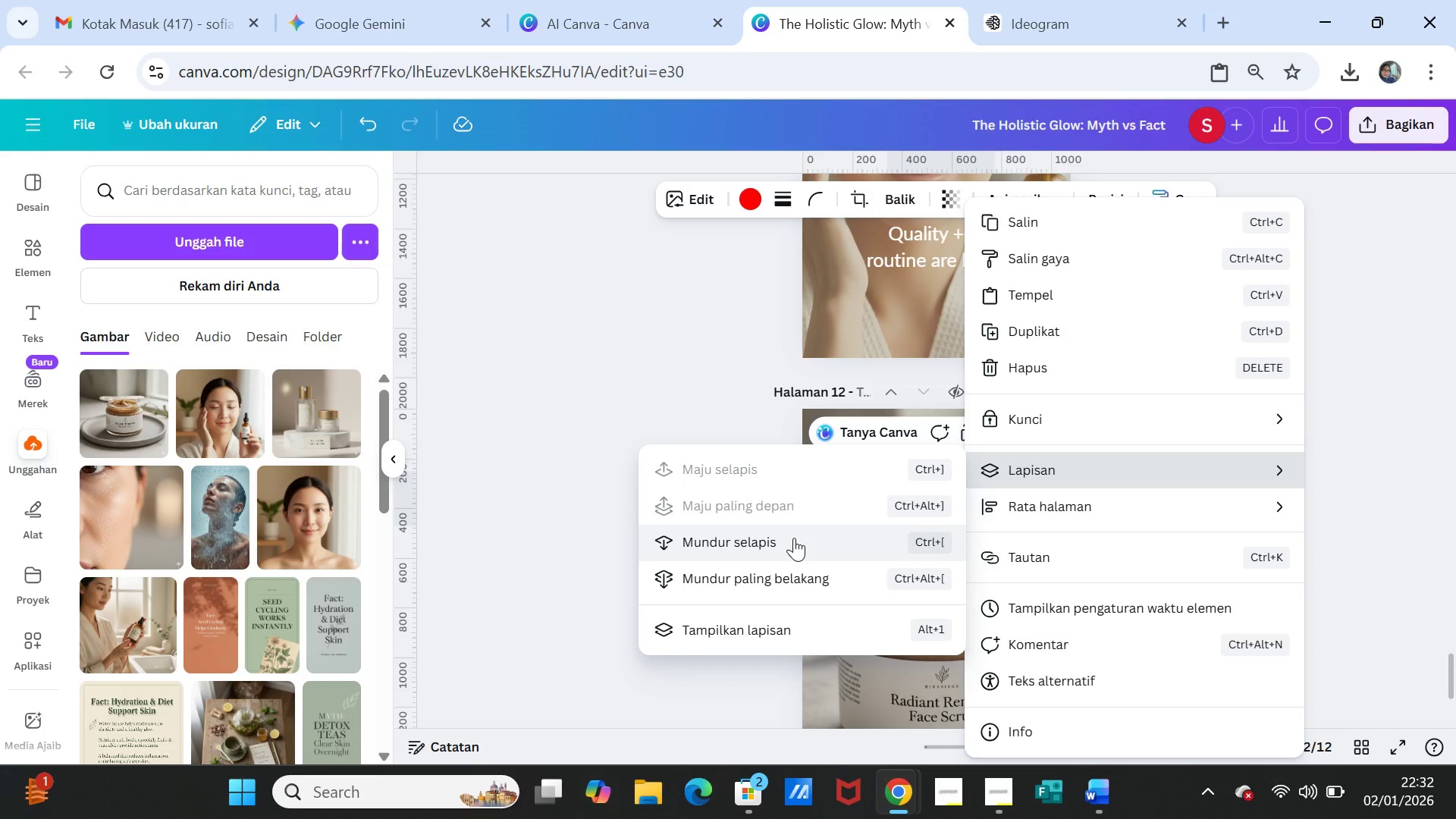 
left_click([794, 538])
 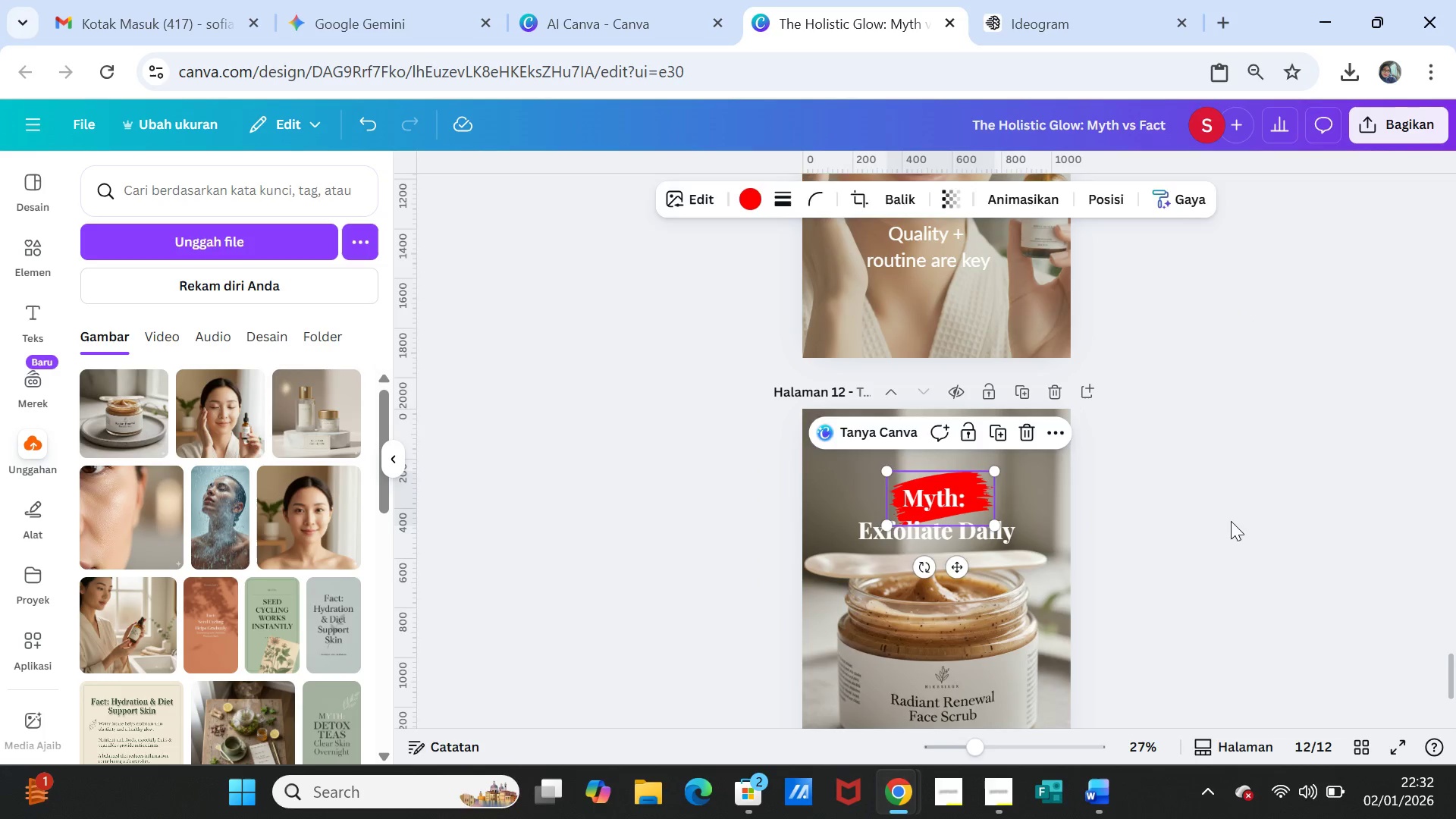 
left_click([1232, 521])
 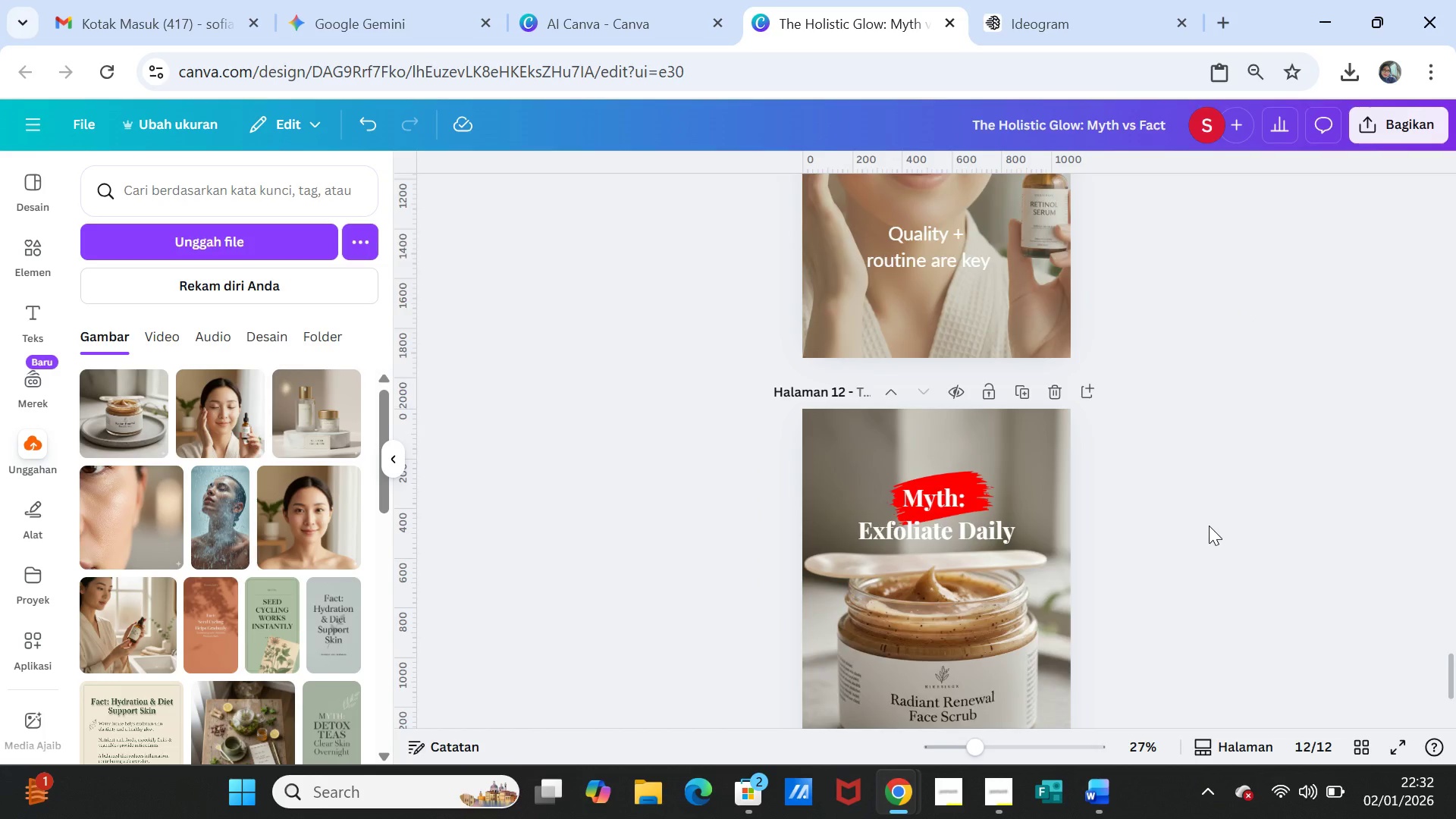 
scroll: coordinate [1209, 526], scroll_direction: down, amount: 1.0
 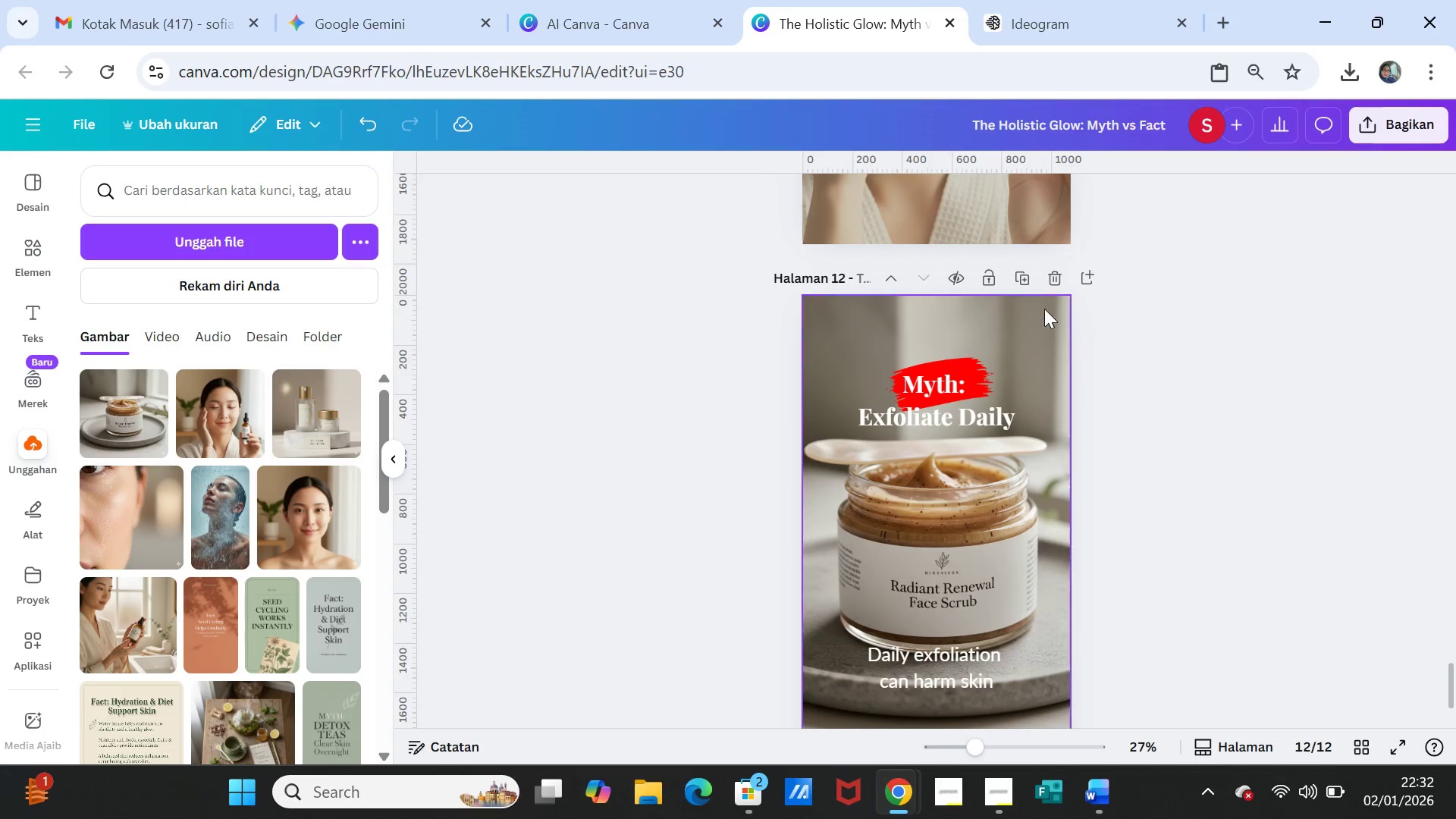 
left_click([1028, 279])
 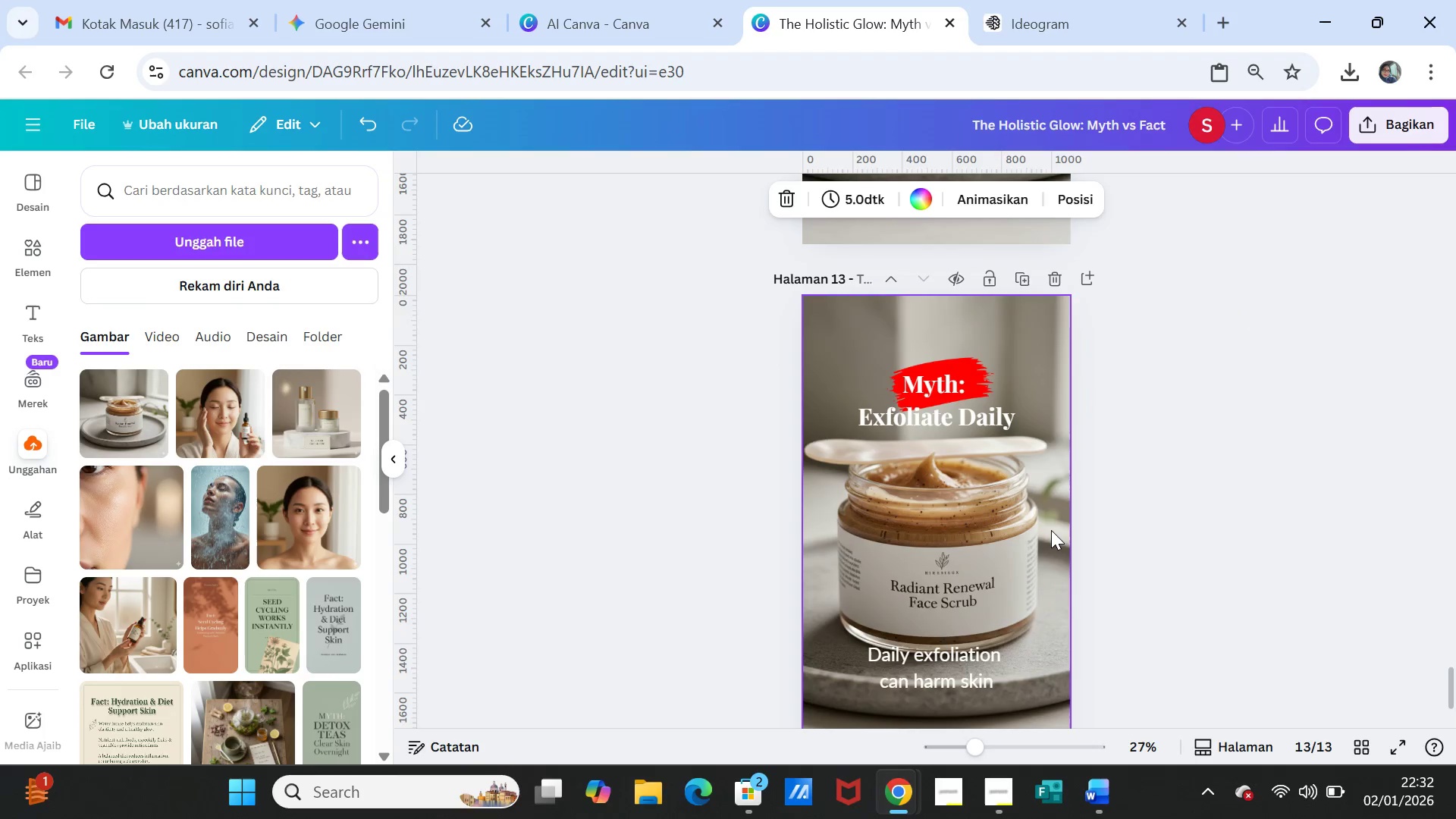 
left_click([1051, 530])
 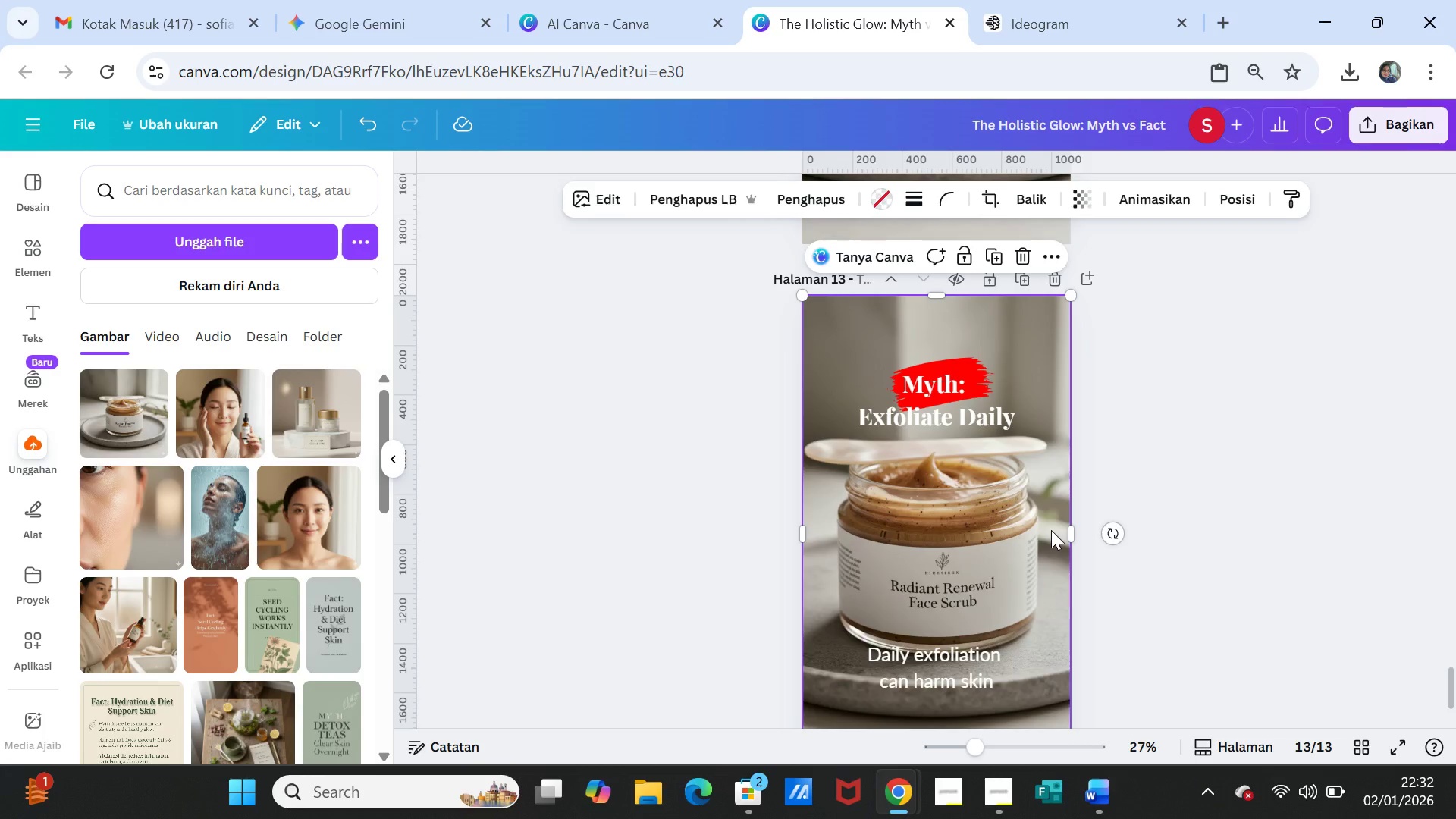 
key(Delete)
 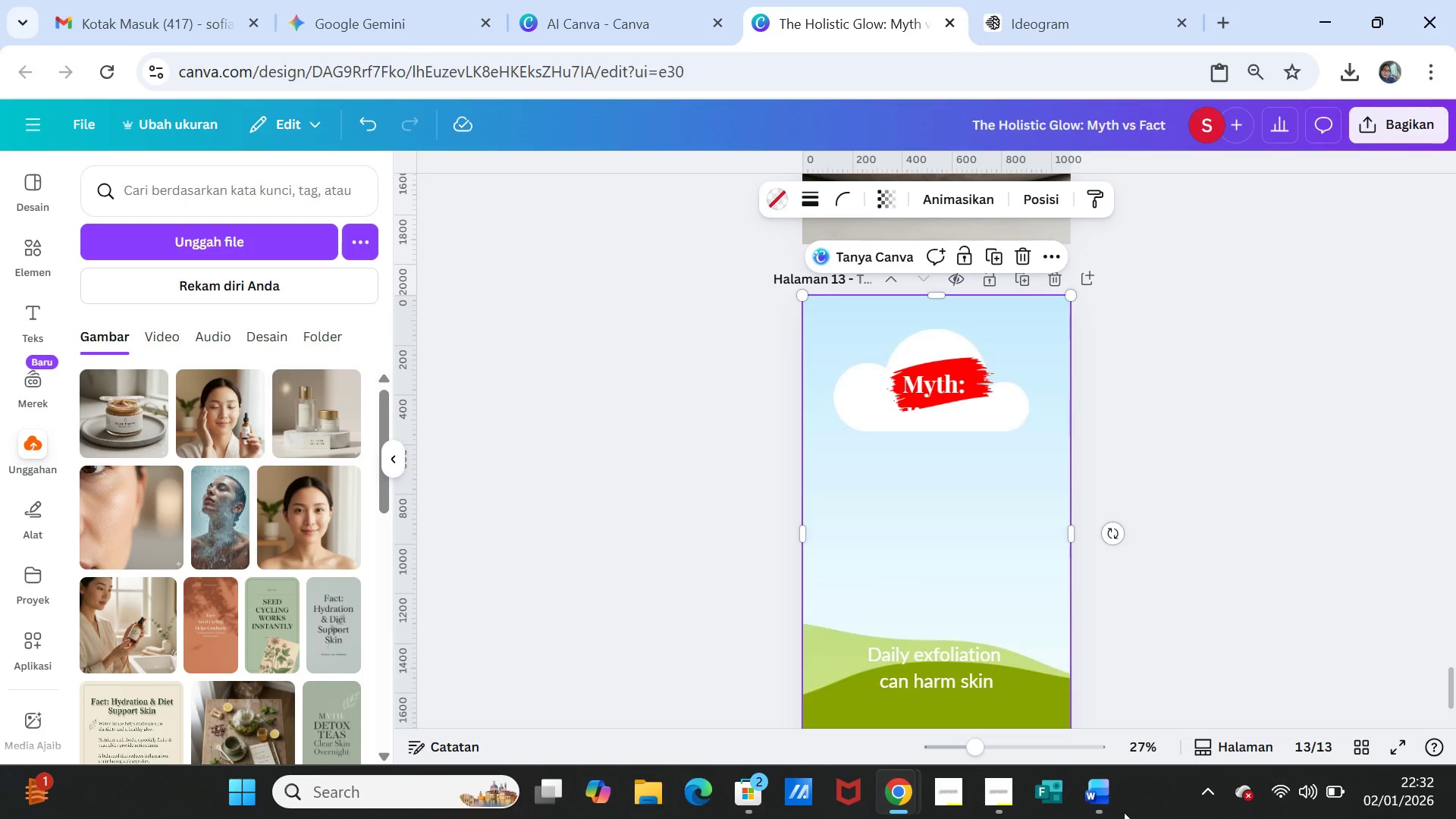 
left_click([1099, 799])
 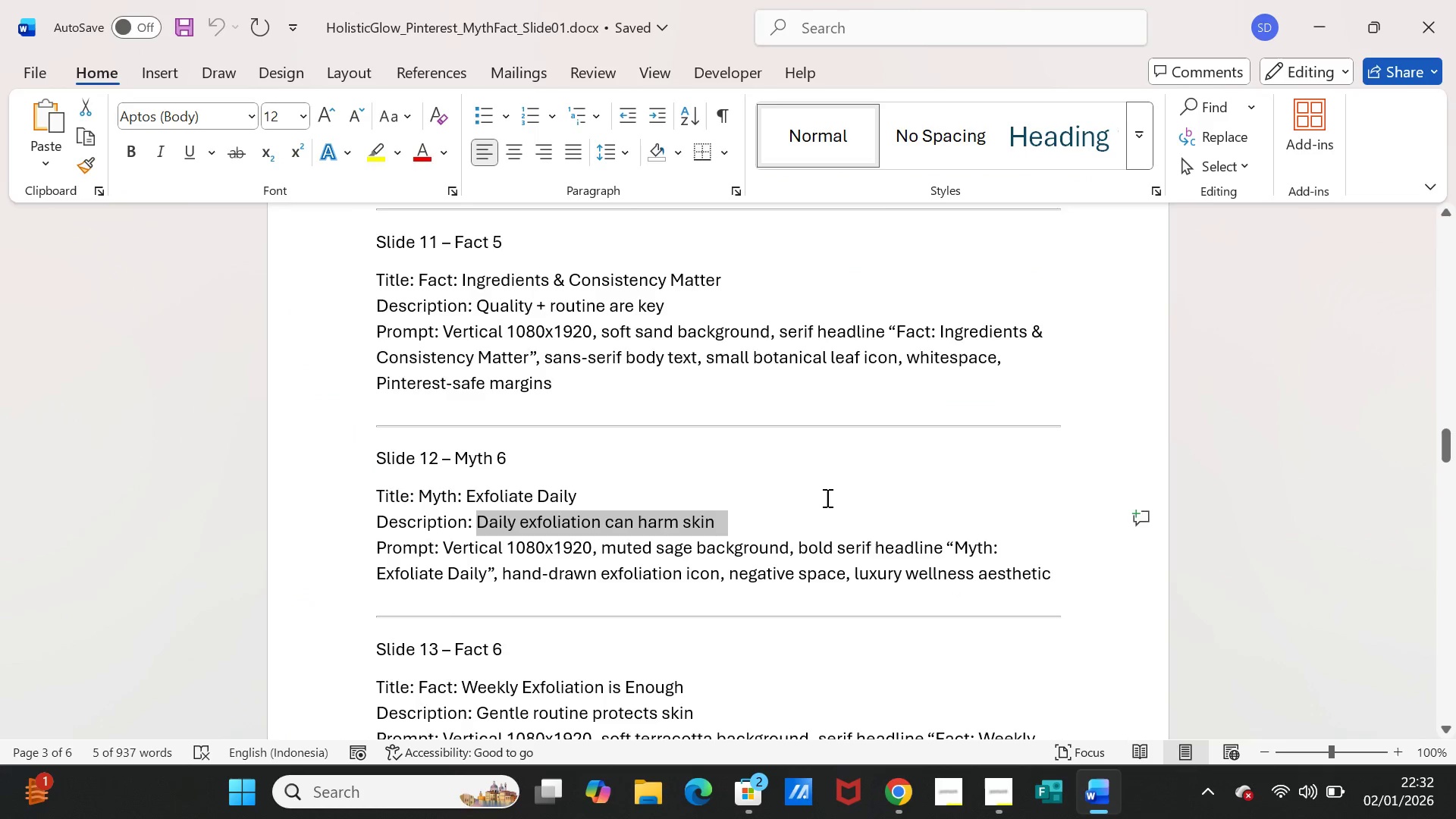 
scroll: coordinate [826, 497], scroll_direction: down, amount: 2.0
 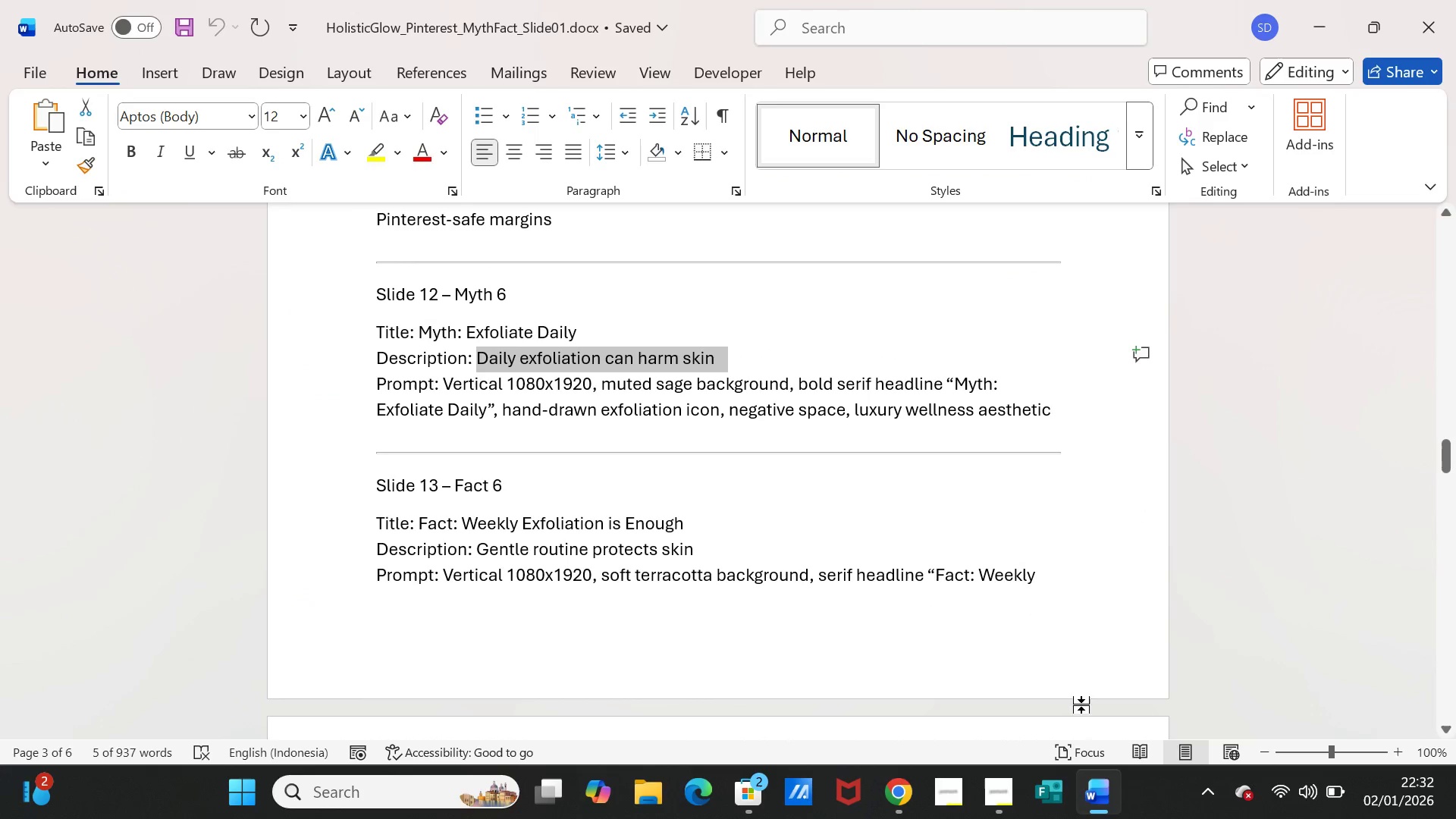 
left_click([1101, 793])
 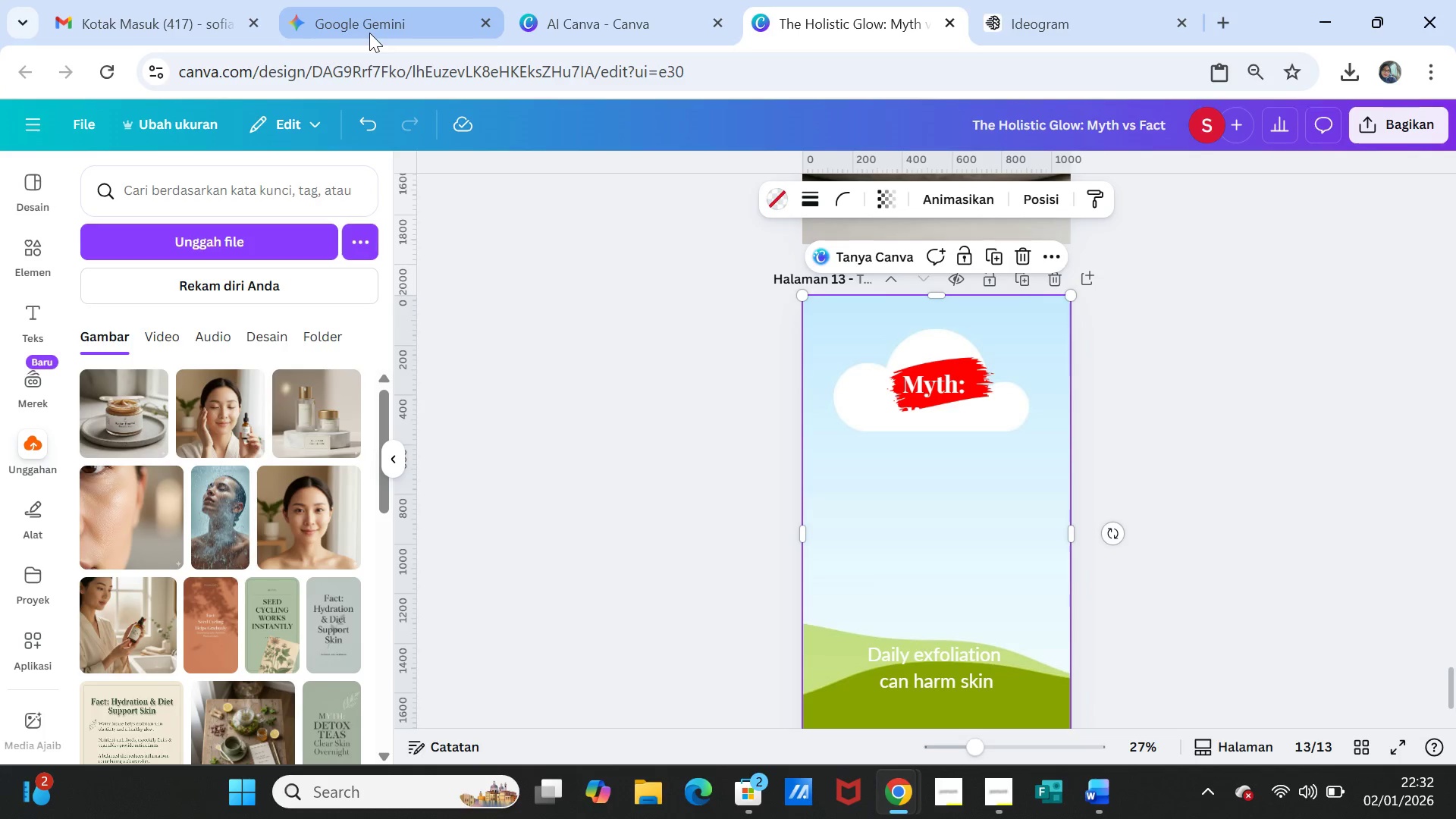 
left_click([327, 13])
 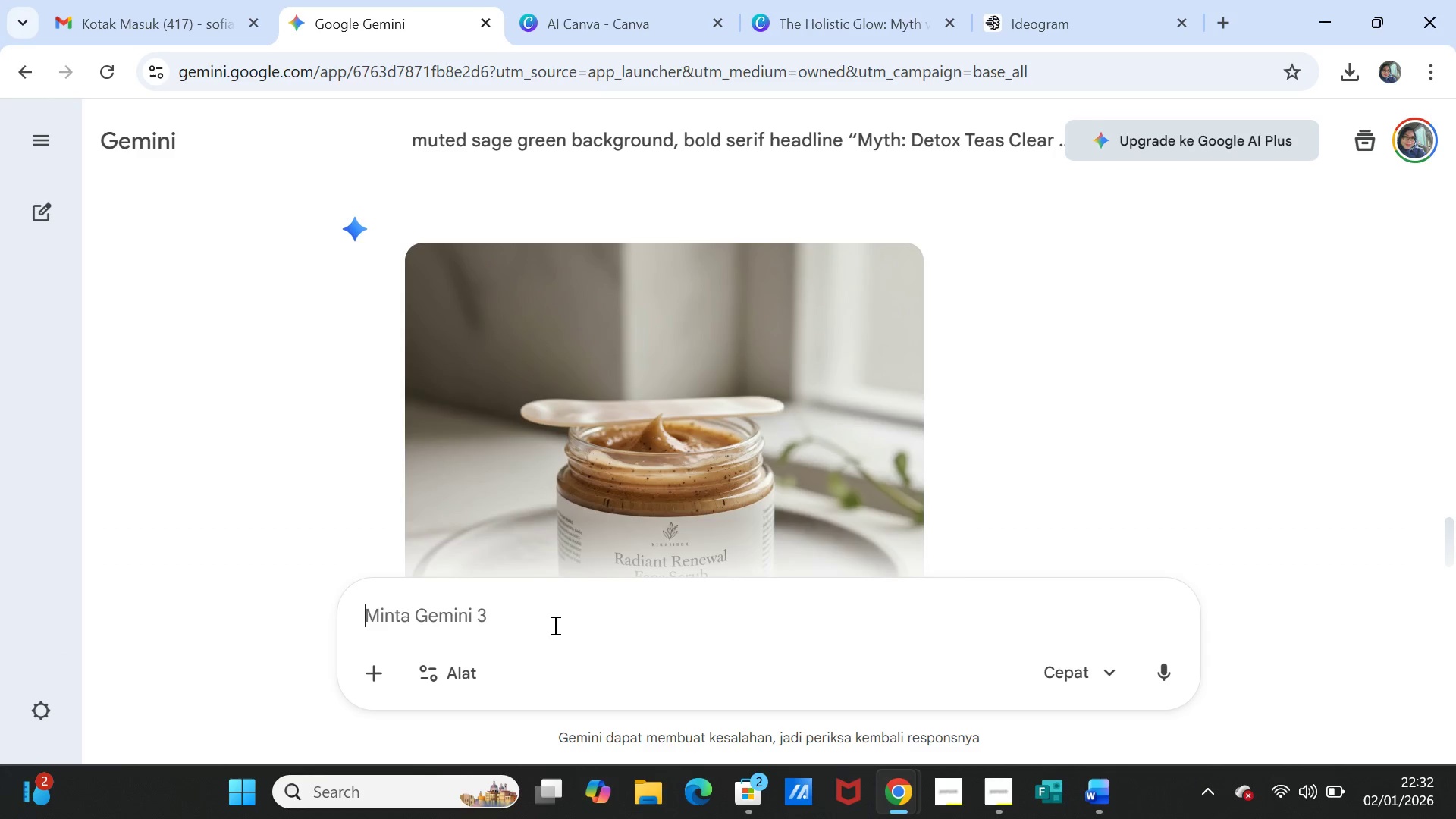 
left_click([554, 625])
 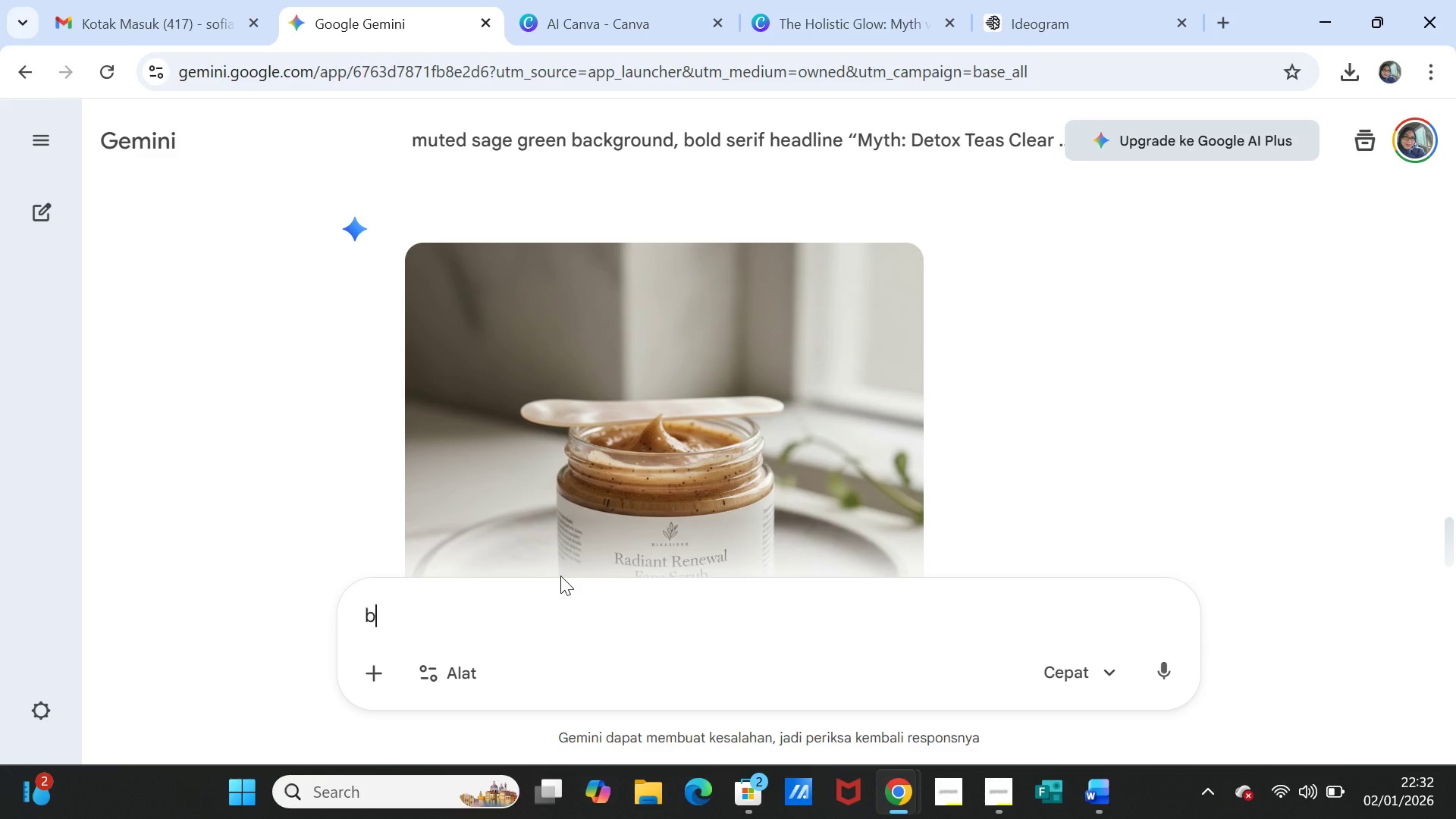 
type(buatkan before after, gambar wanita yang sebelah kanan memakai scrub wajah, yang sebelah kiri)
 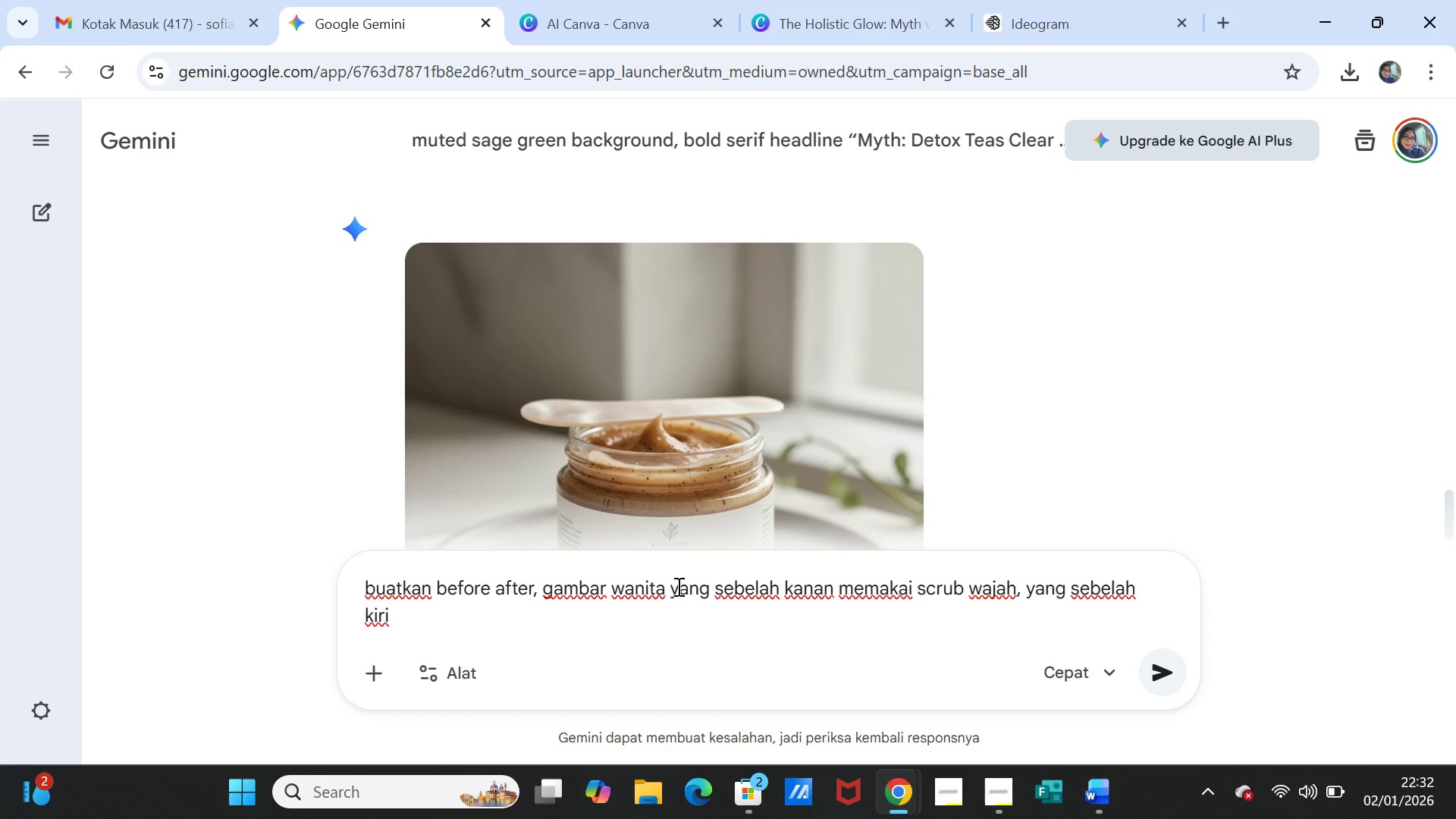 
left_click([671, 588])
 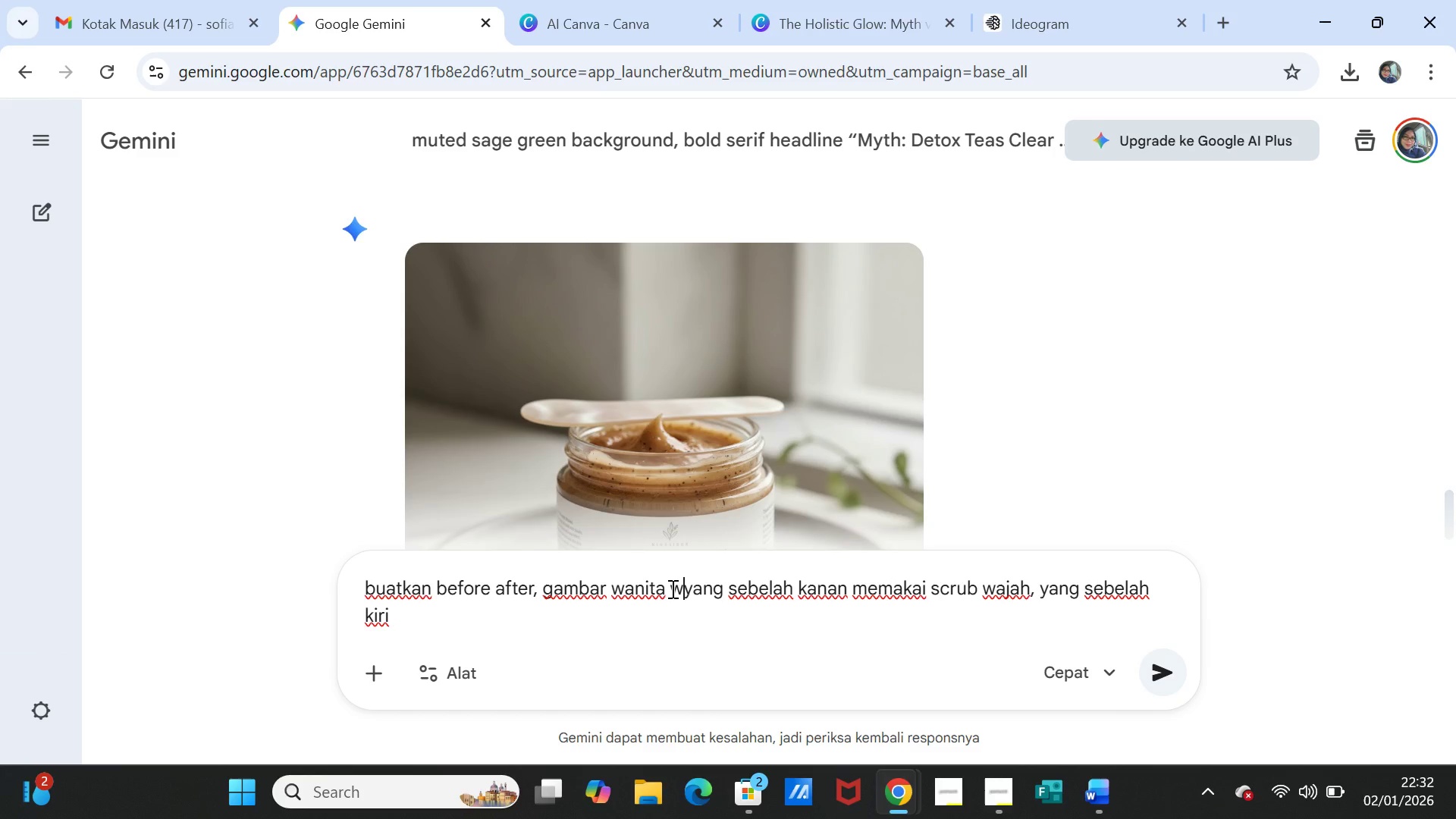 
type(wajah )
 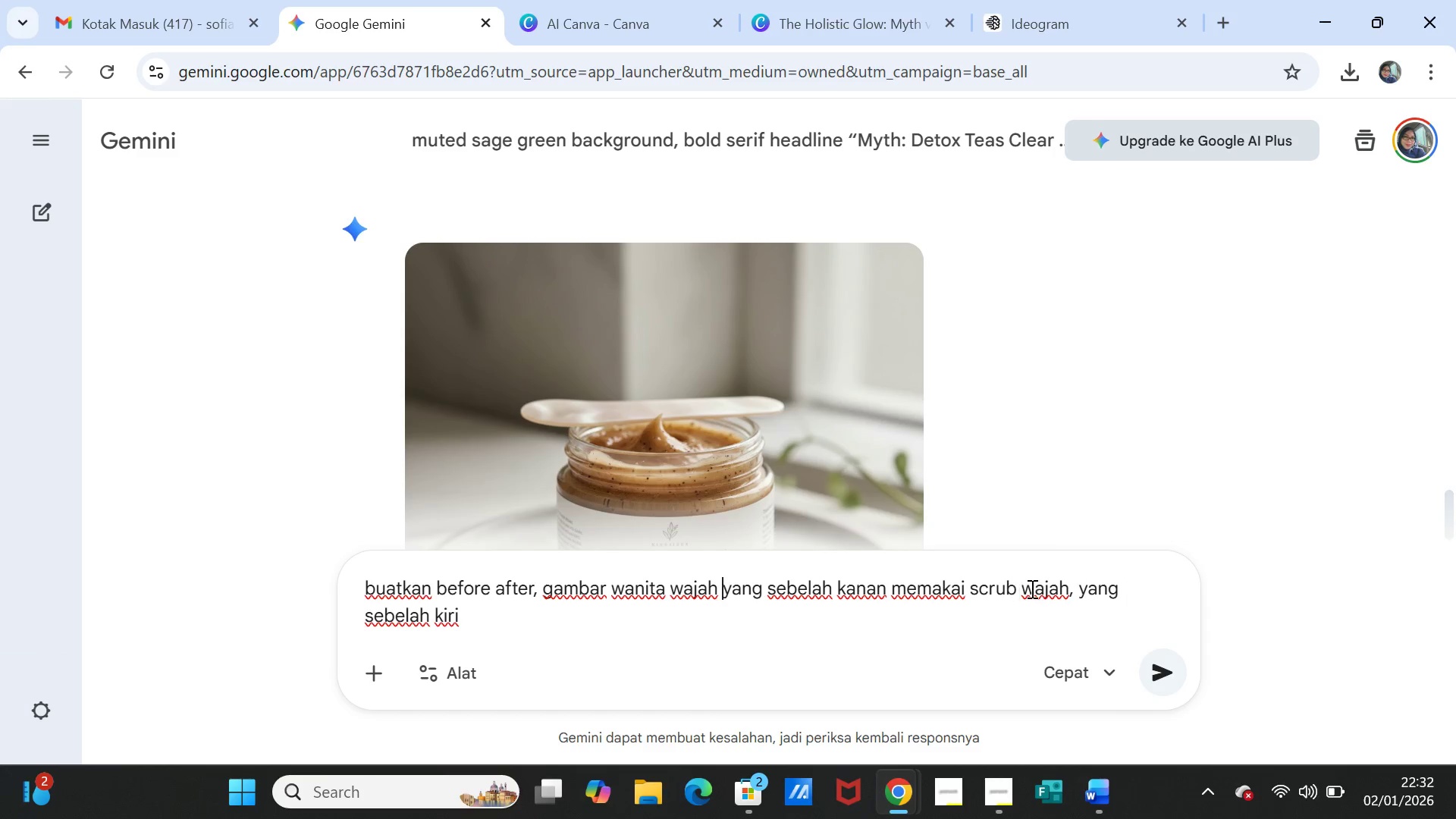 
left_click([1077, 588])
 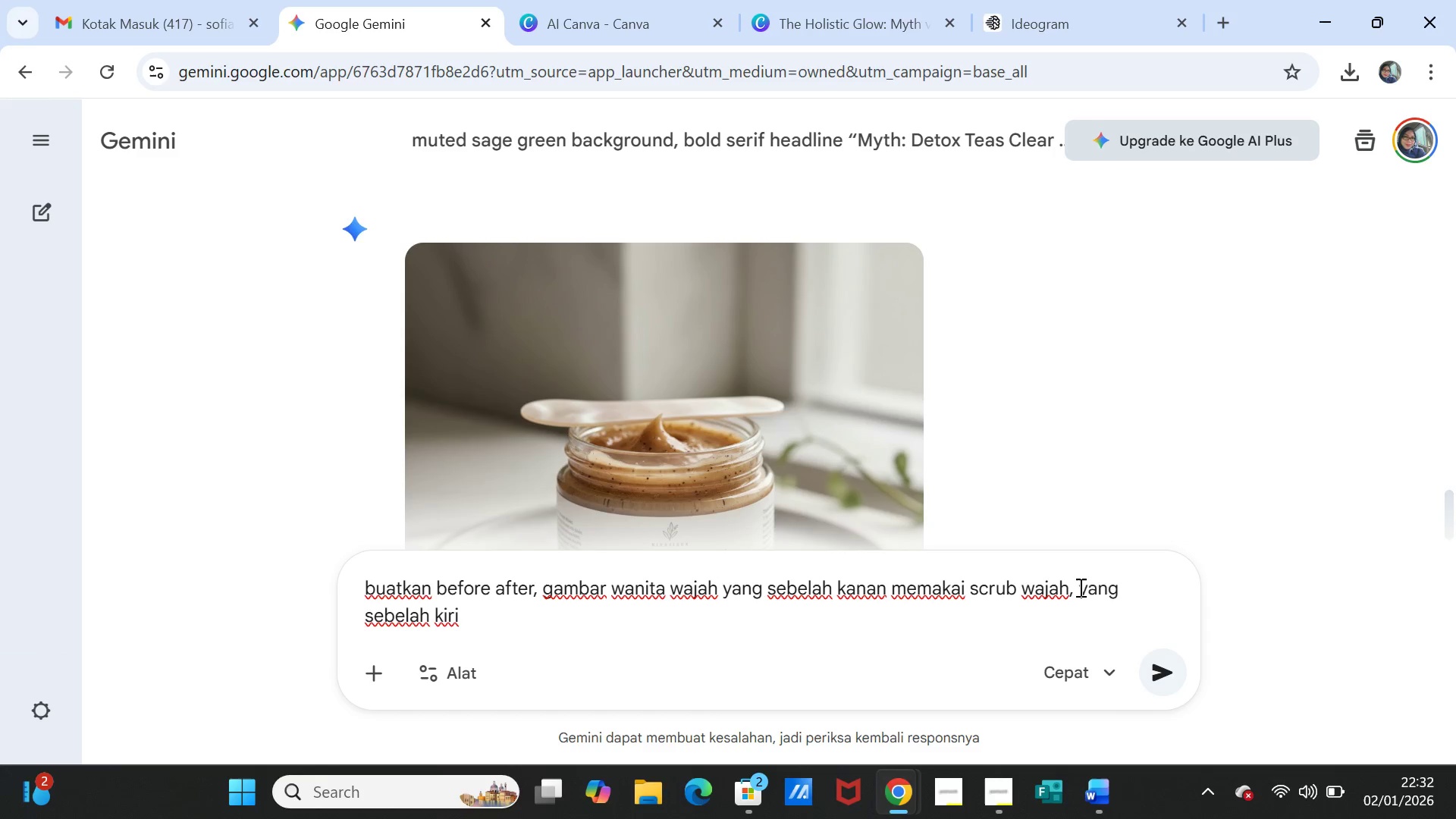 
type(wajah )
 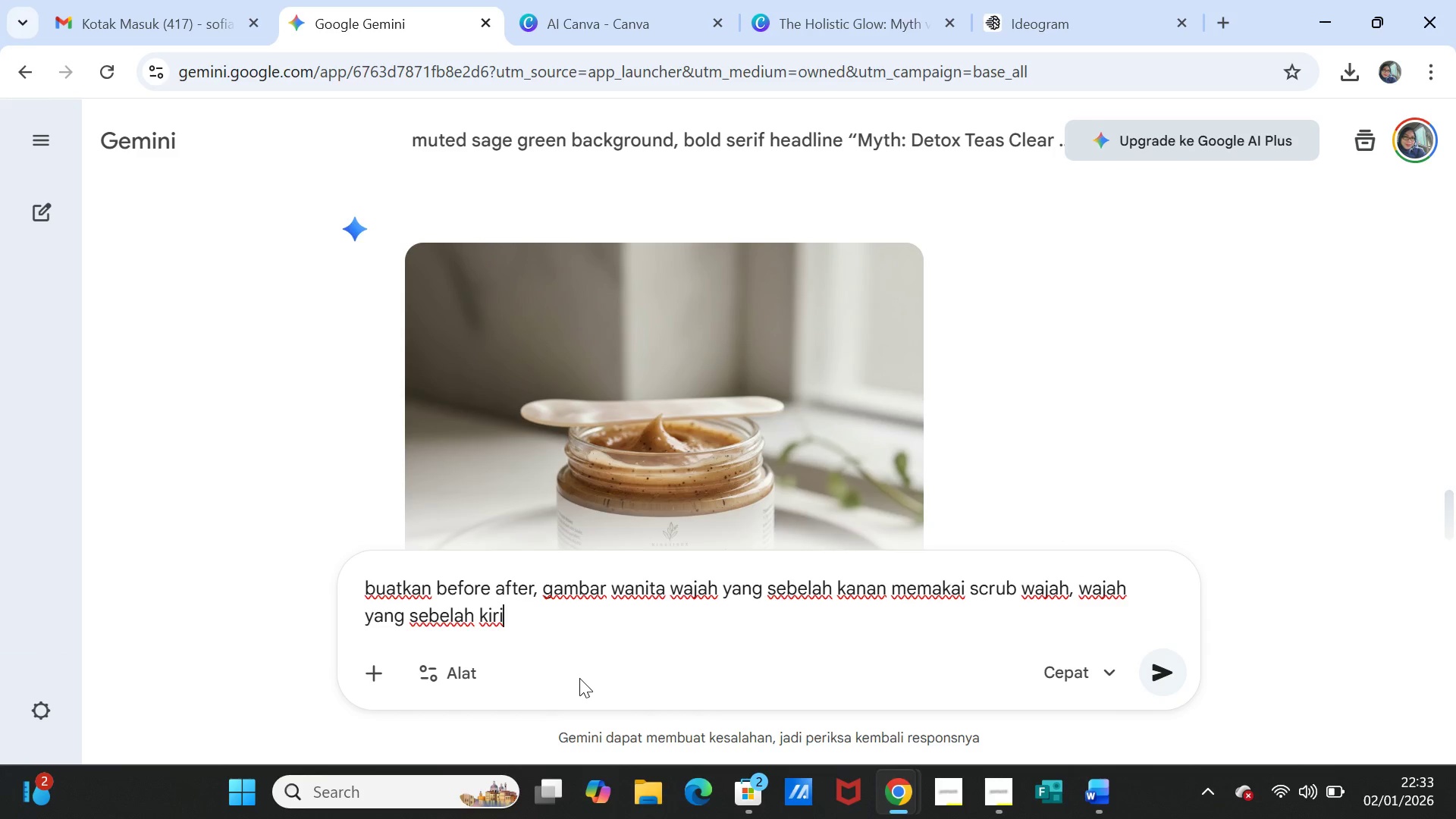 
key(Space)
 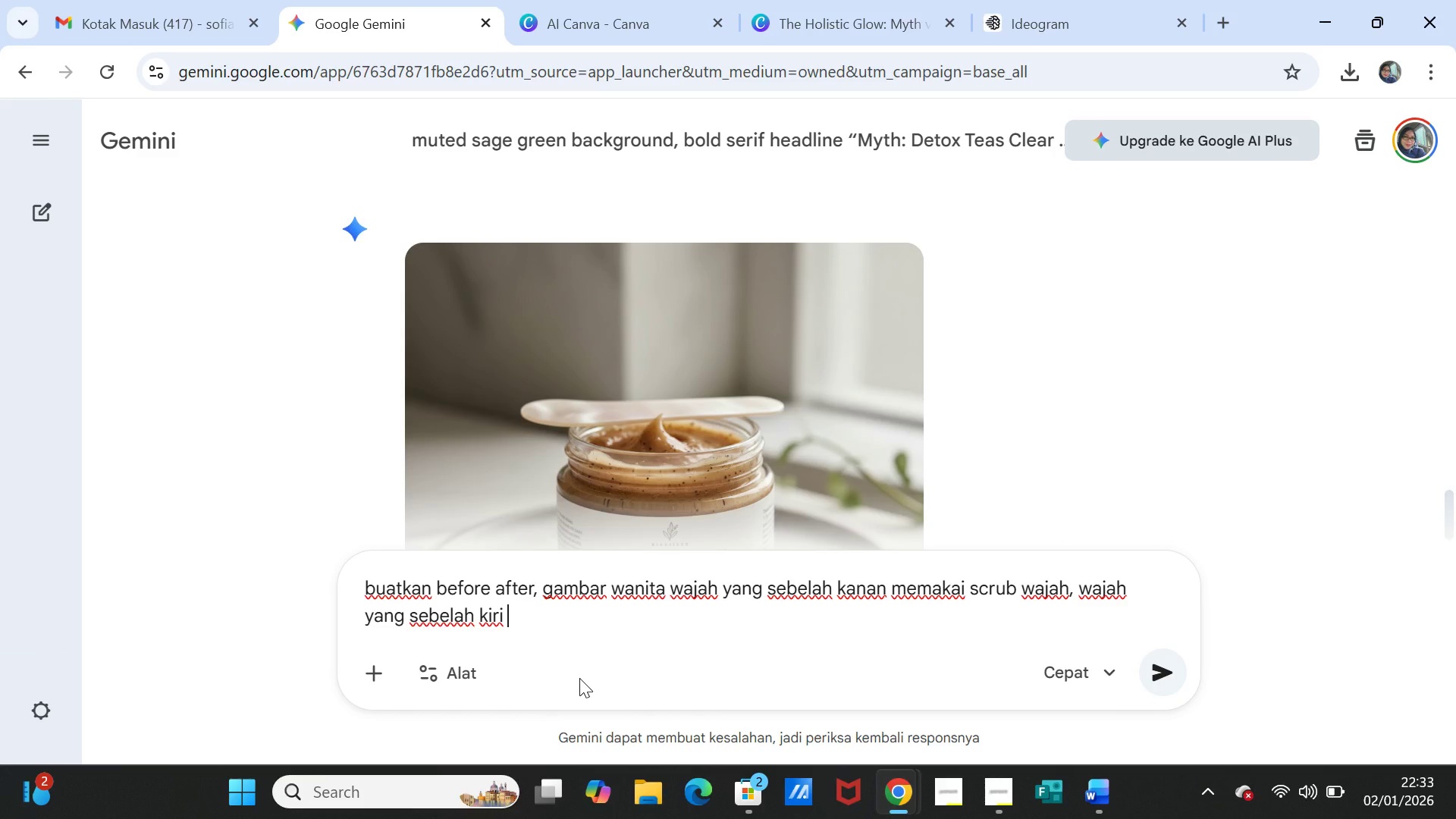 
wait(5.89)
 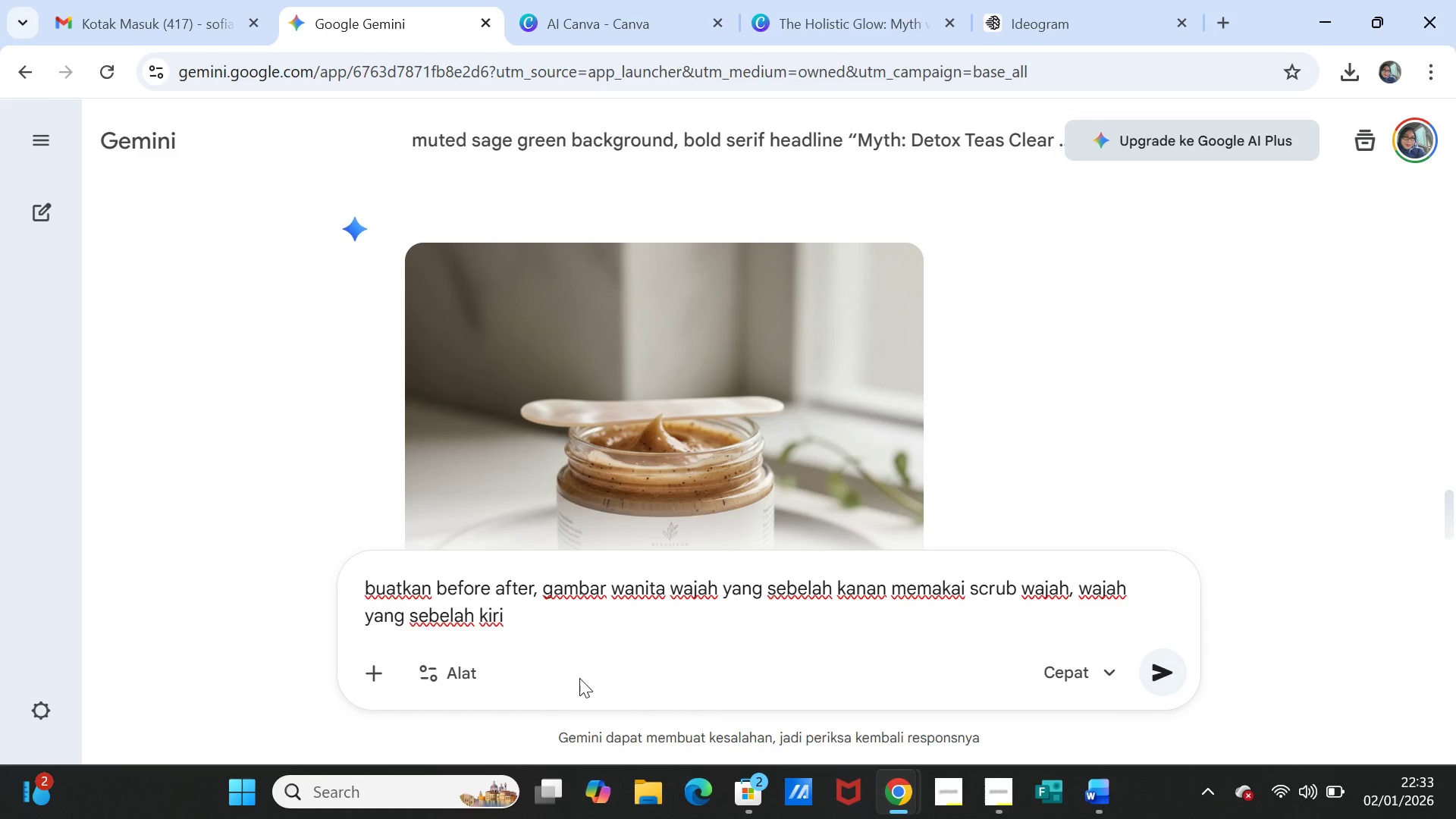 
type(wajah bersih)
 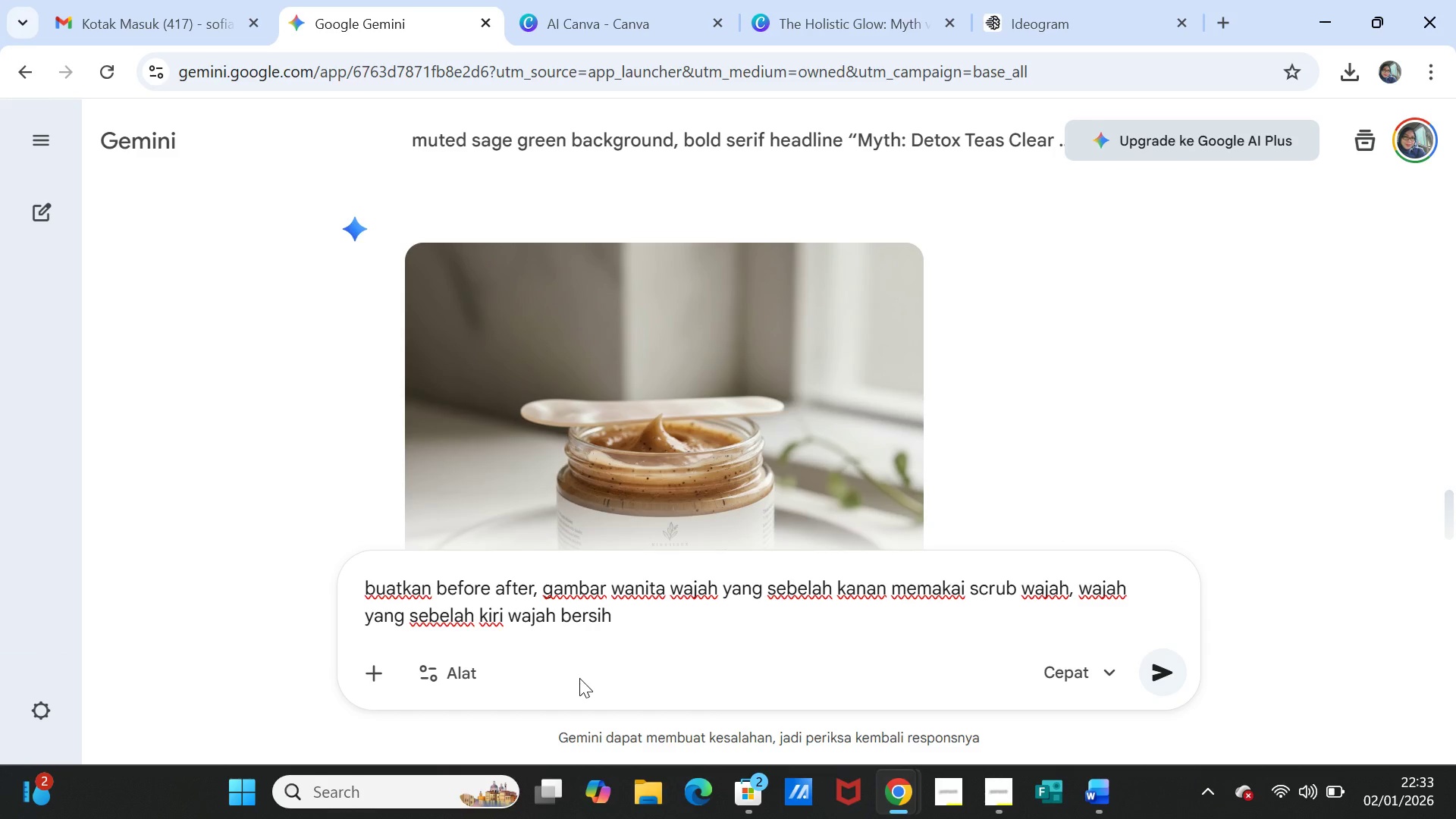 
key(Enter)
 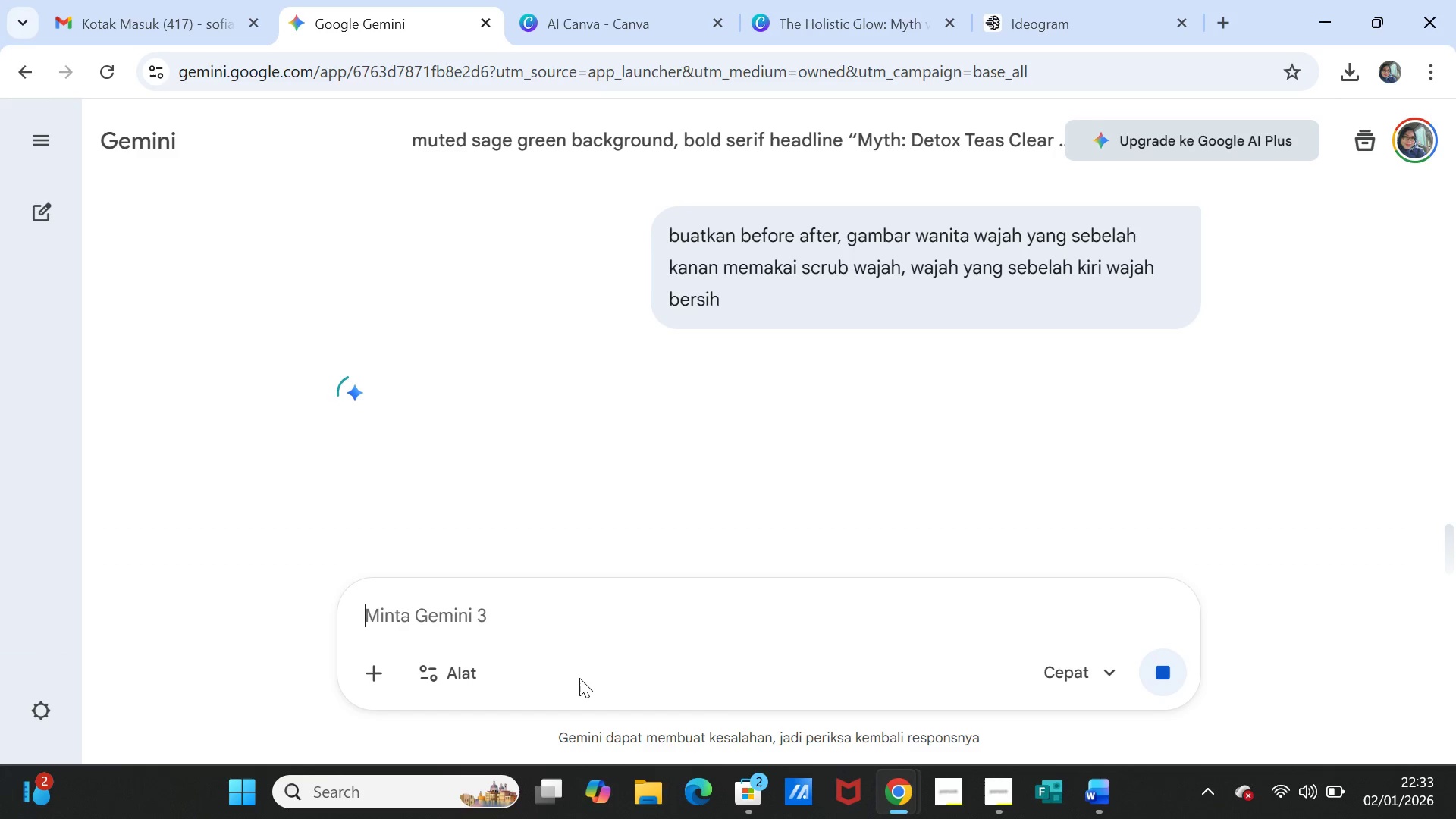 
wait(21.06)
 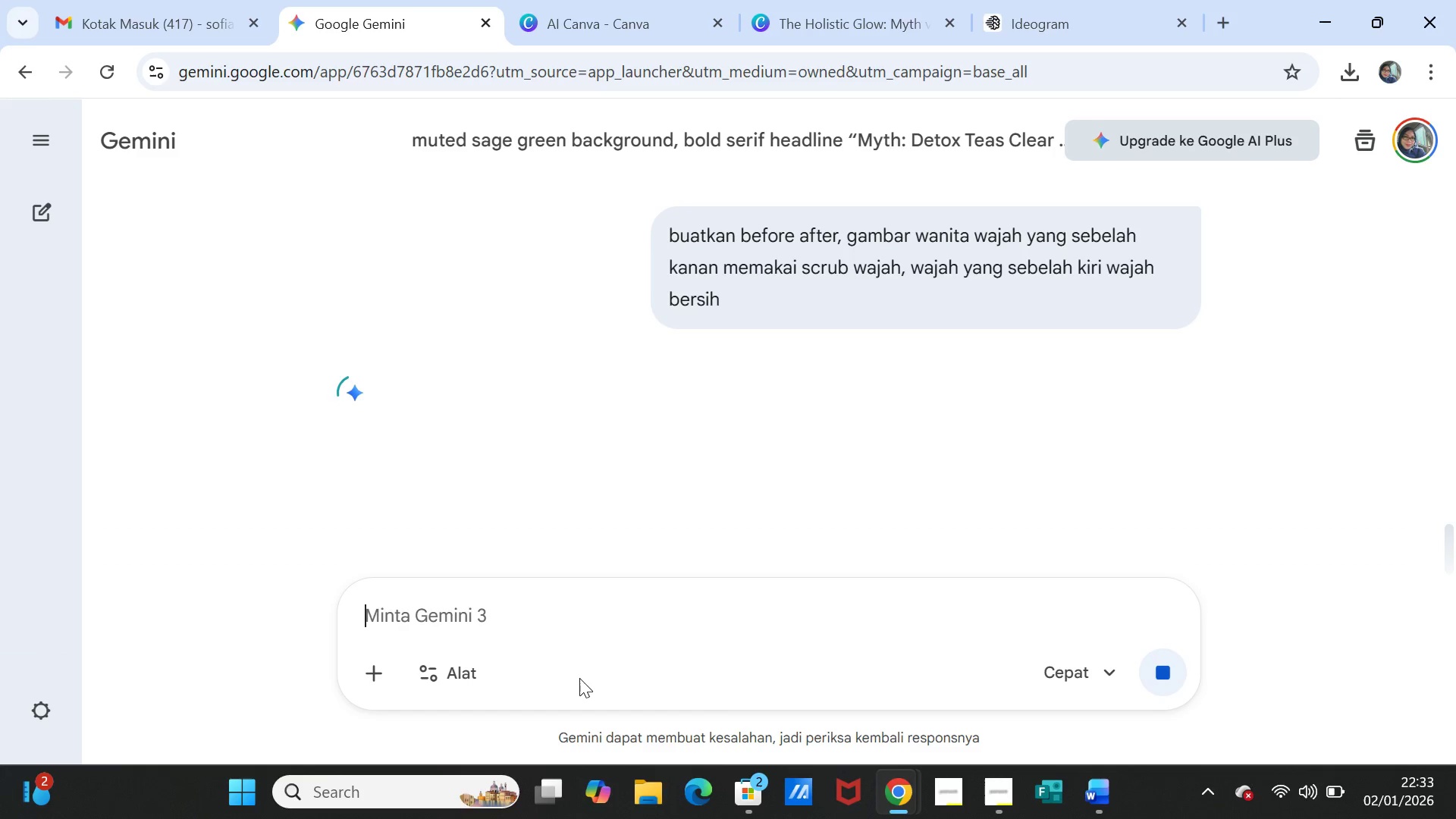 
scroll: coordinate [918, 381], scroll_direction: down, amount: 3.0
 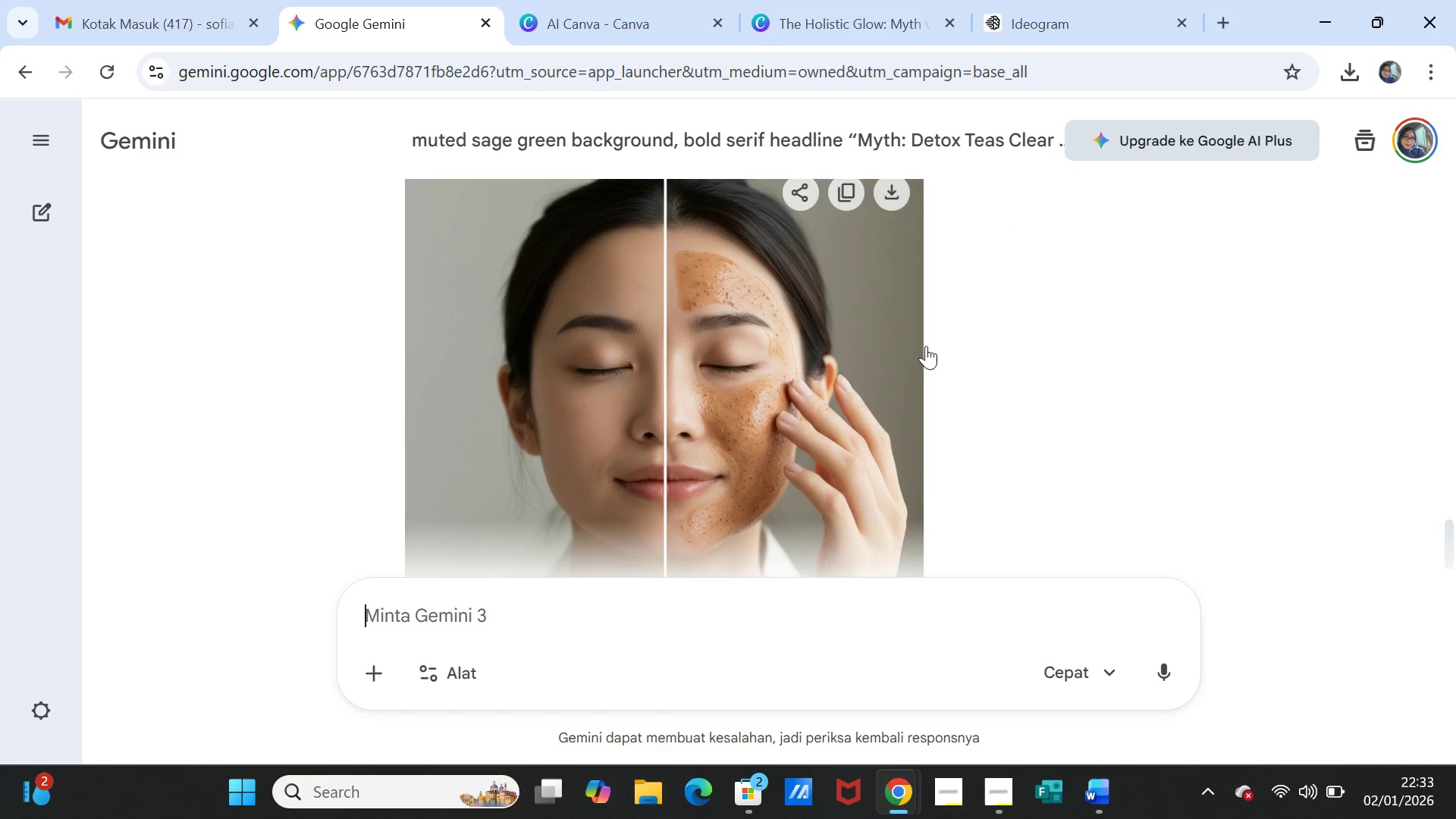 
scroll: coordinate [927, 330], scroll_direction: up, amount: 1.0
 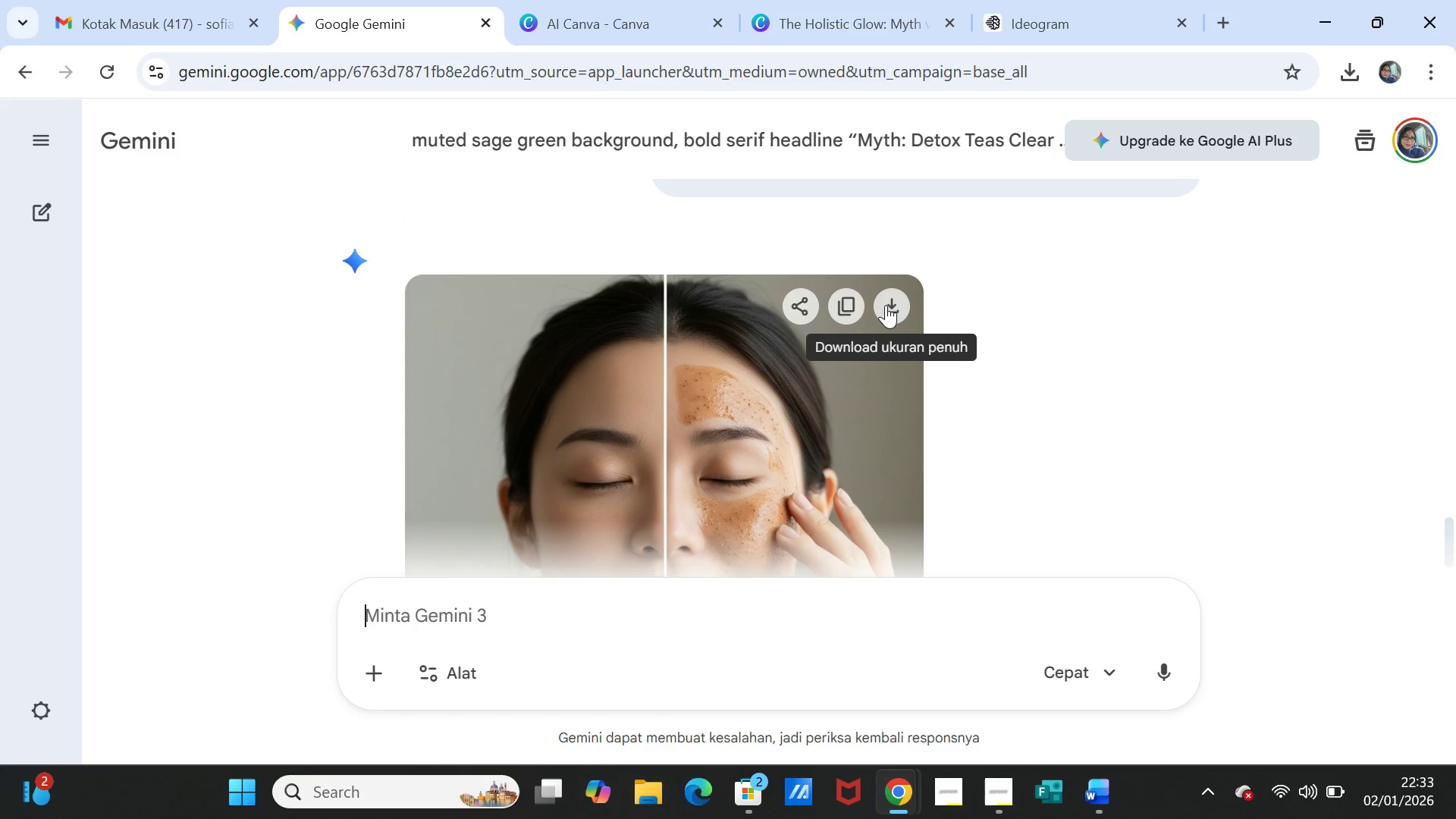 
left_click([886, 304])
 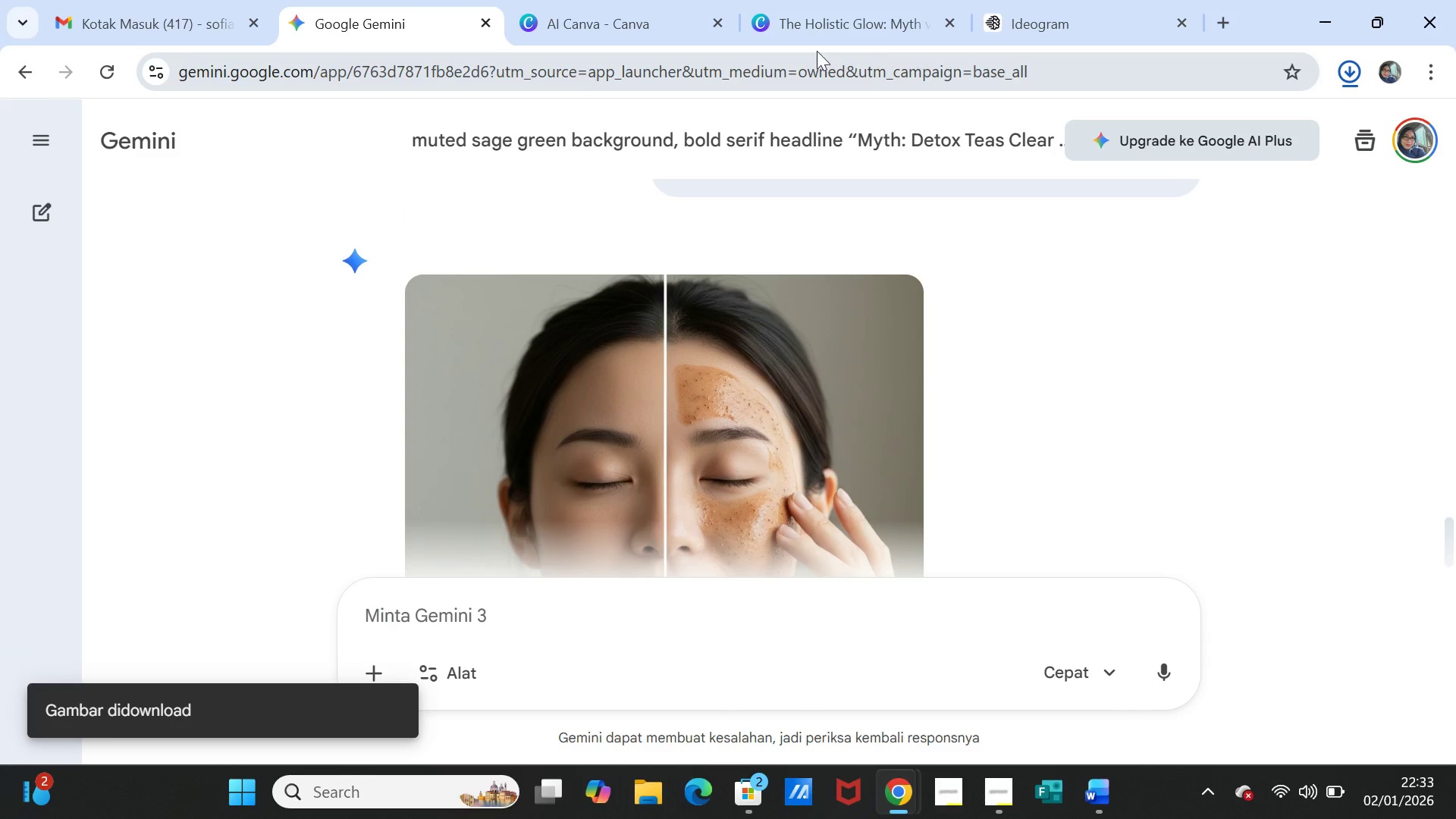 
left_click([799, 26])
 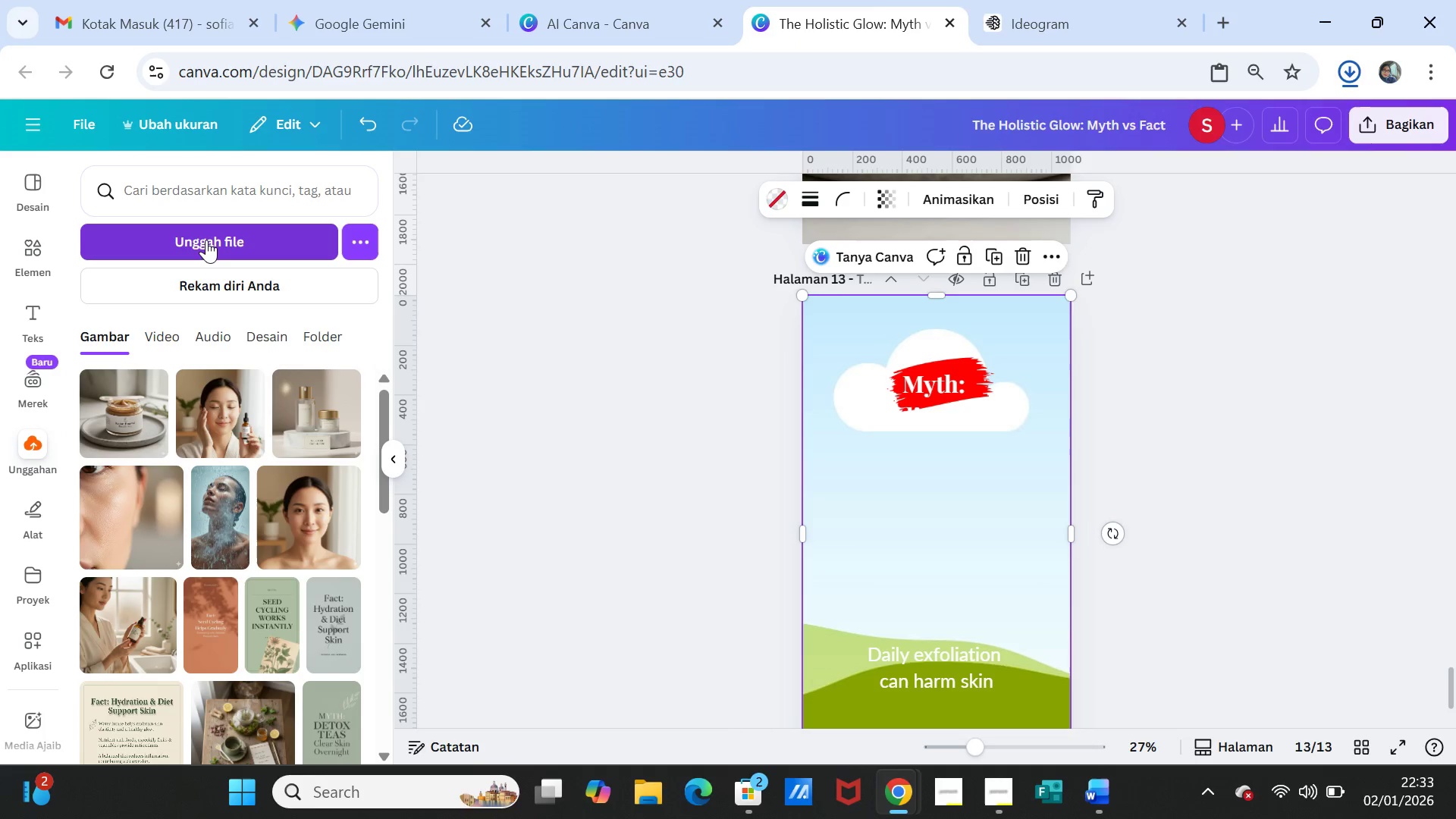 
left_click([206, 240])
 